 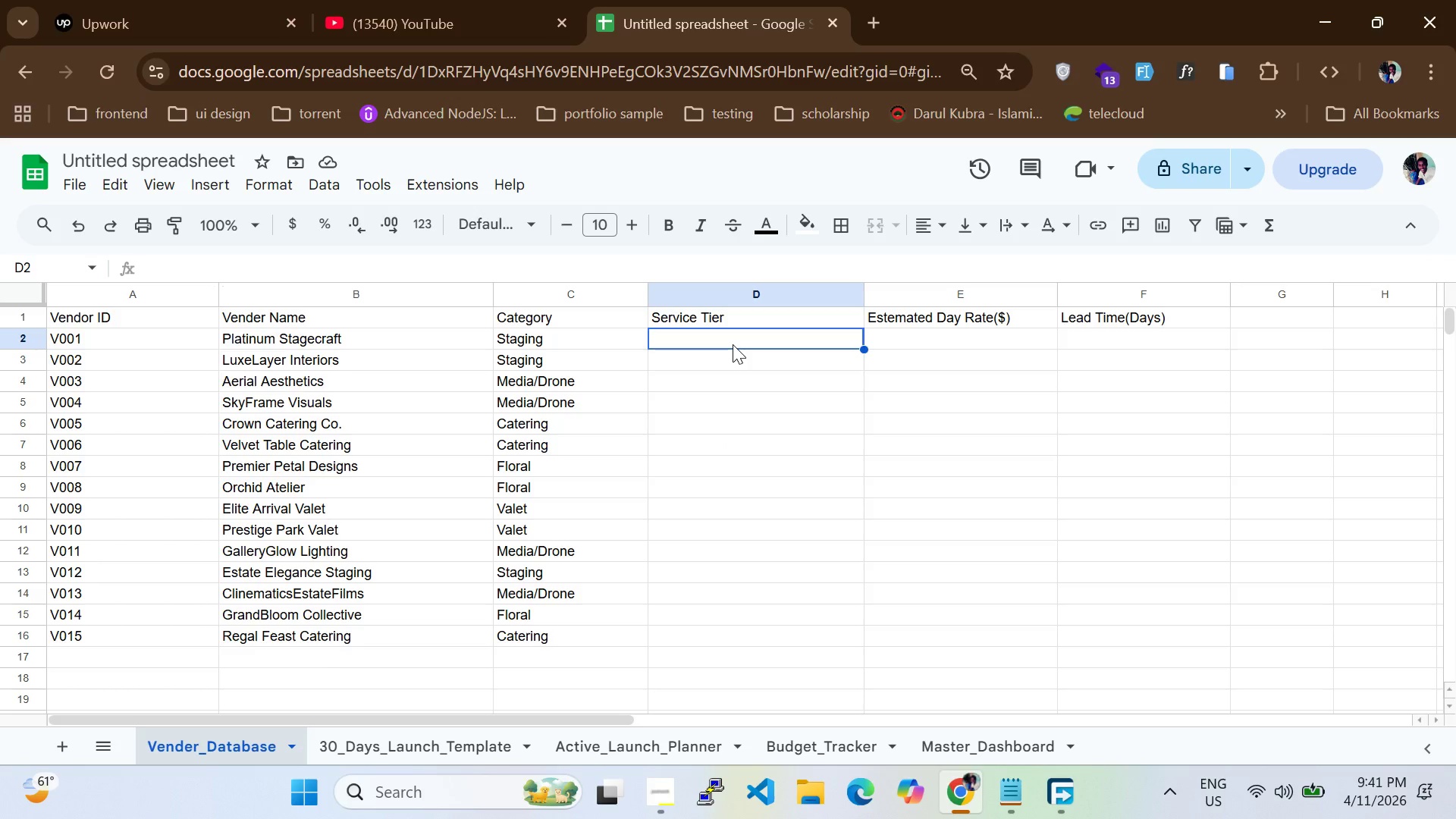 
type(Ultra-Luxury)
 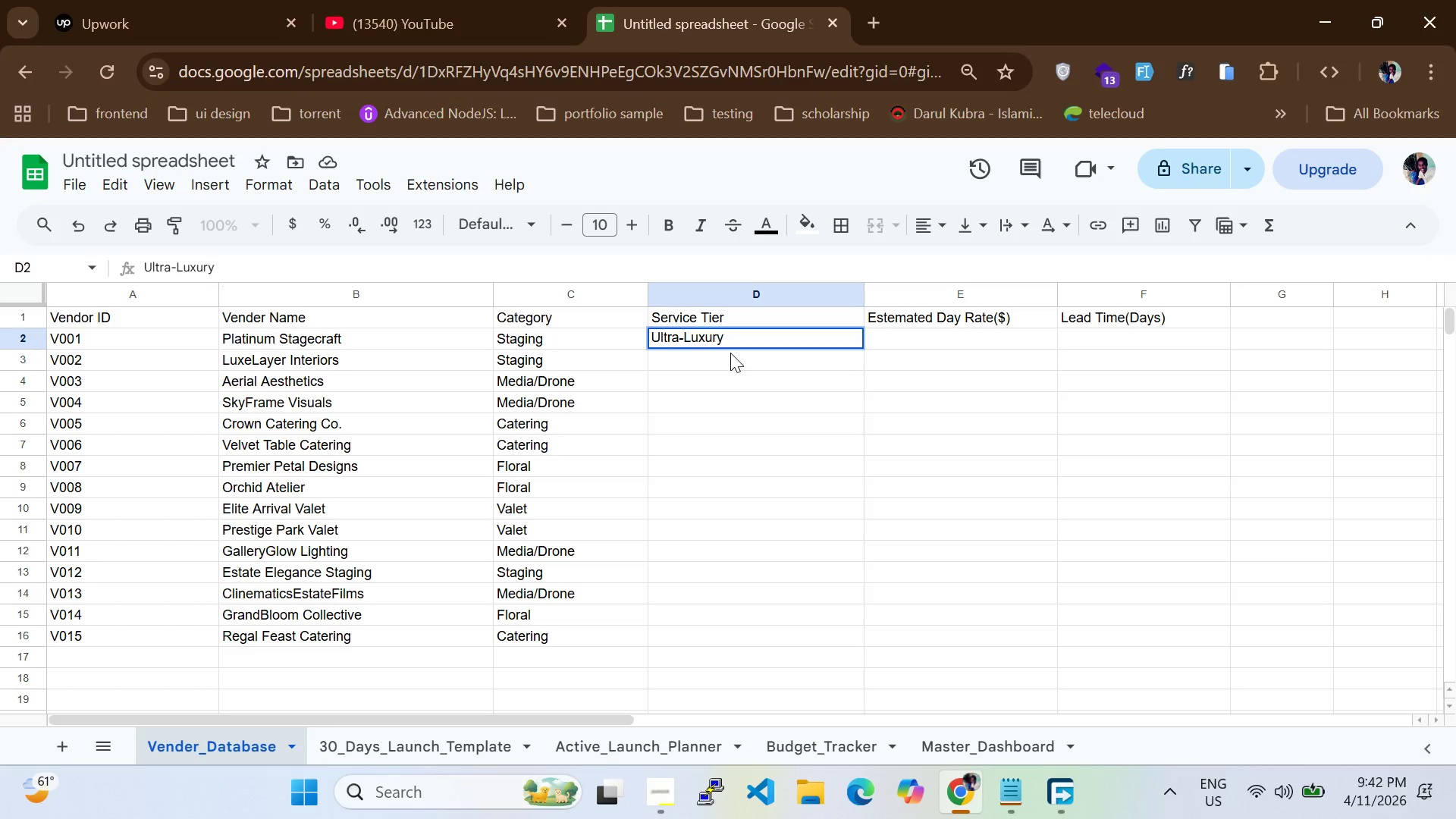 
left_click([727, 362])
 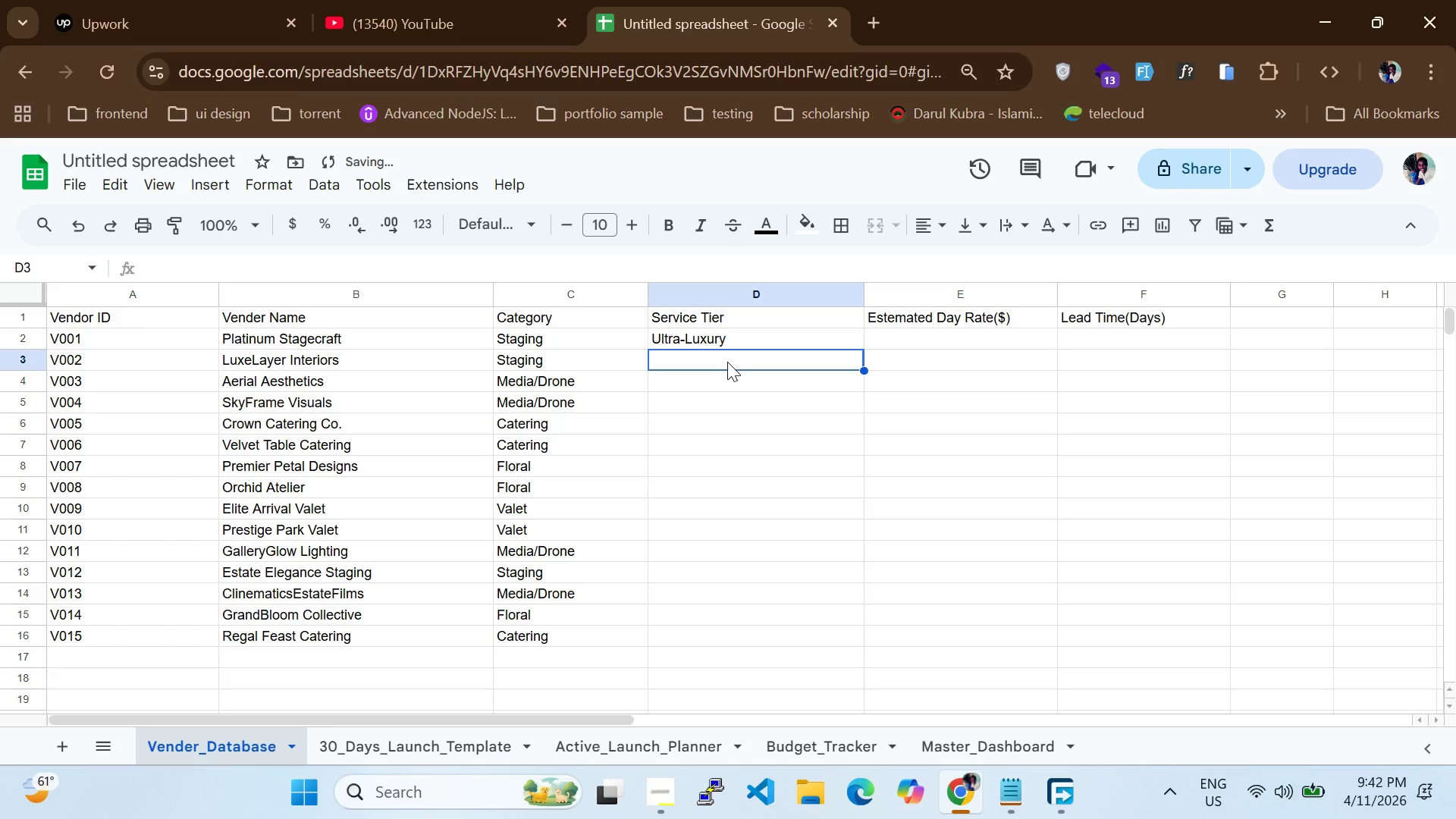 
type(K)
key(Backspace)
type(Luxury)
 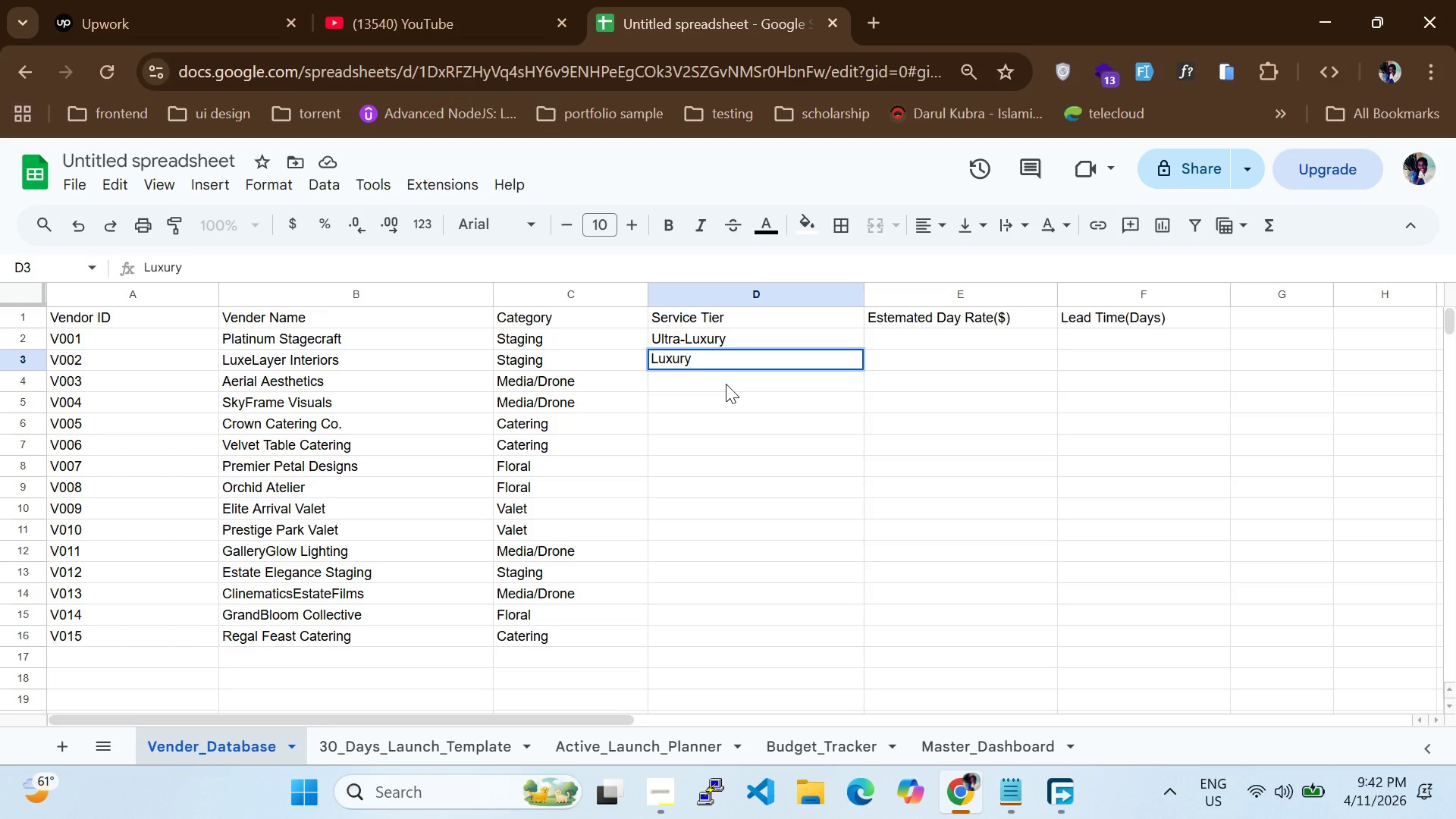 
left_click([726, 389])
 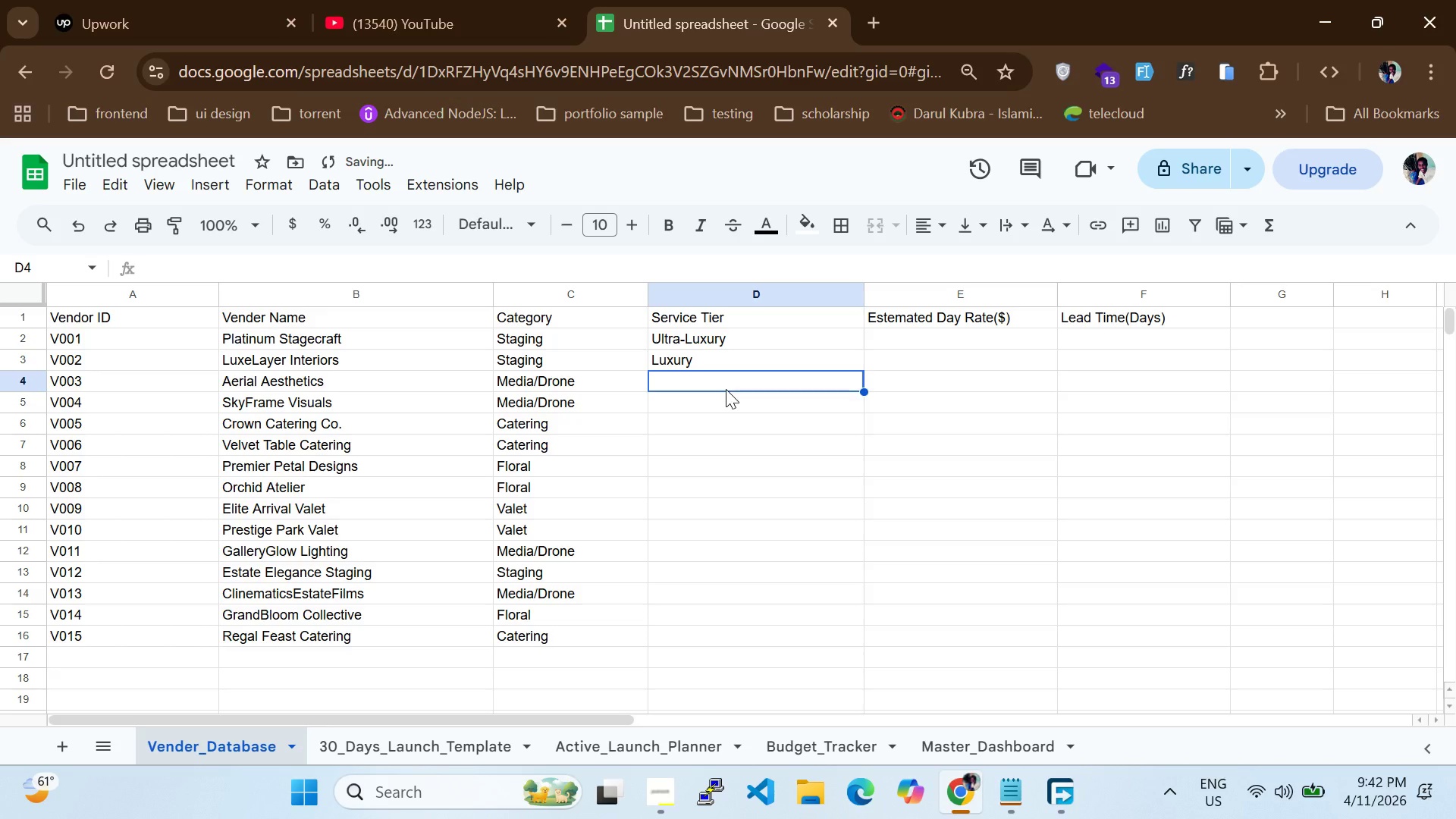 
type(Ultr)
key(Tab)
 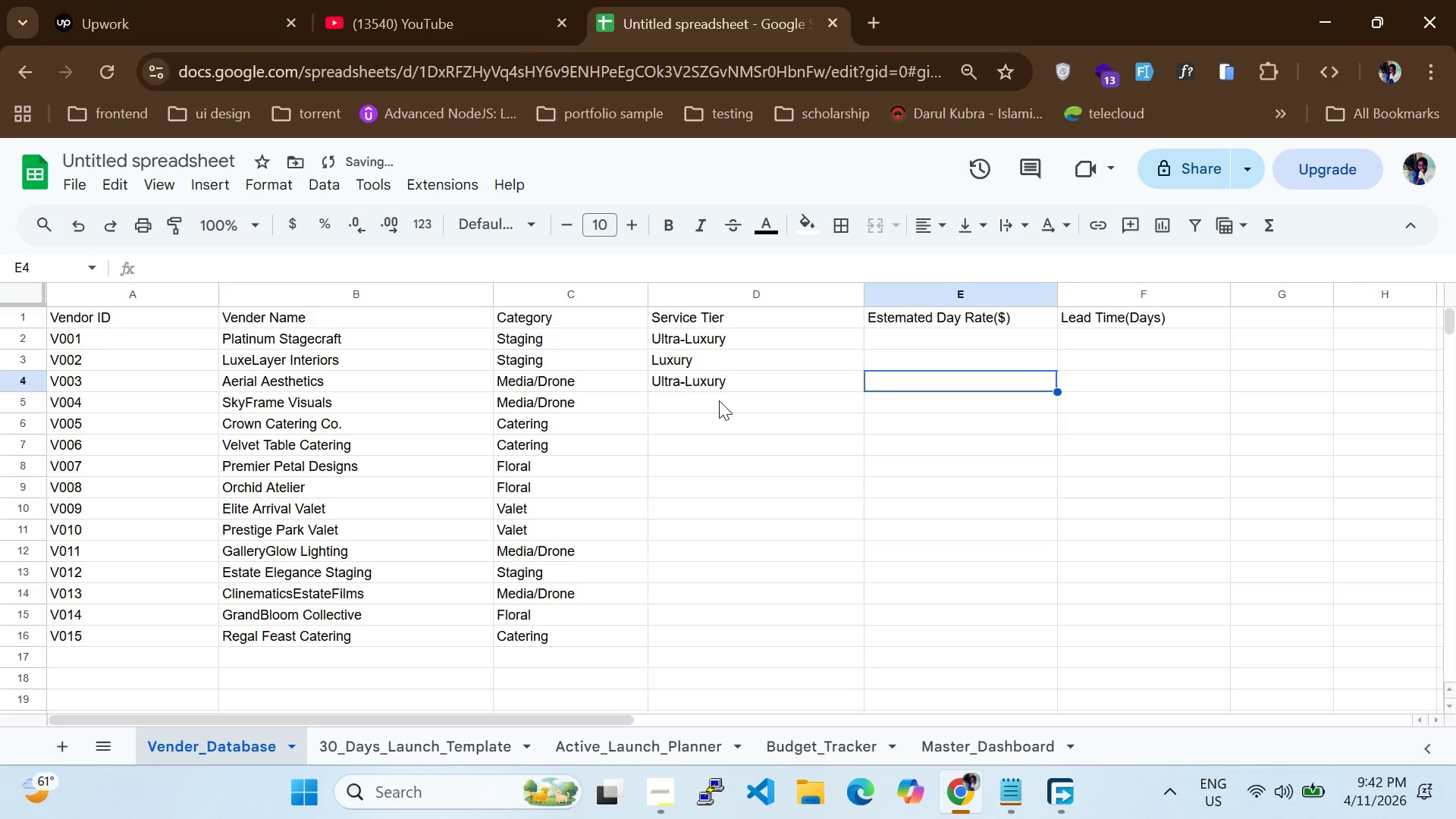 
left_click([719, 401])
 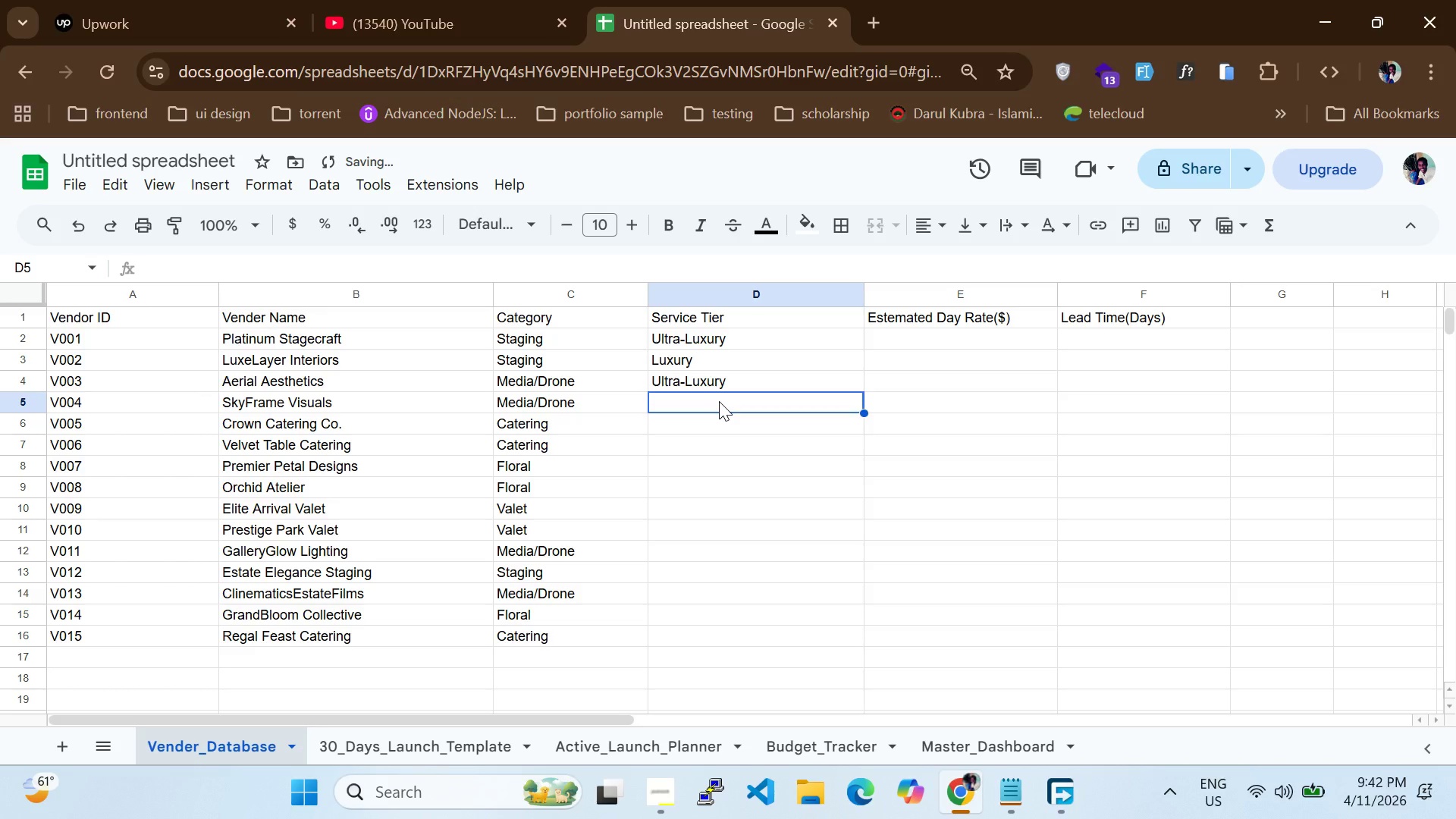 
key(CapsLock)
 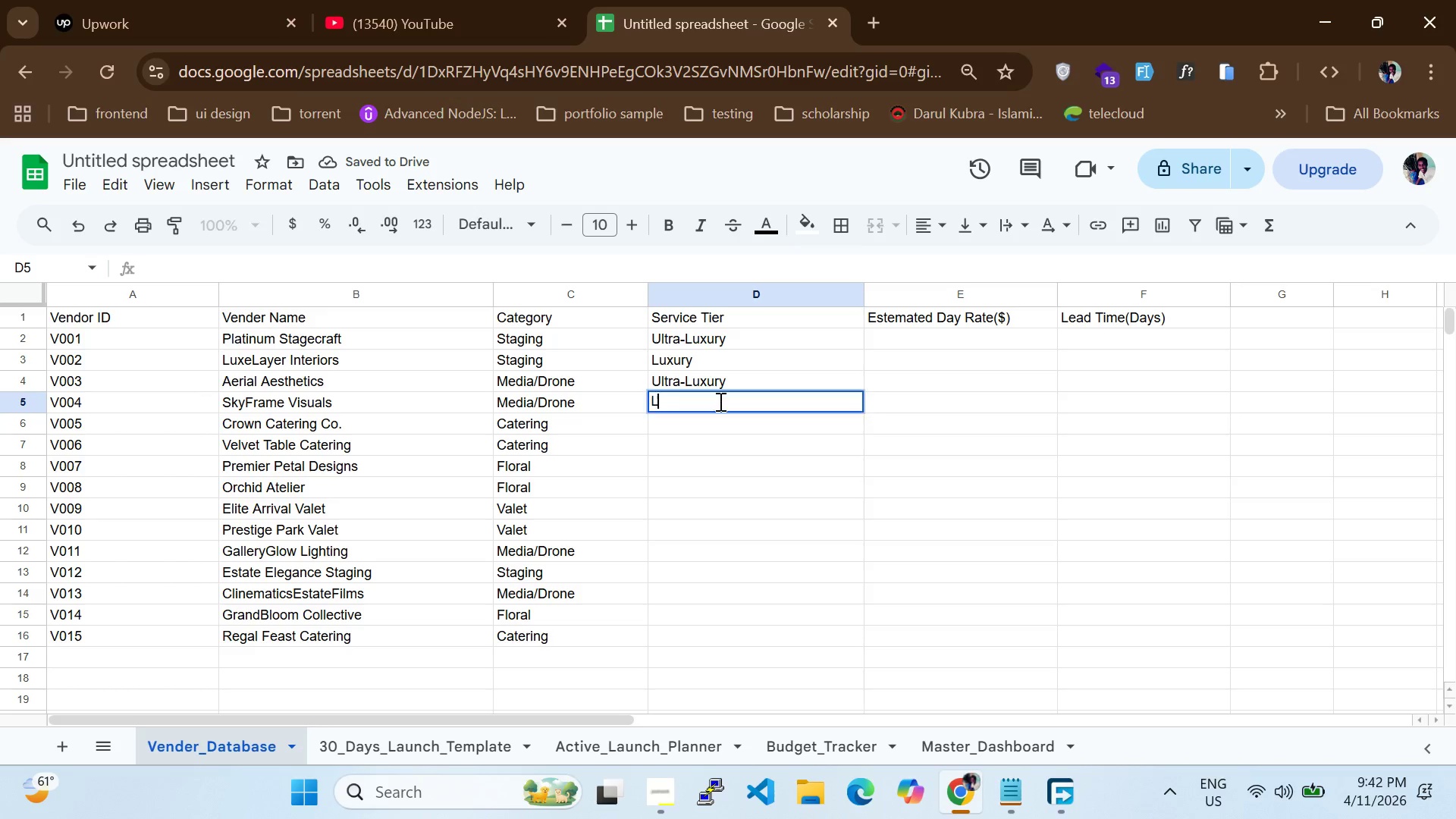 
key(L)
 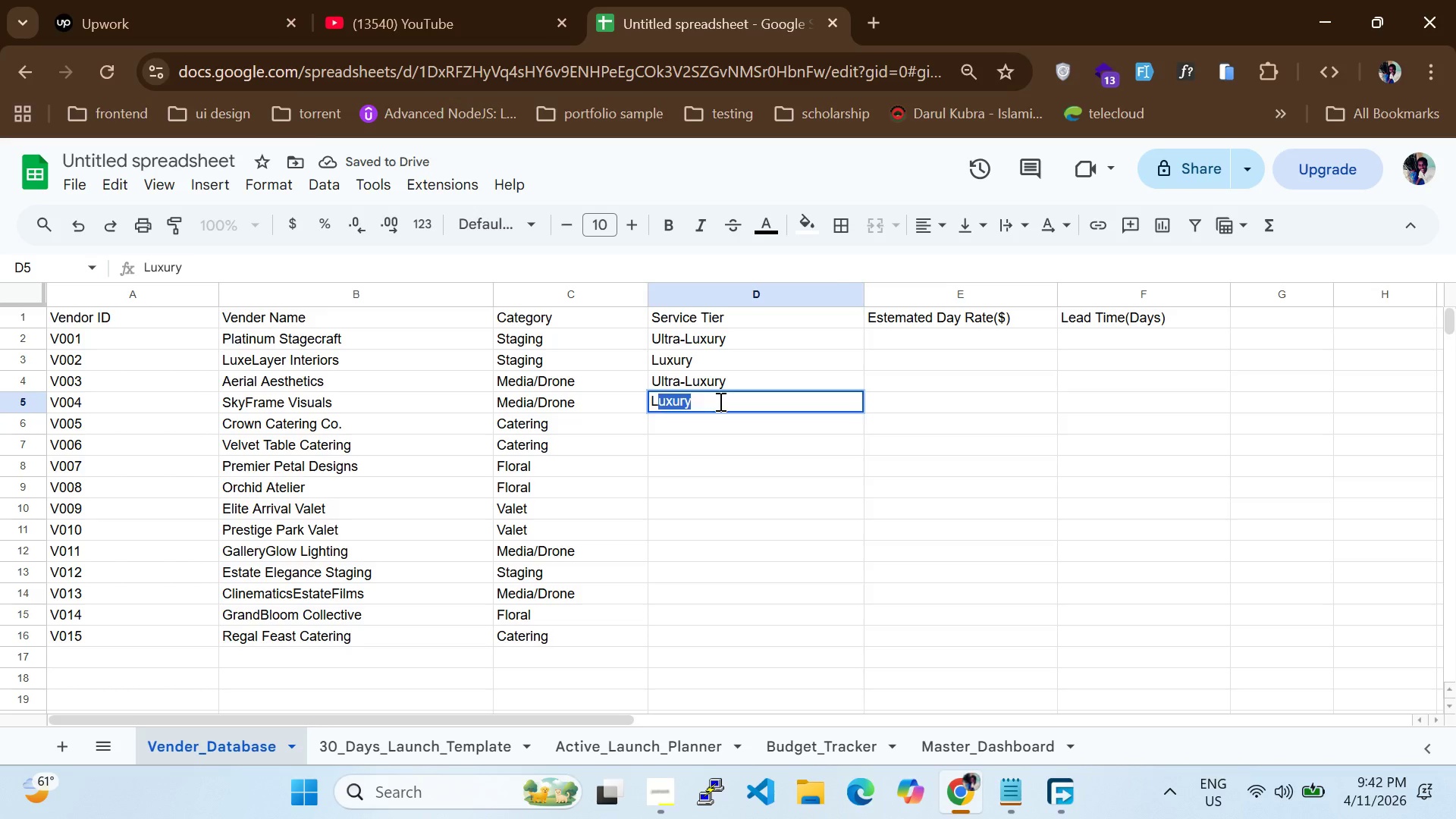 
key(Tab)
 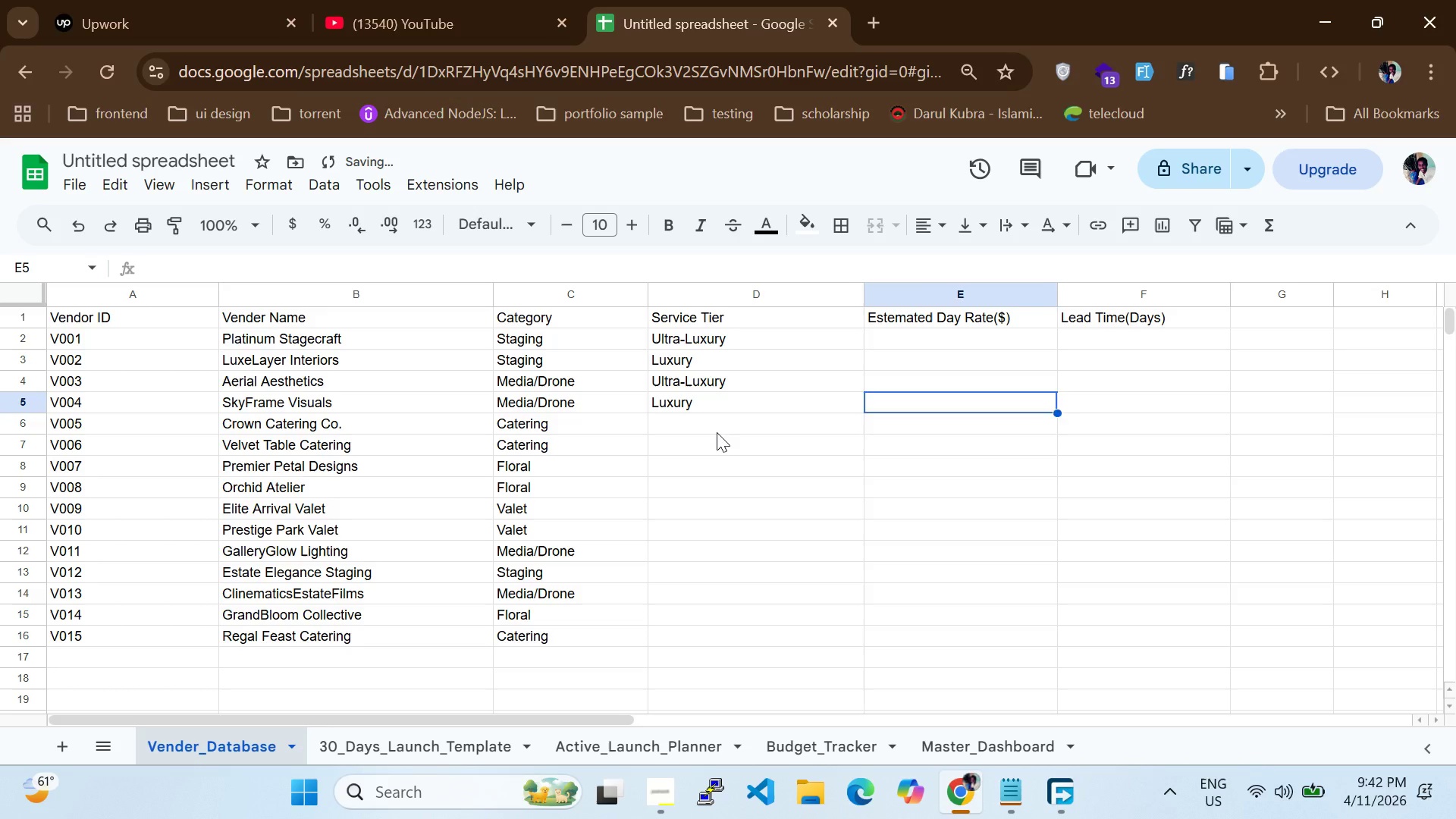 
left_click([717, 432])
 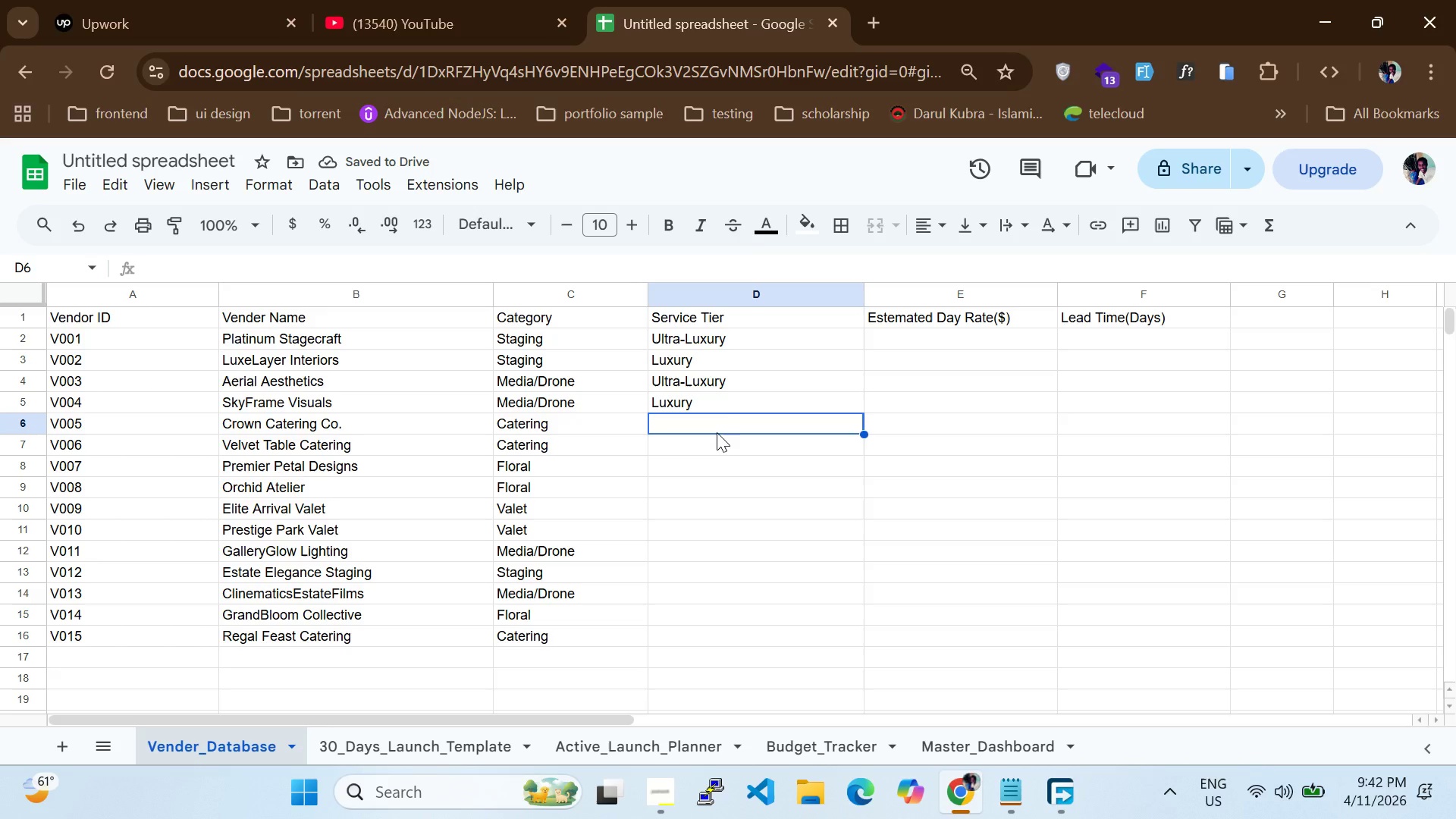 
key(U)
 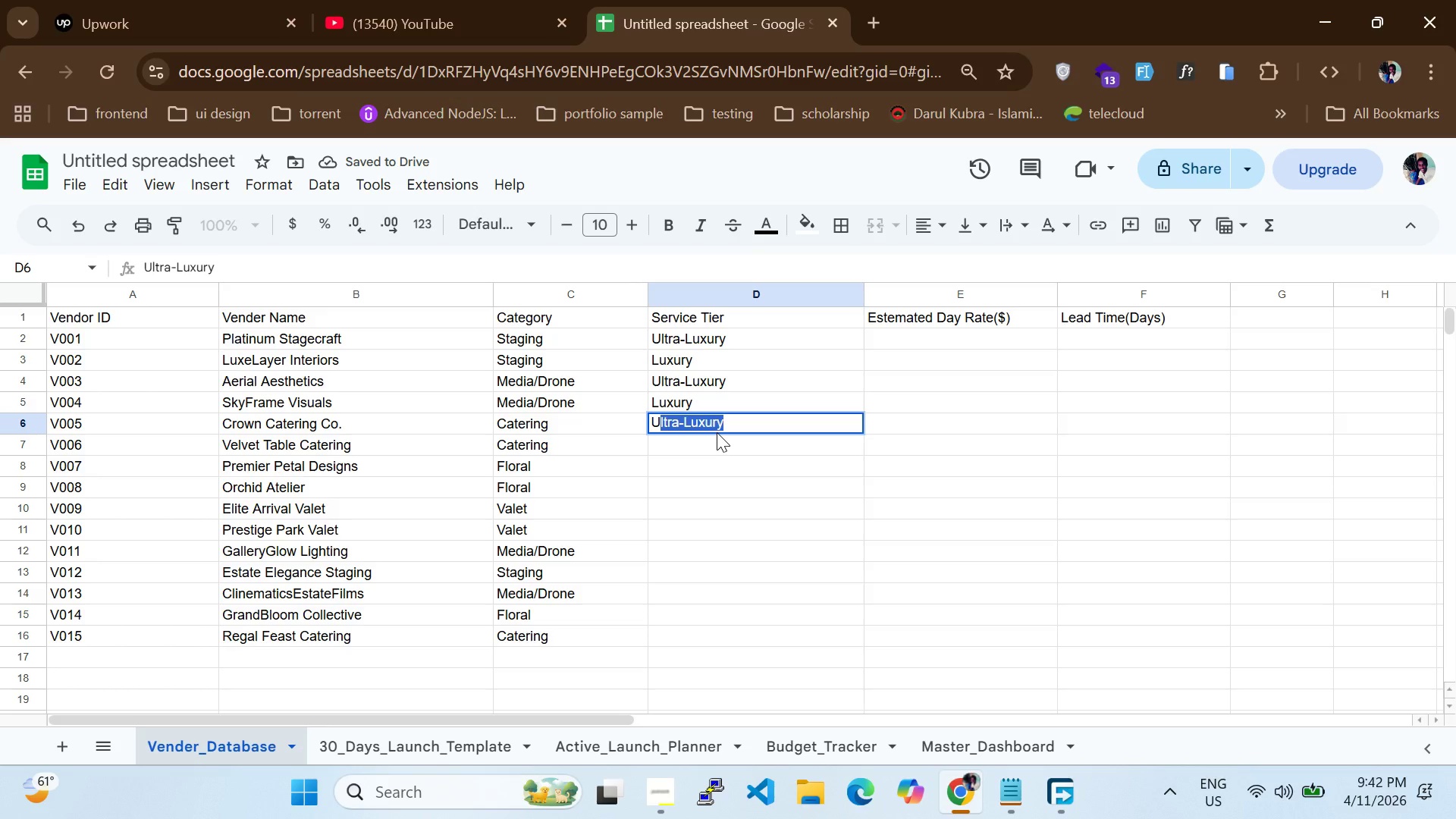 
key(Tab)
 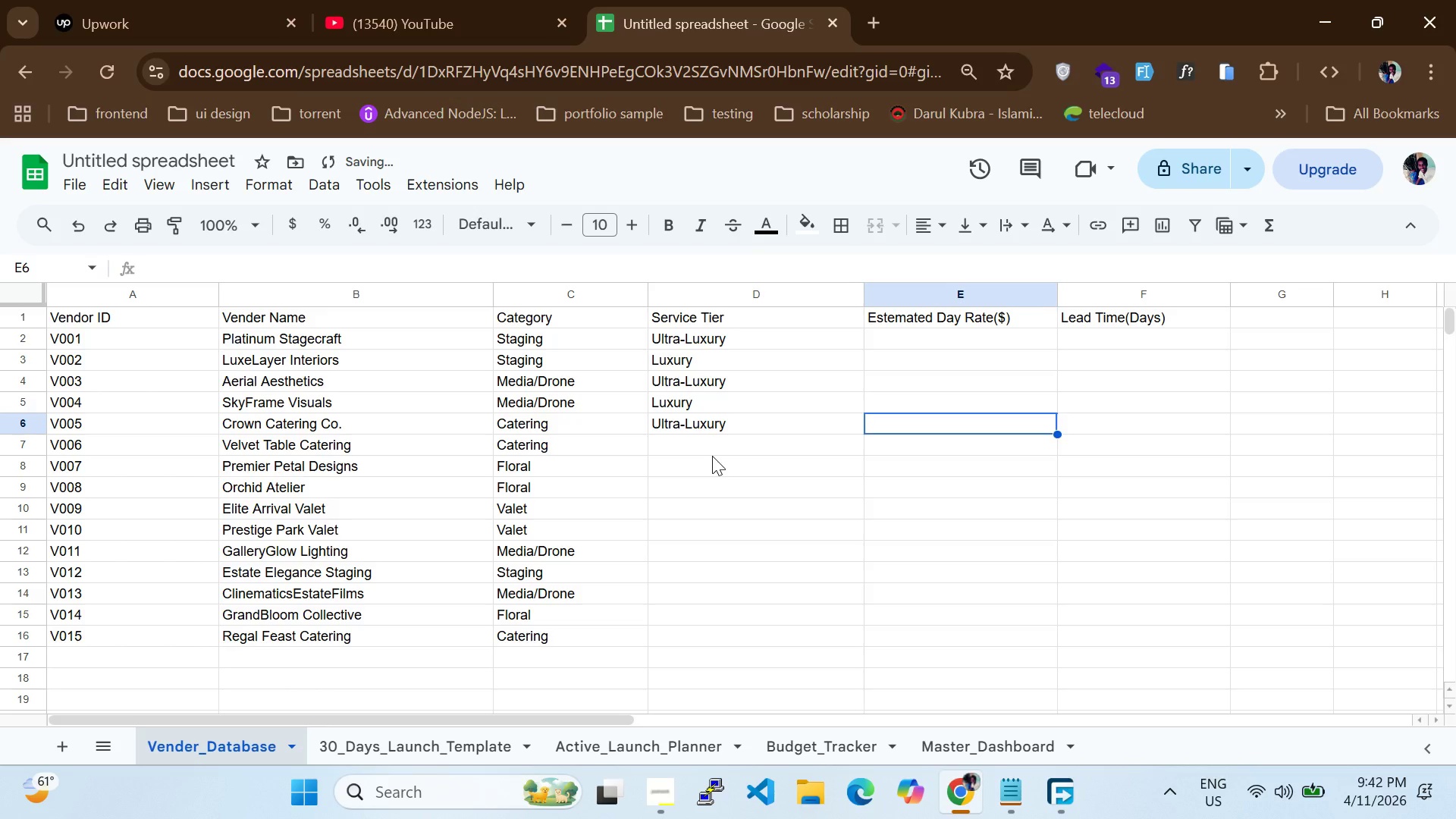 
left_click([712, 456])
 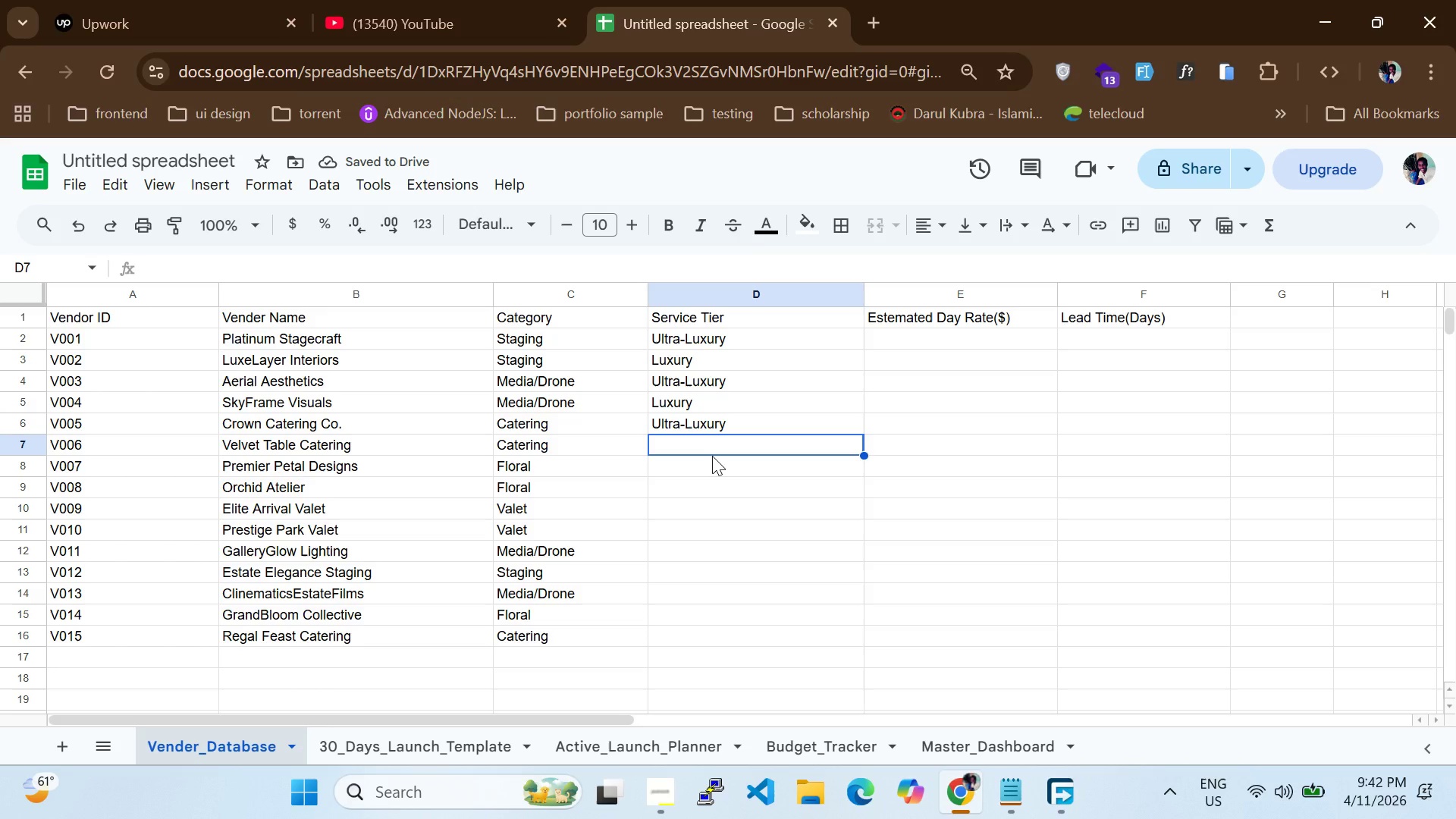 
key(L)
 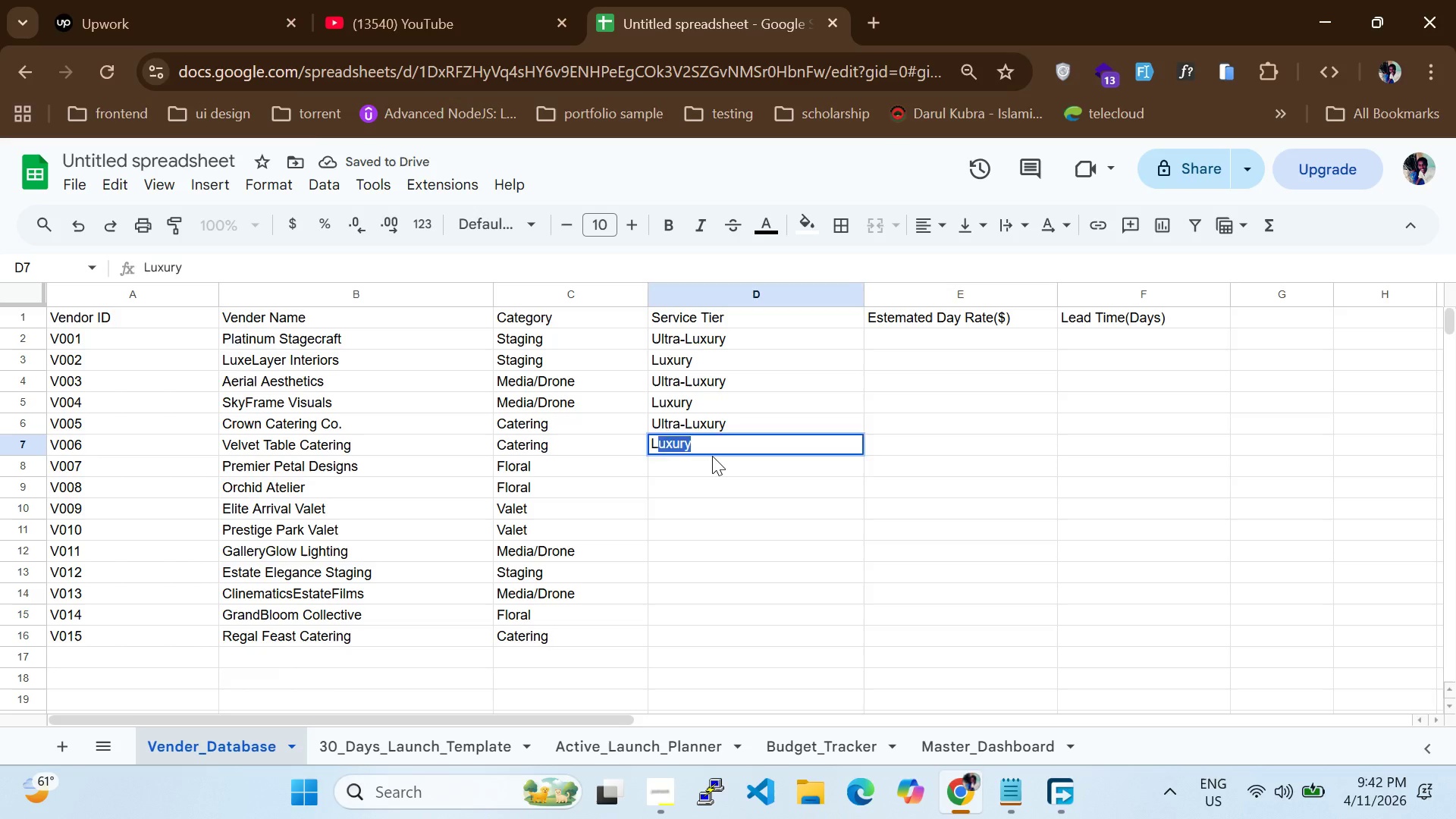 
key(Tab)
 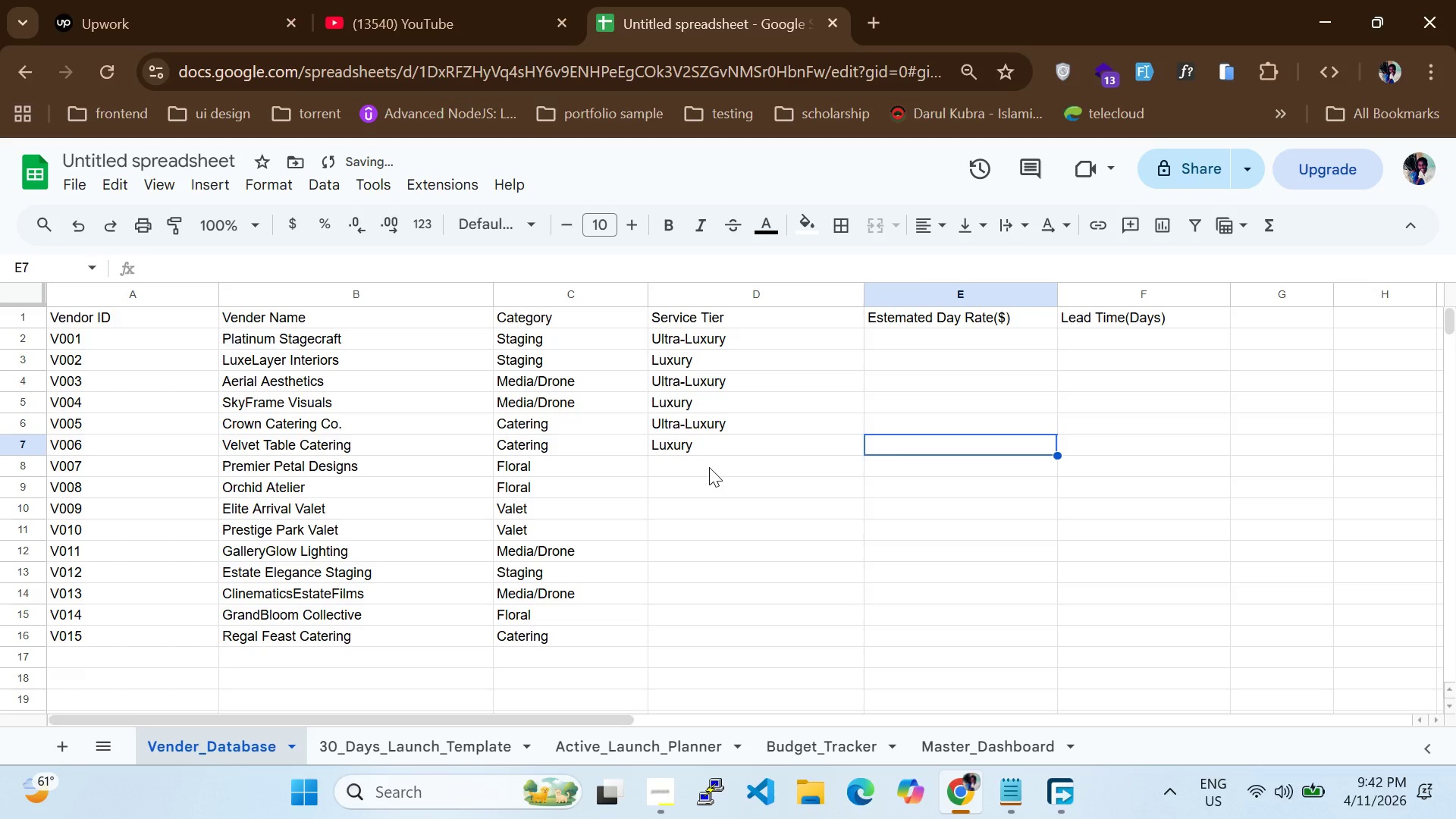 
left_click([709, 469])
 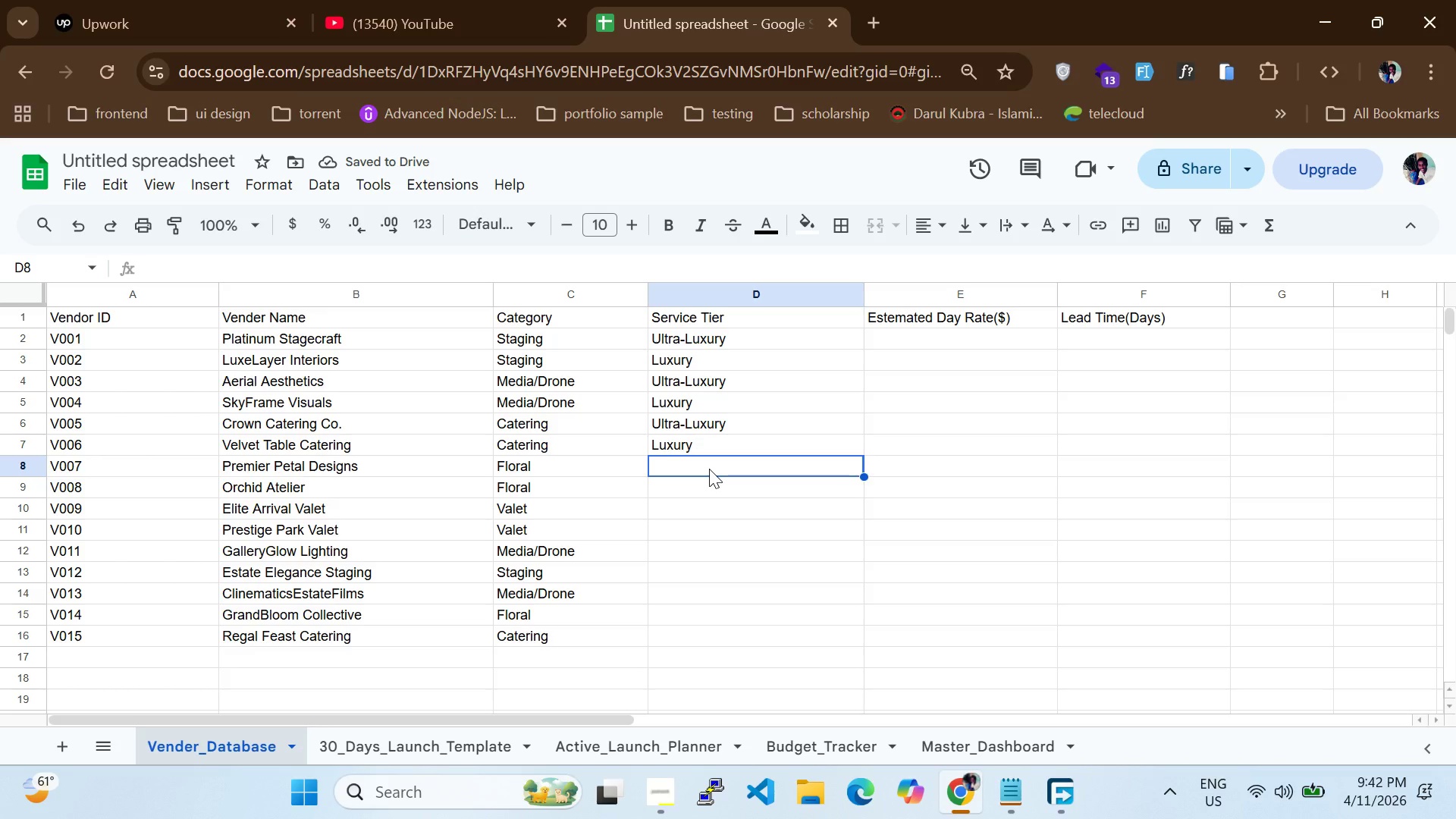 
key(U)
 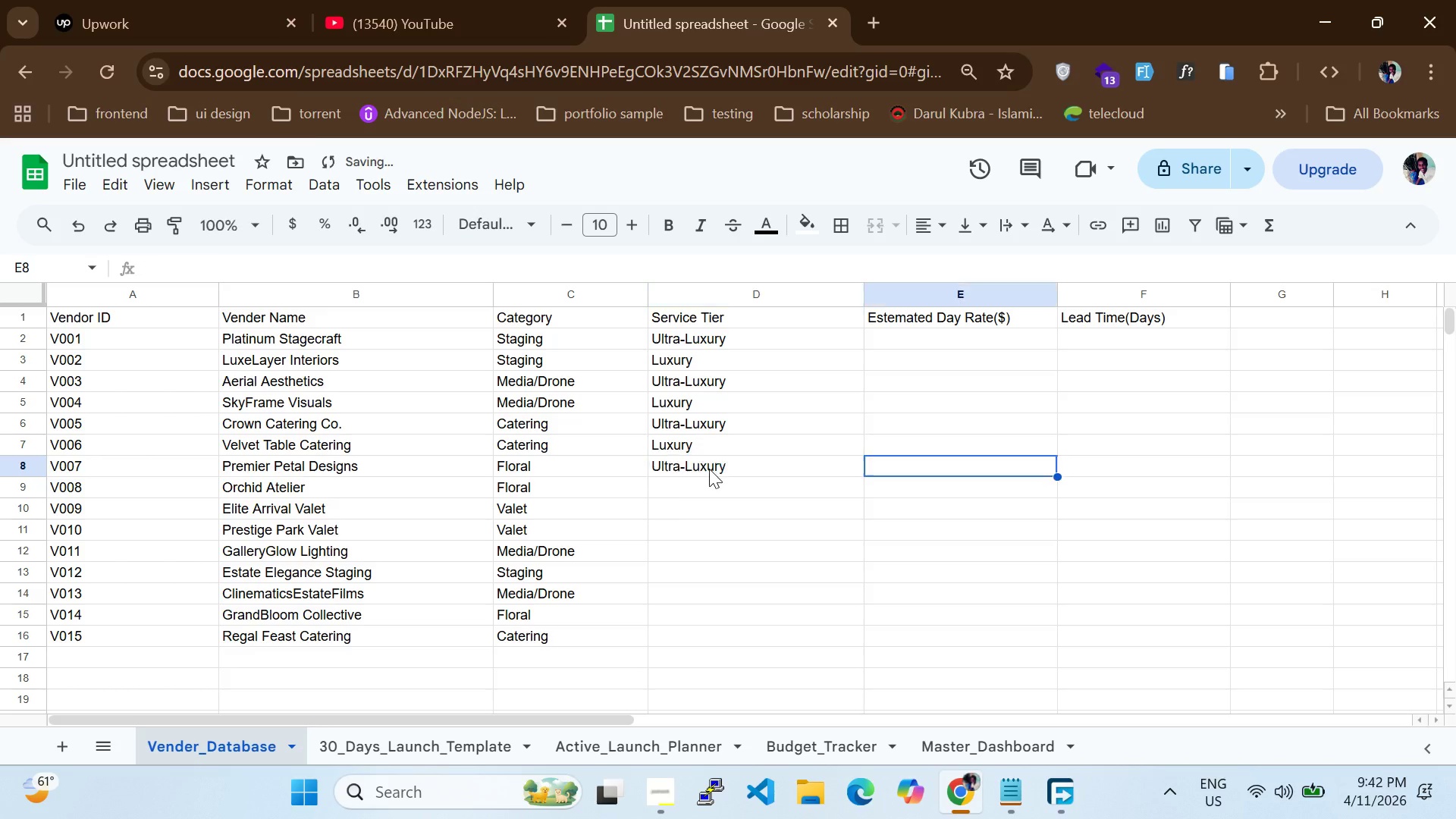 
key(Tab)
 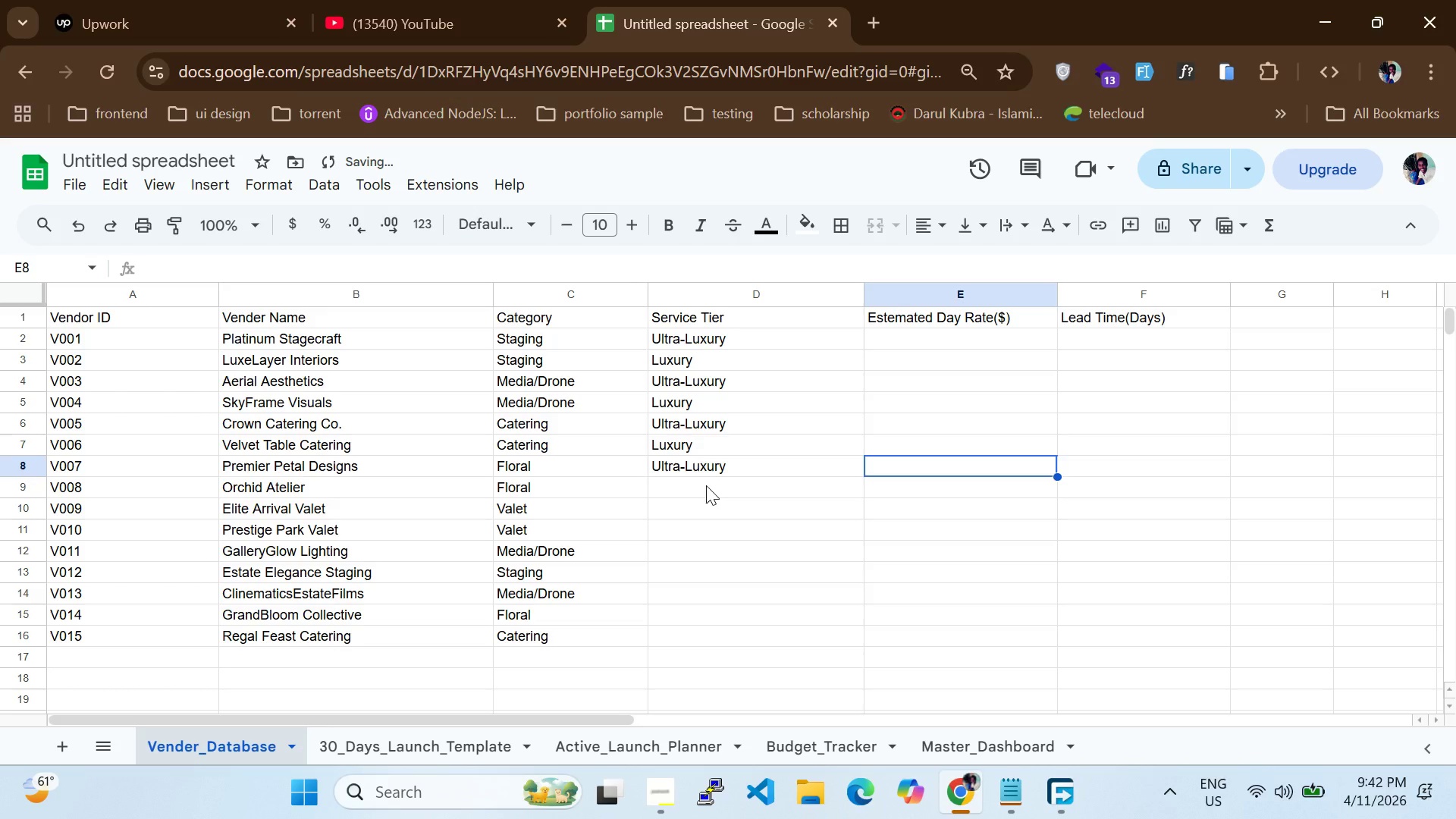 
left_click([706, 485])
 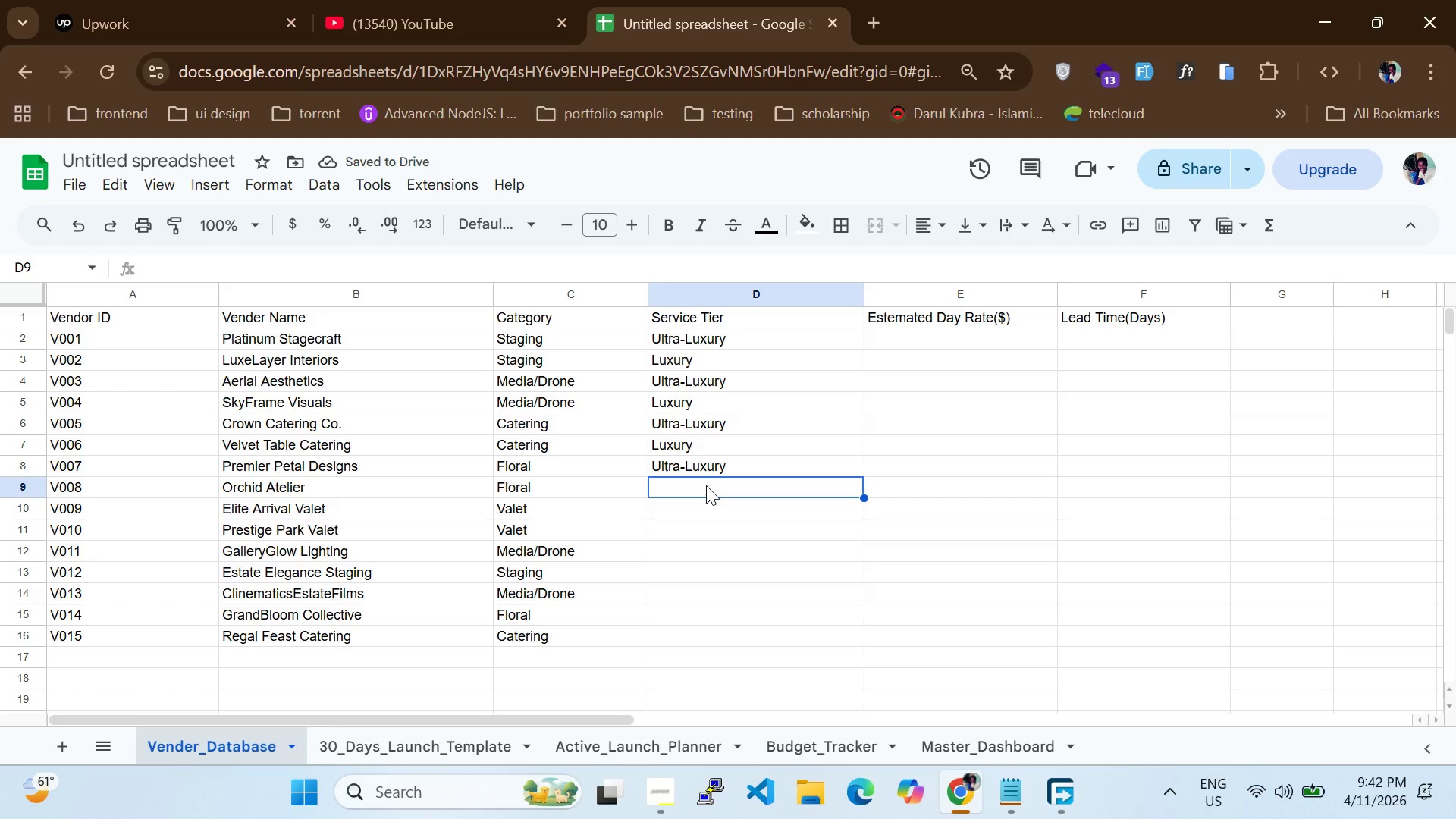 
key(L)
 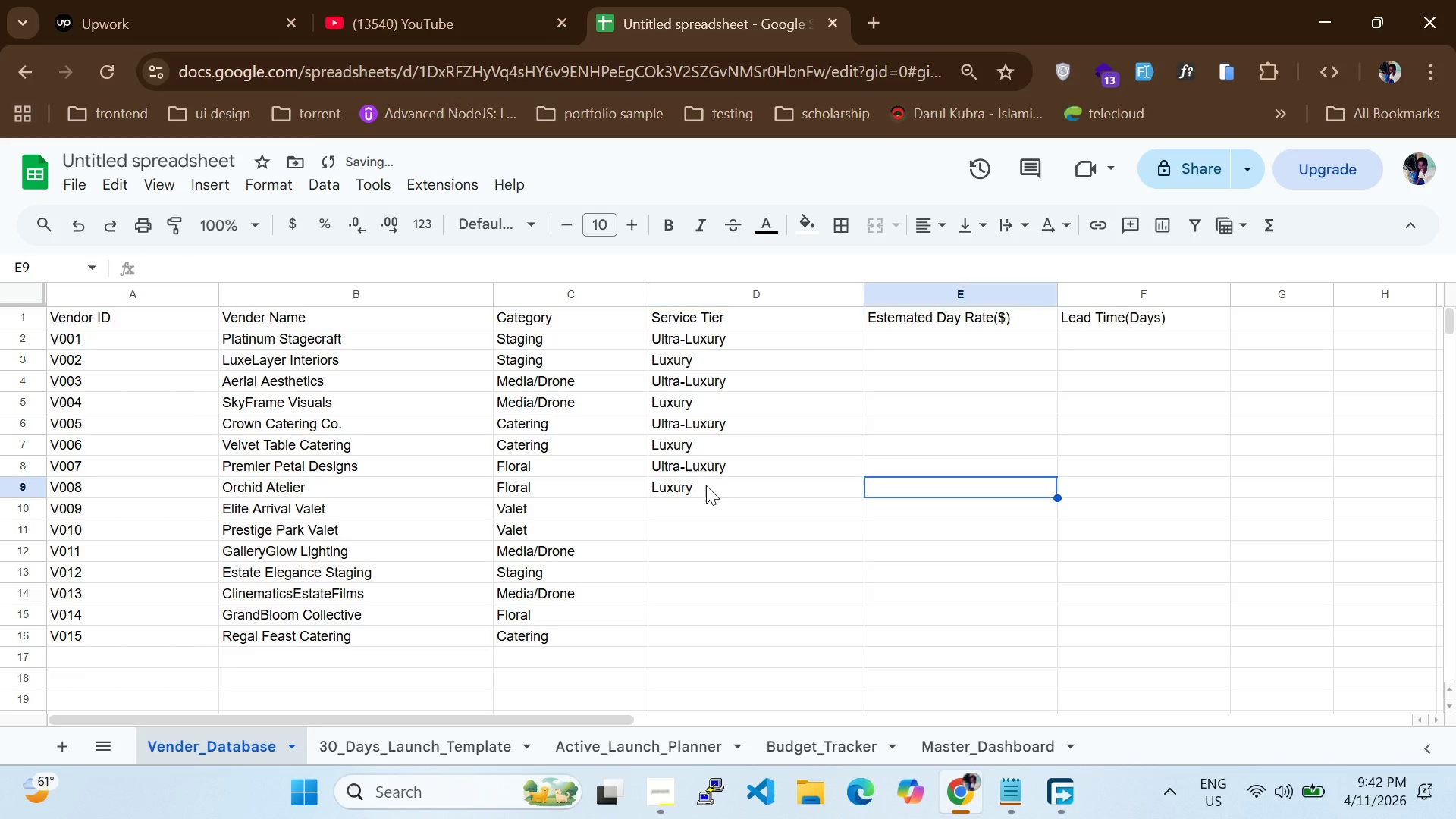 
key(Tab)
 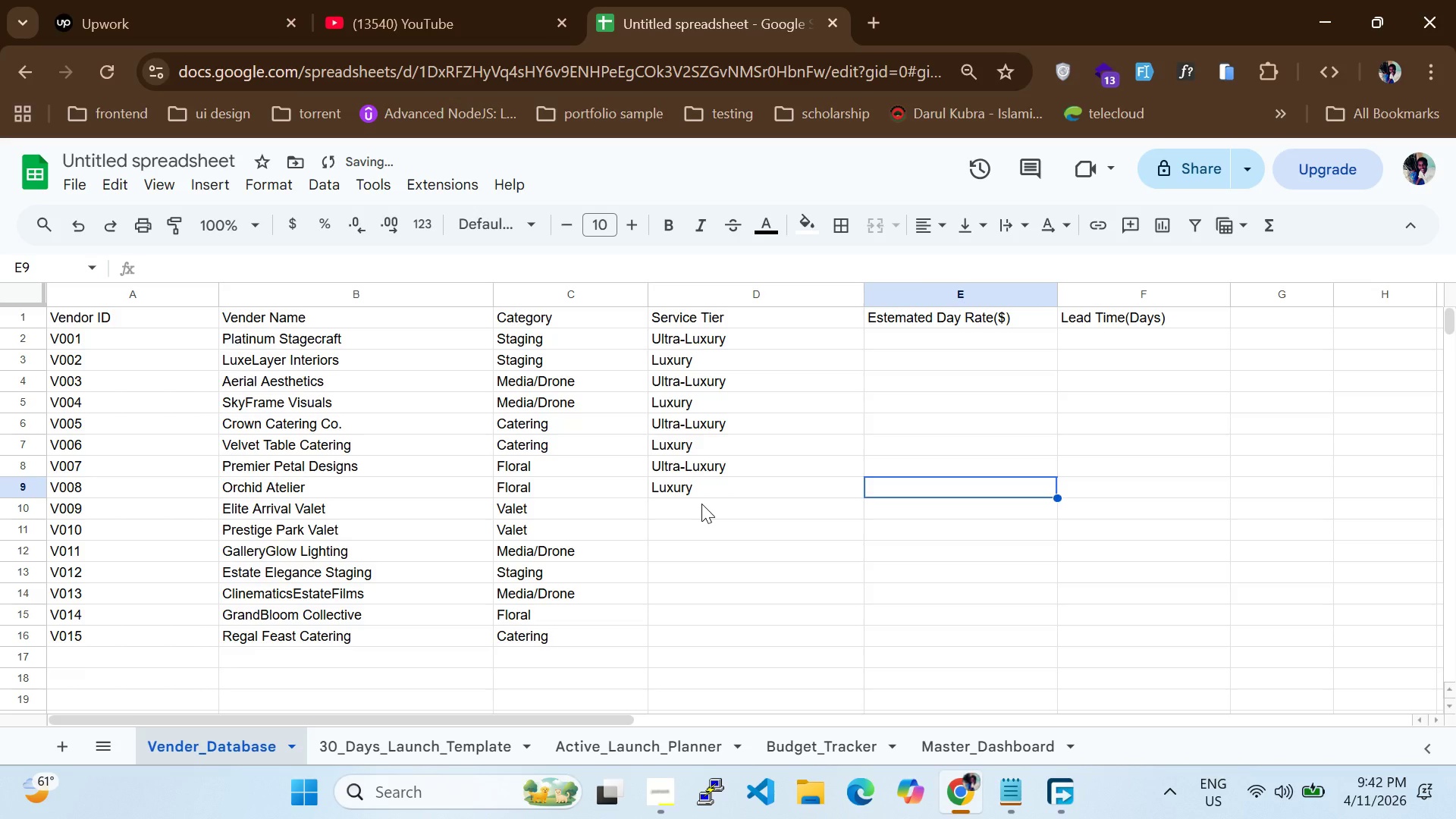 
left_click([701, 504])
 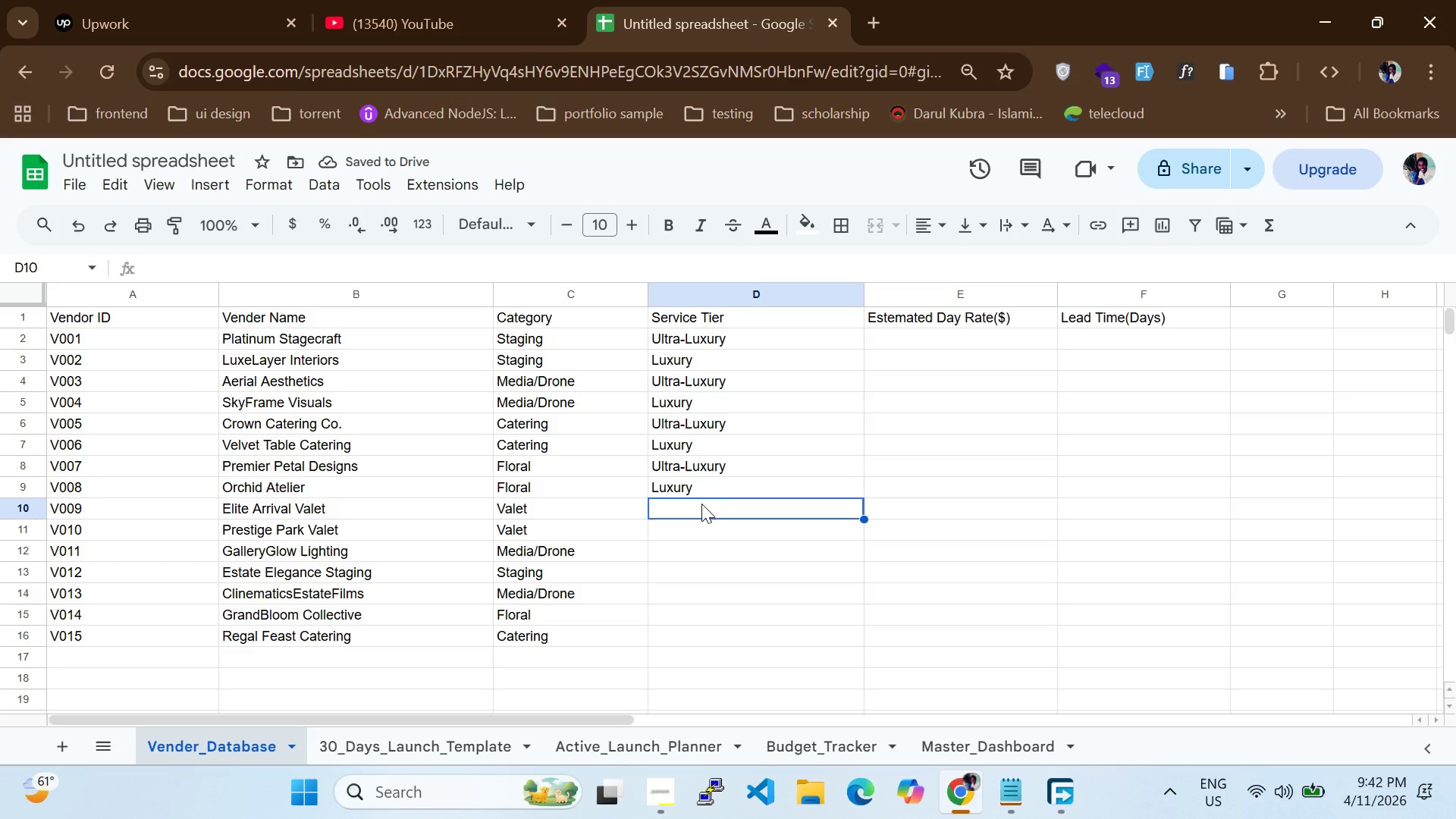 
key(U)
 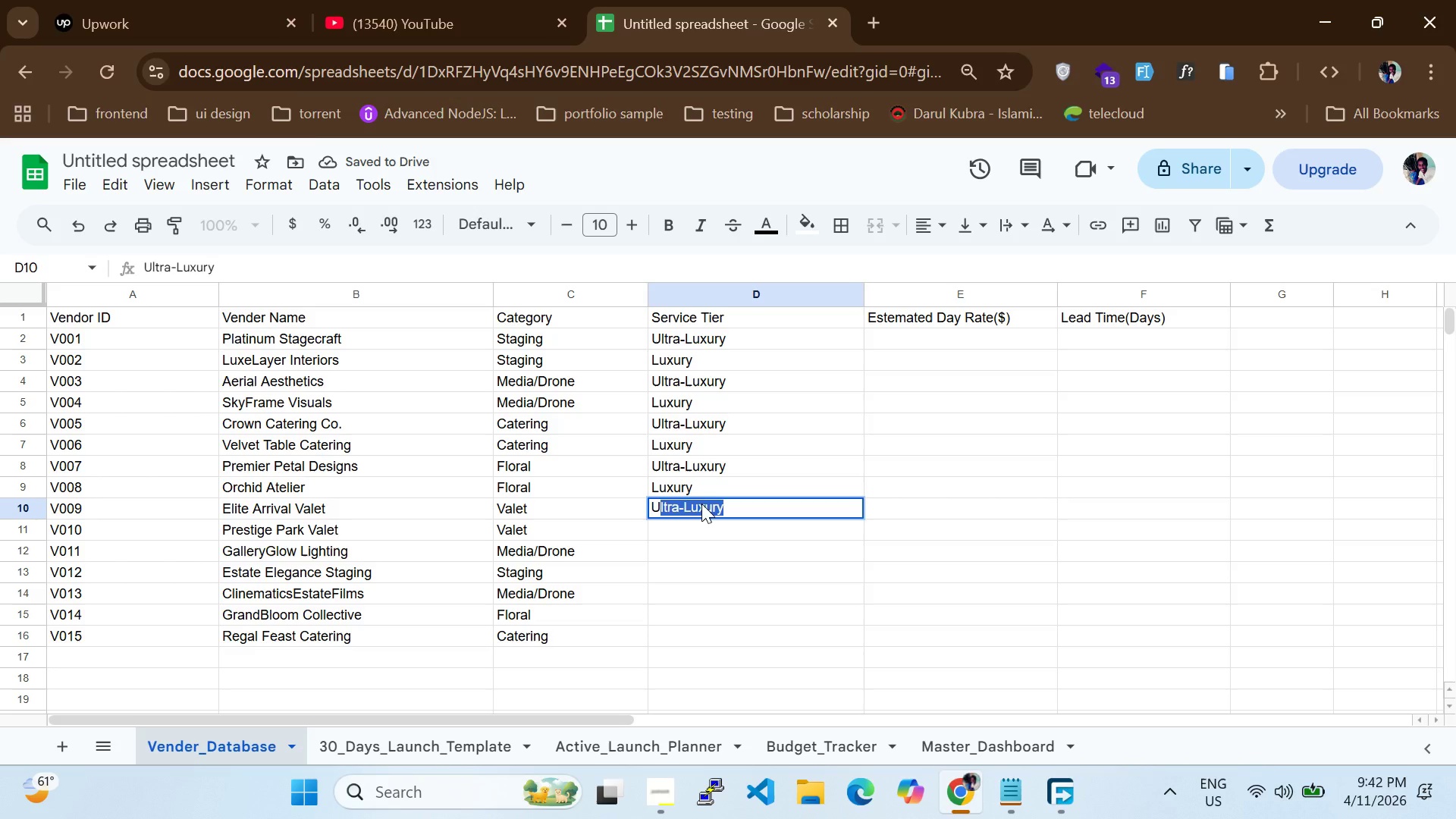 
key(Tab)
 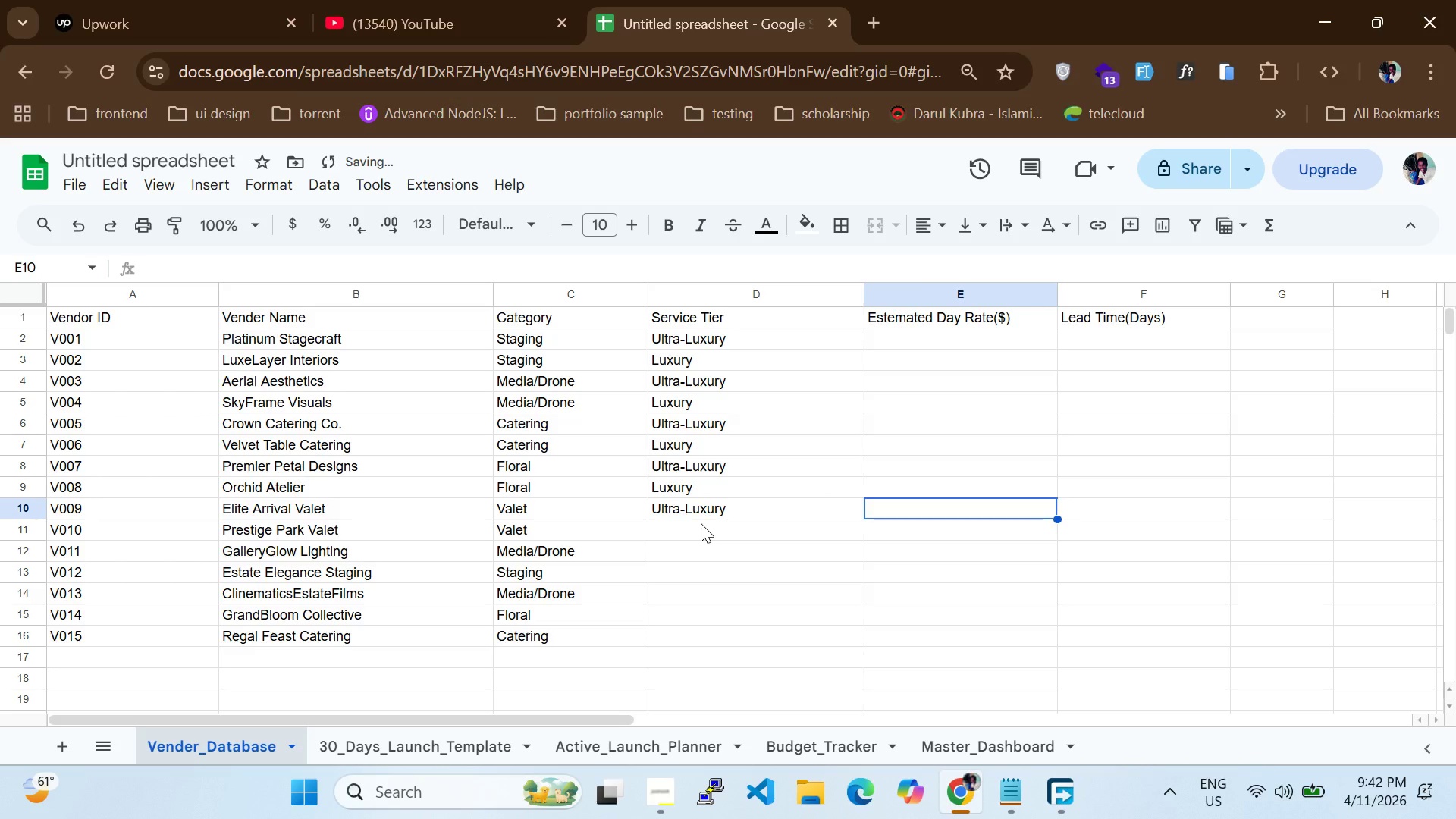 
left_click([701, 524])
 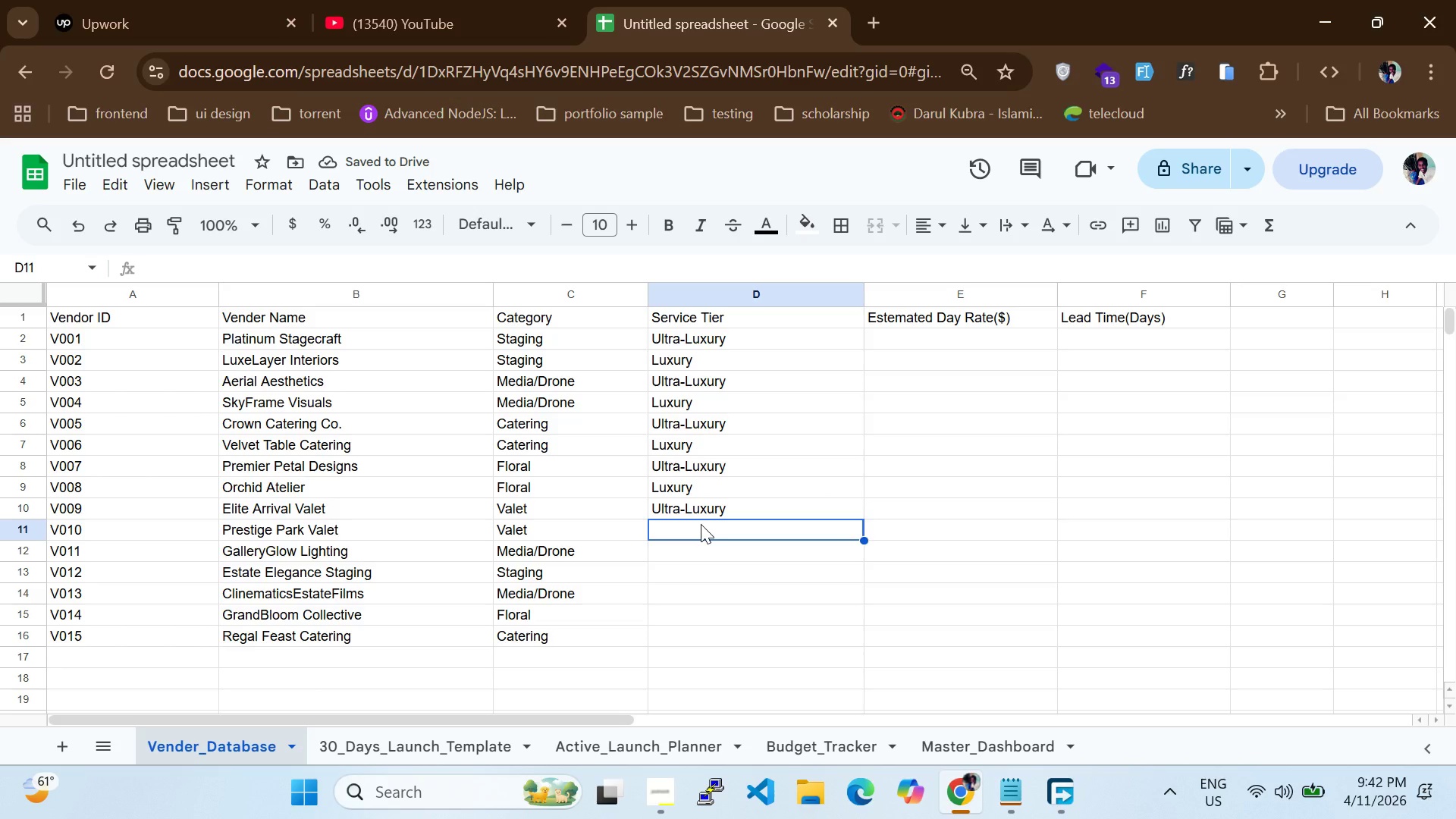 
key(L)
 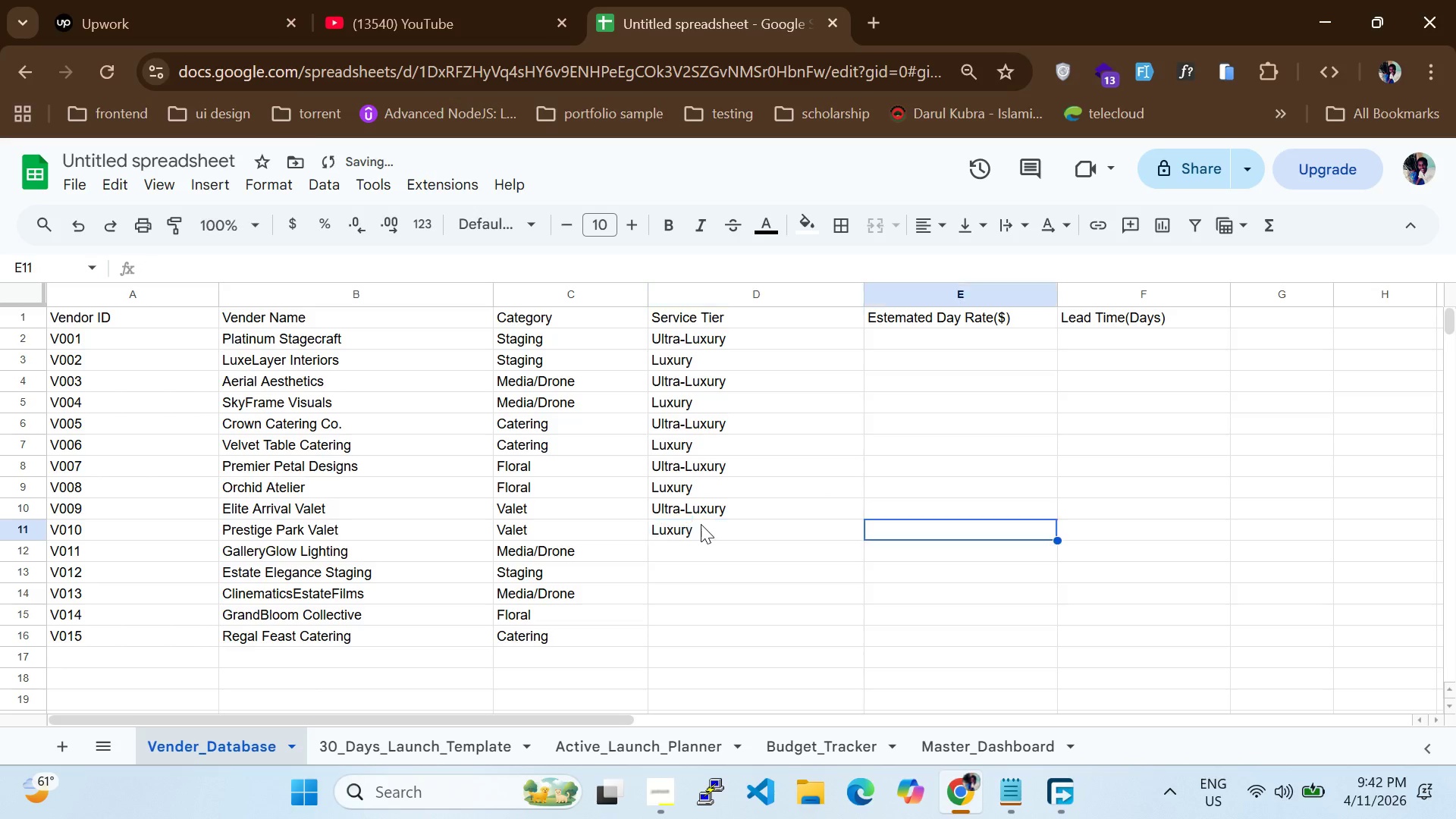 
key(Tab)
 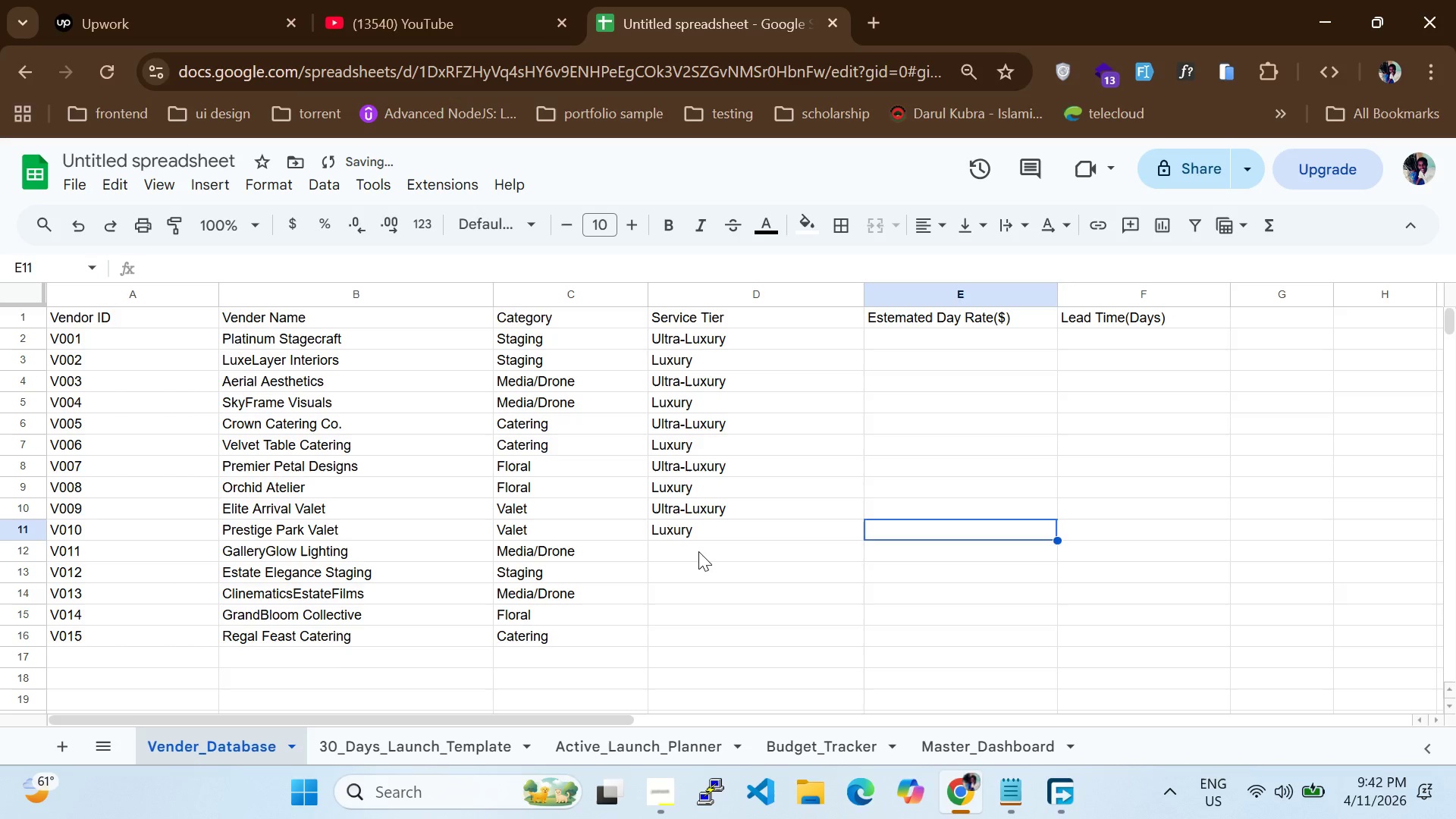 
left_click([698, 551])
 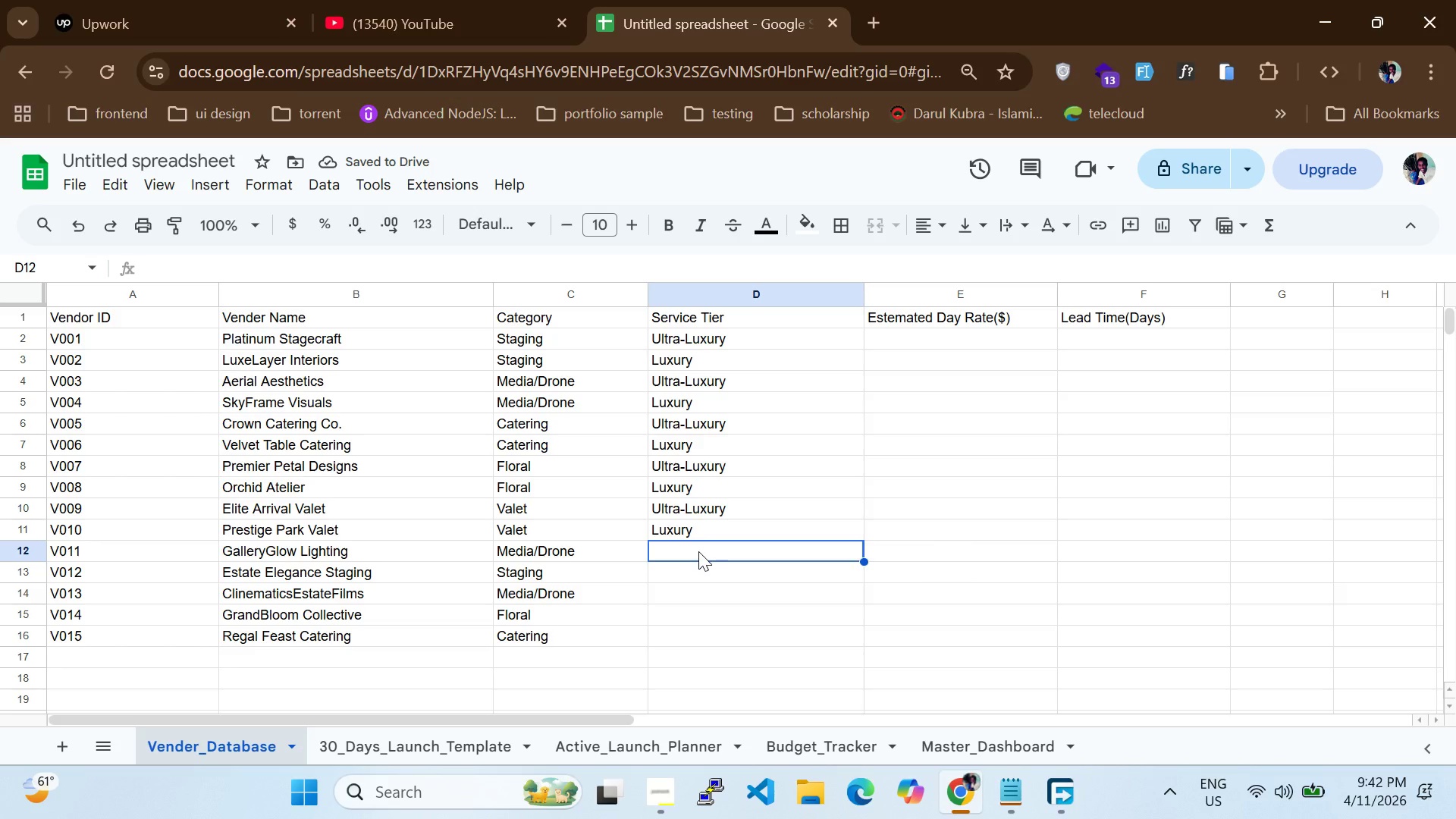 
key(U)
 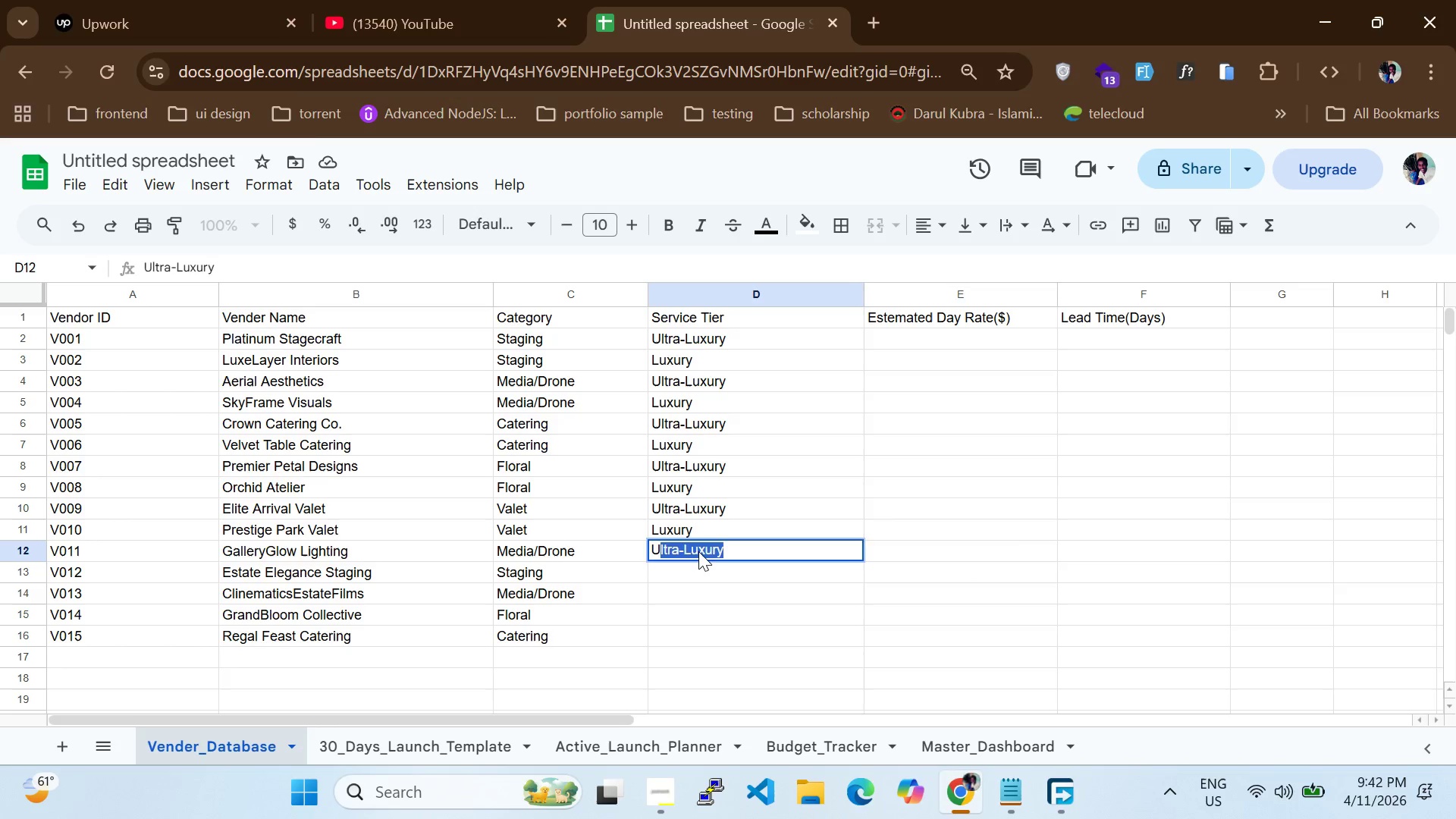 
key(Tab)
 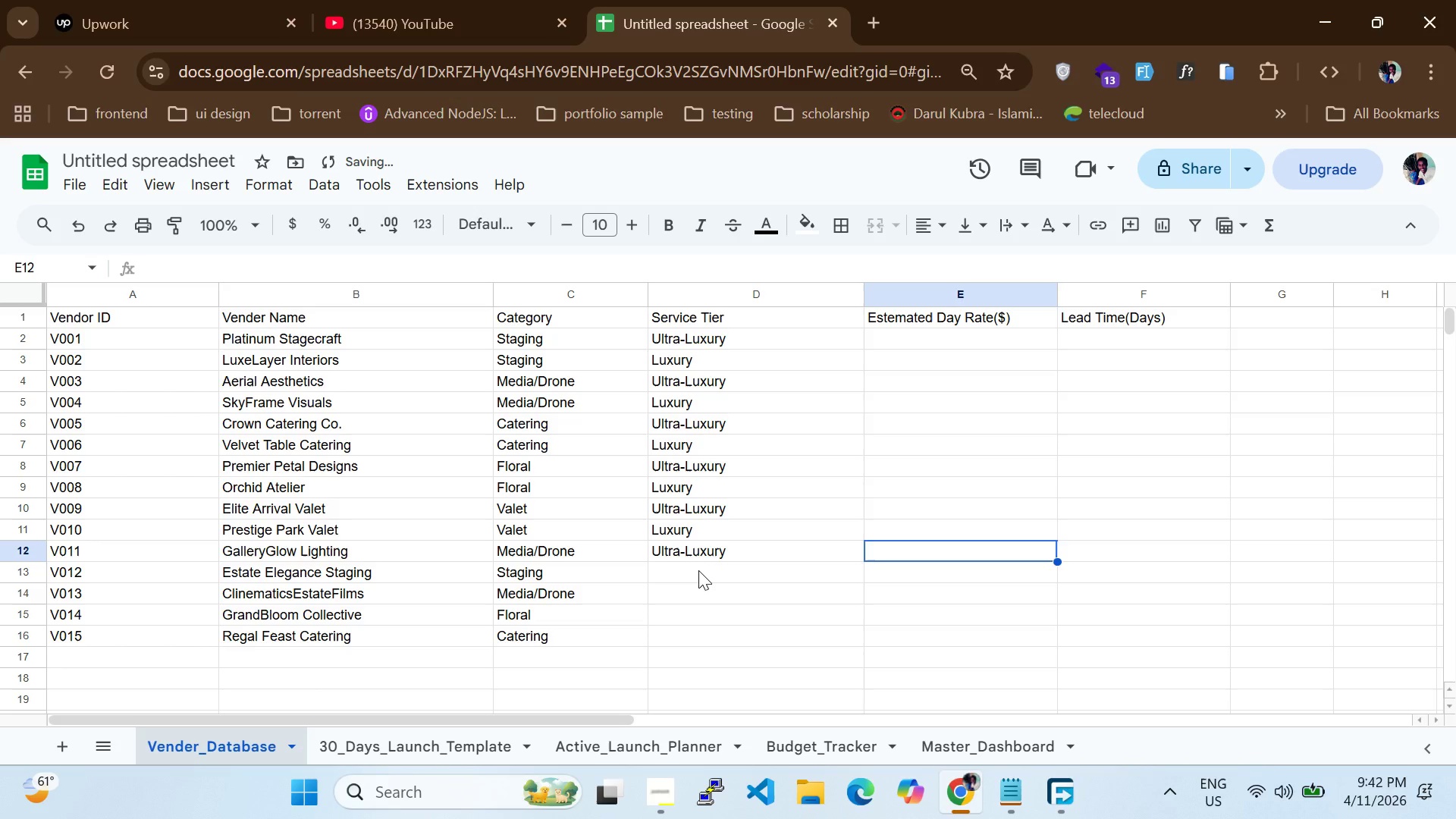 
left_click([698, 570])
 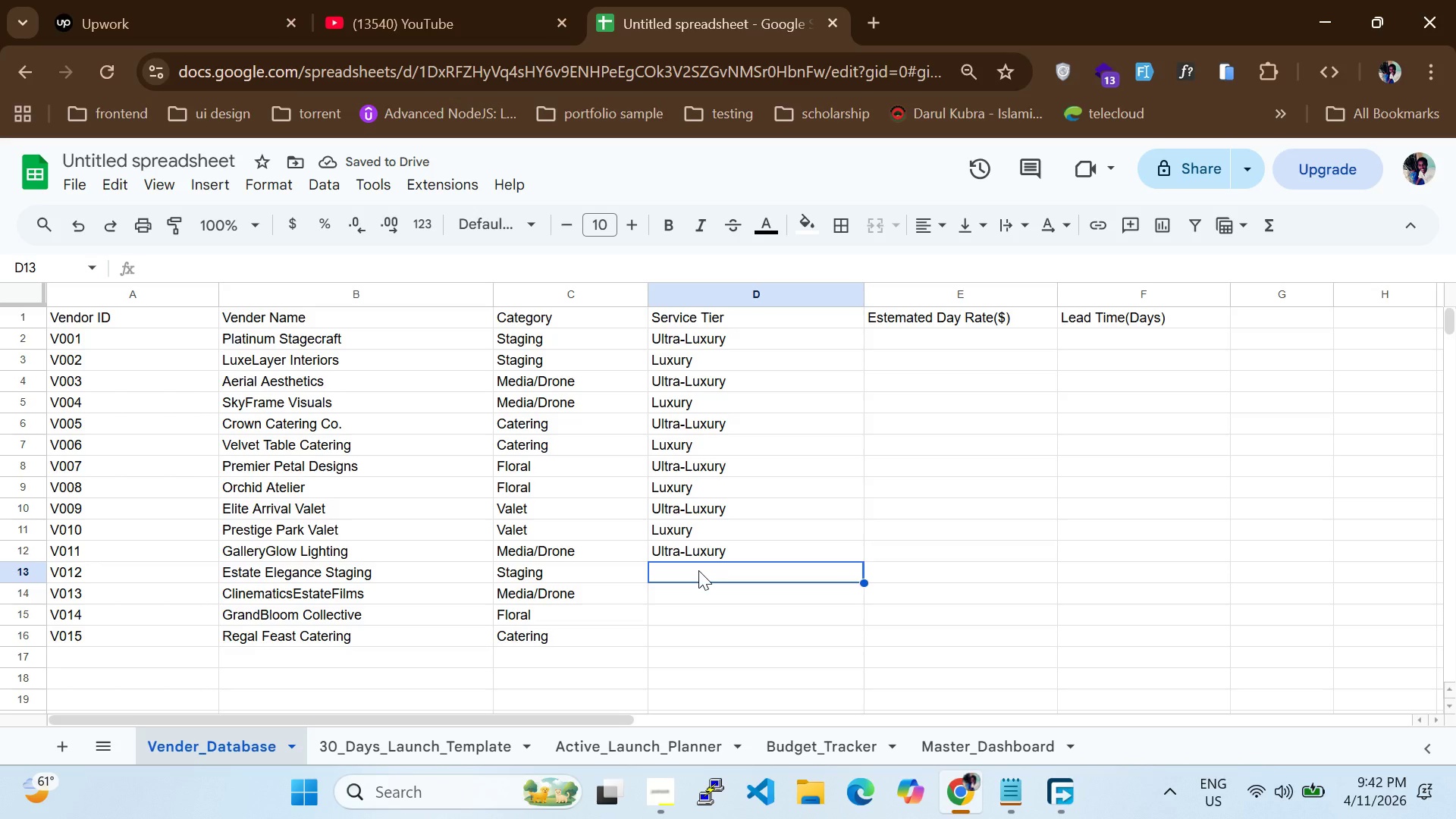 
key(L)
 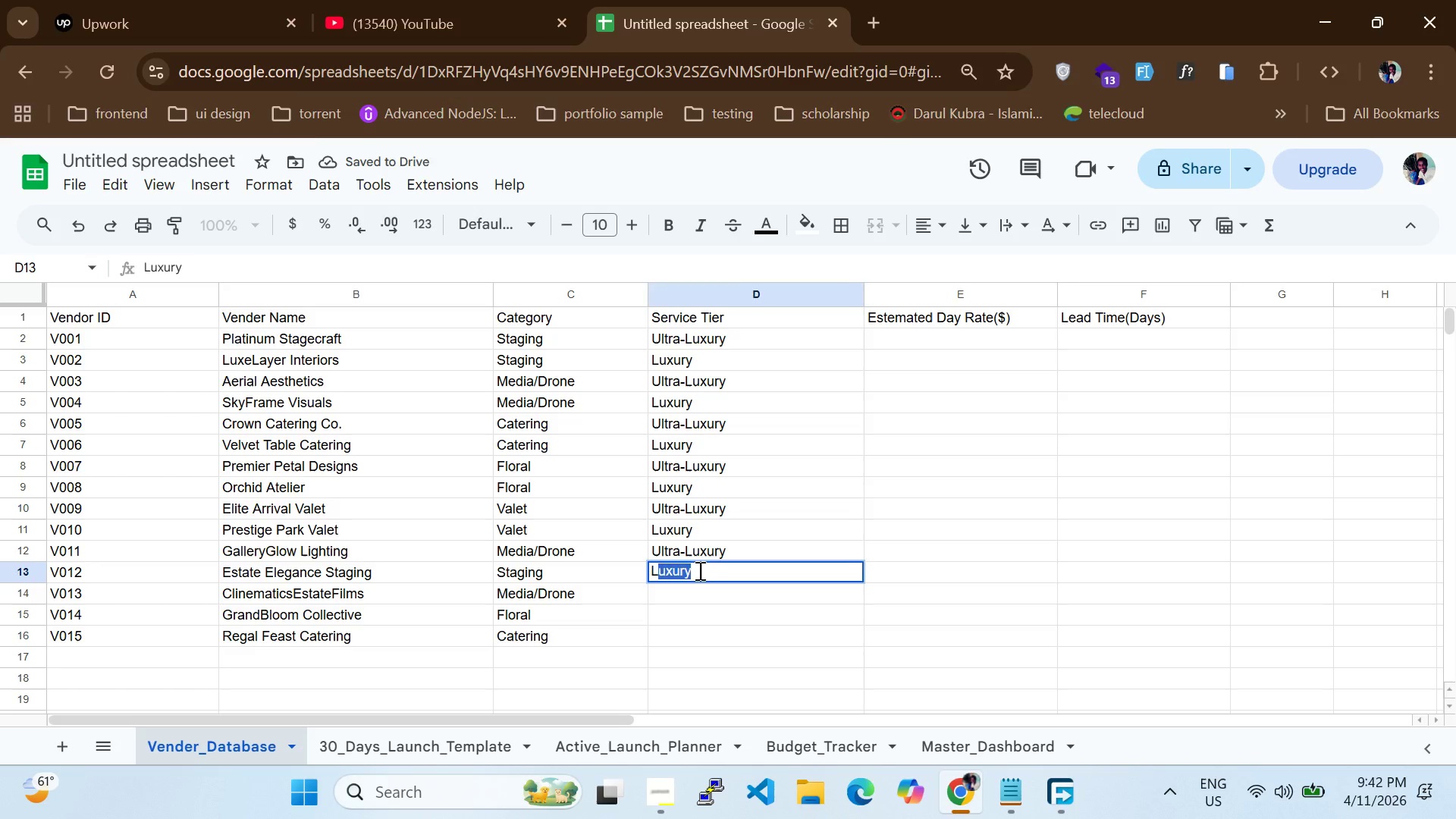 
key(Tab)
 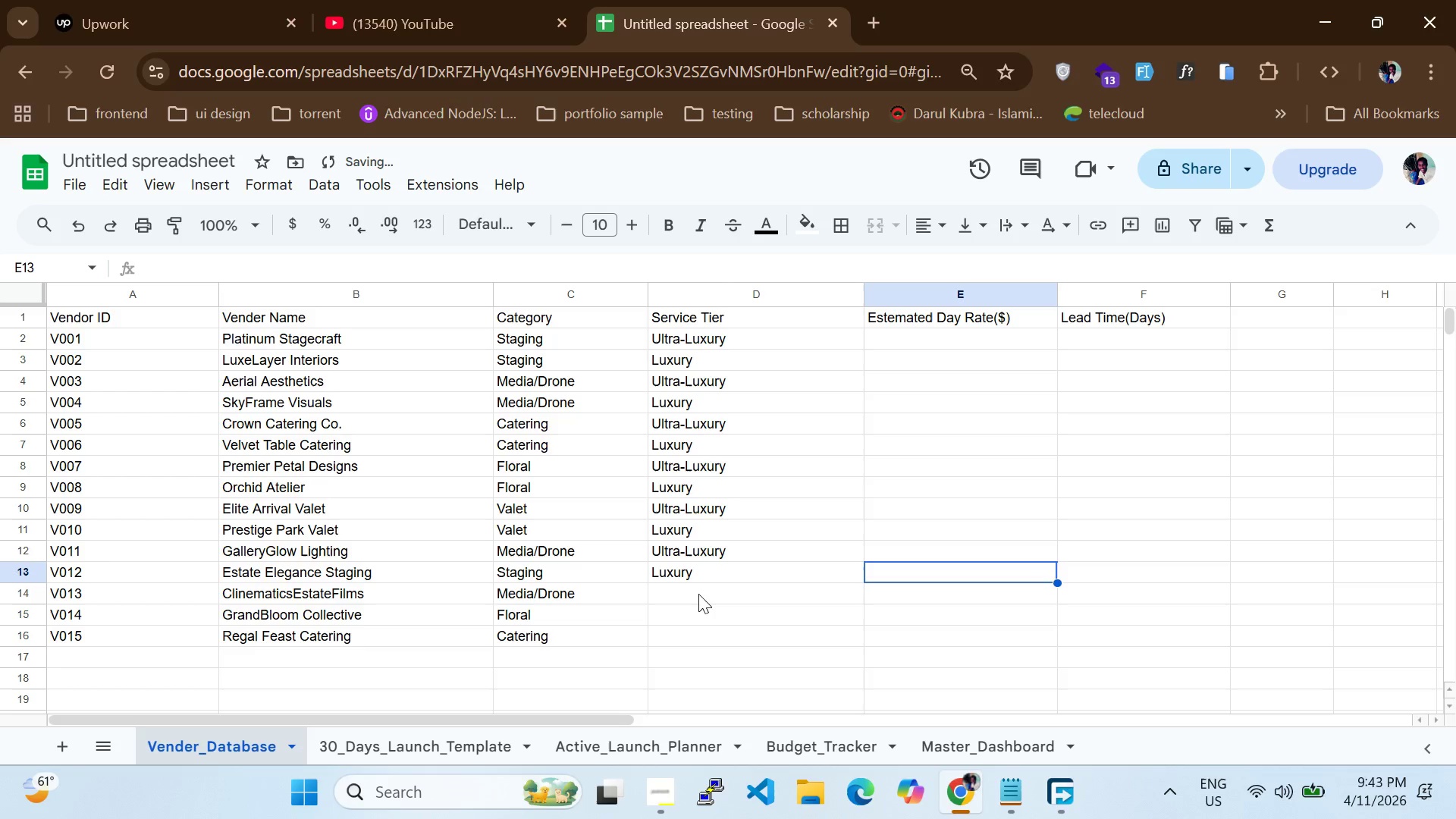 
left_click([698, 594])
 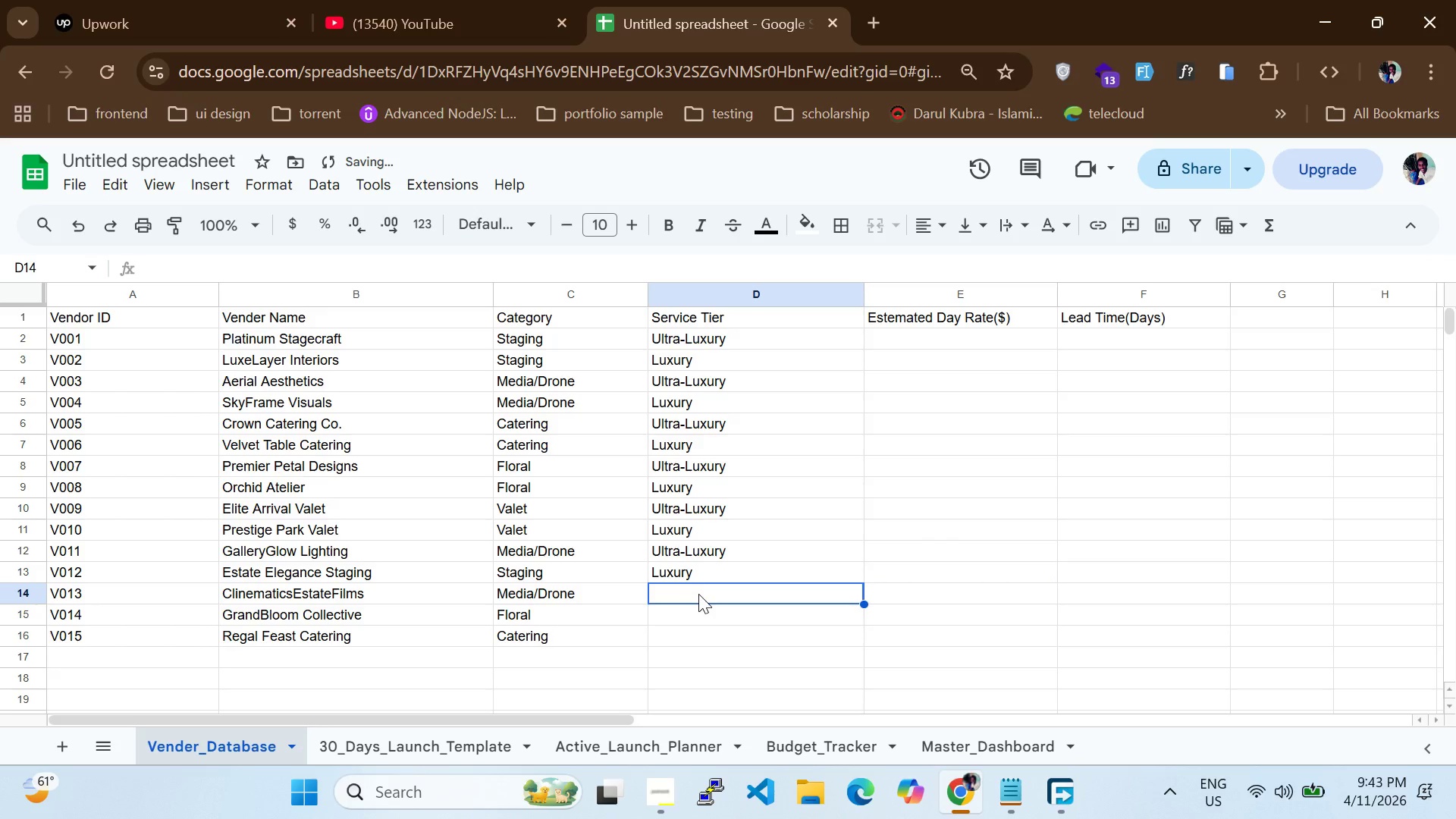 
key(U)
 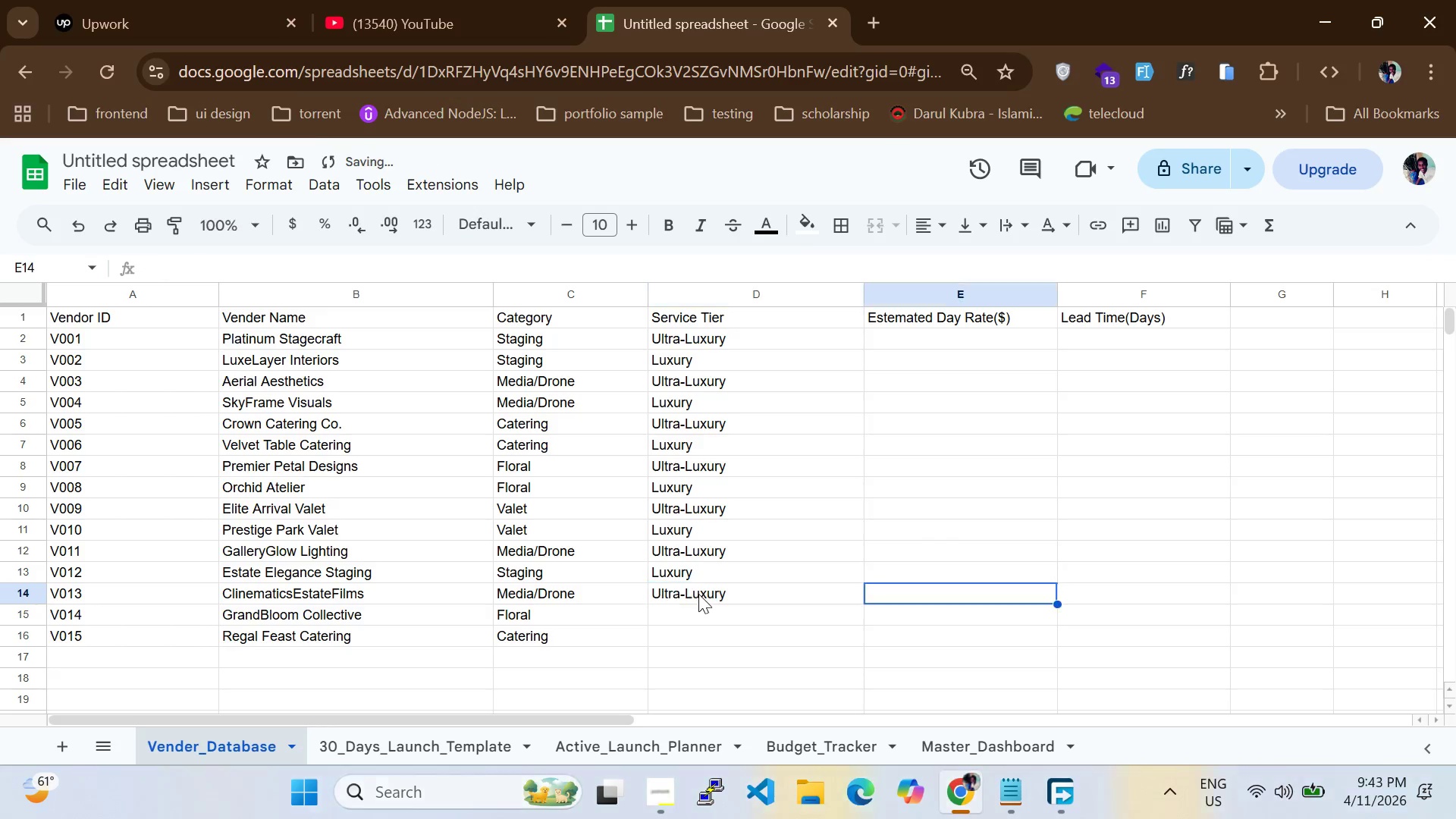 
key(Tab)
 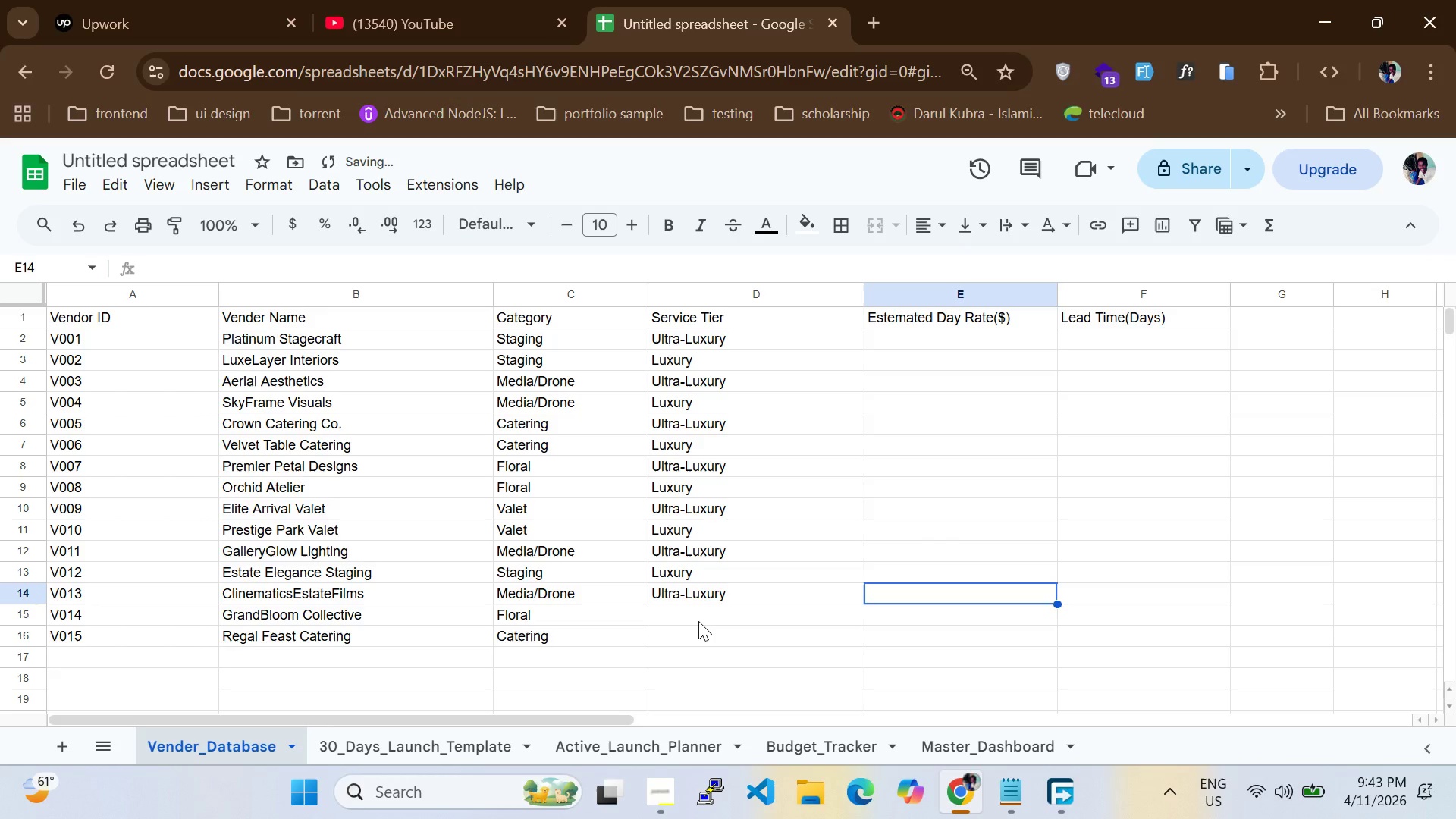 
left_click([698, 621])
 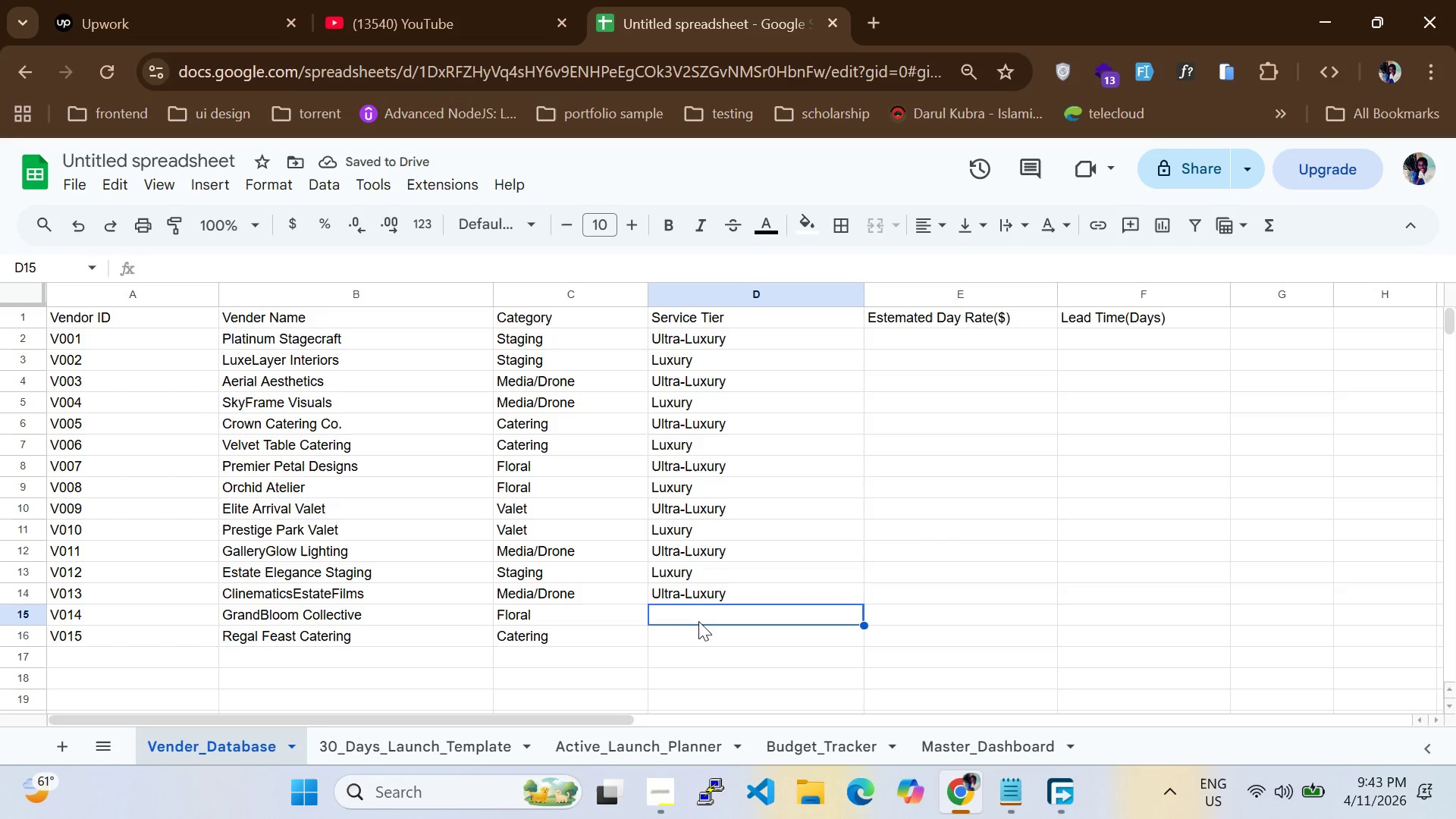 
key(U)
 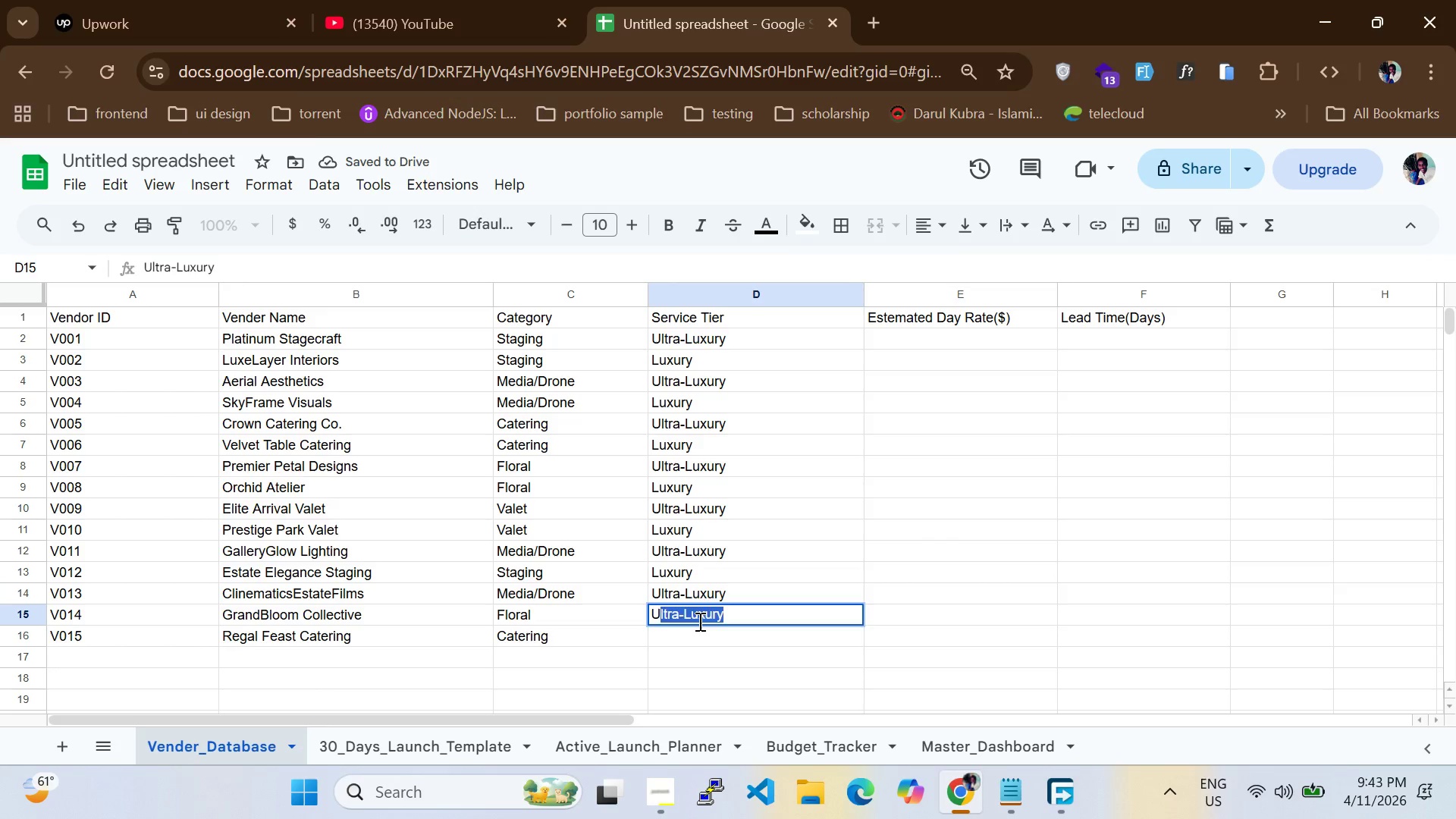 
key(Tab)
 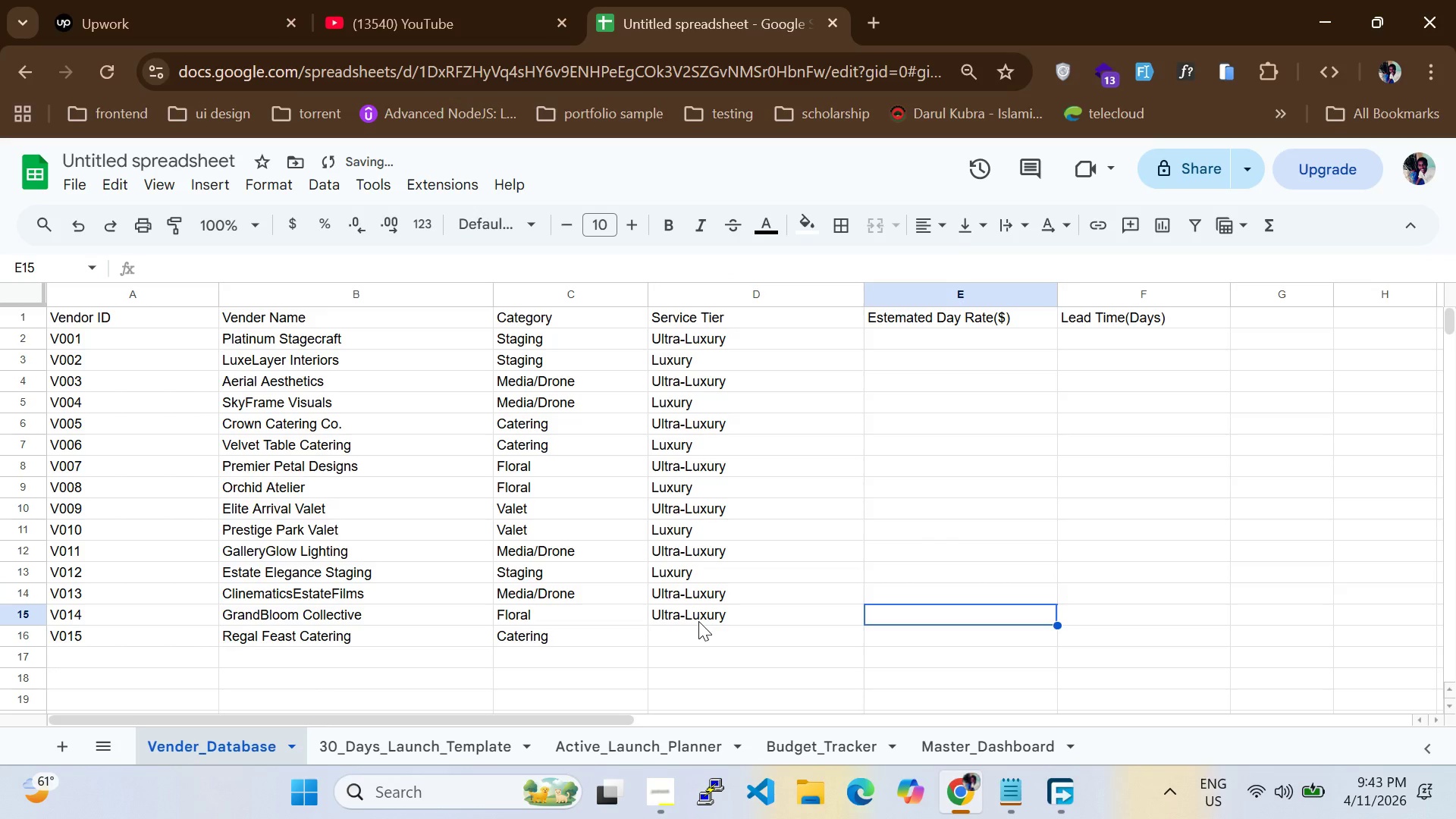 
left_click([698, 635])
 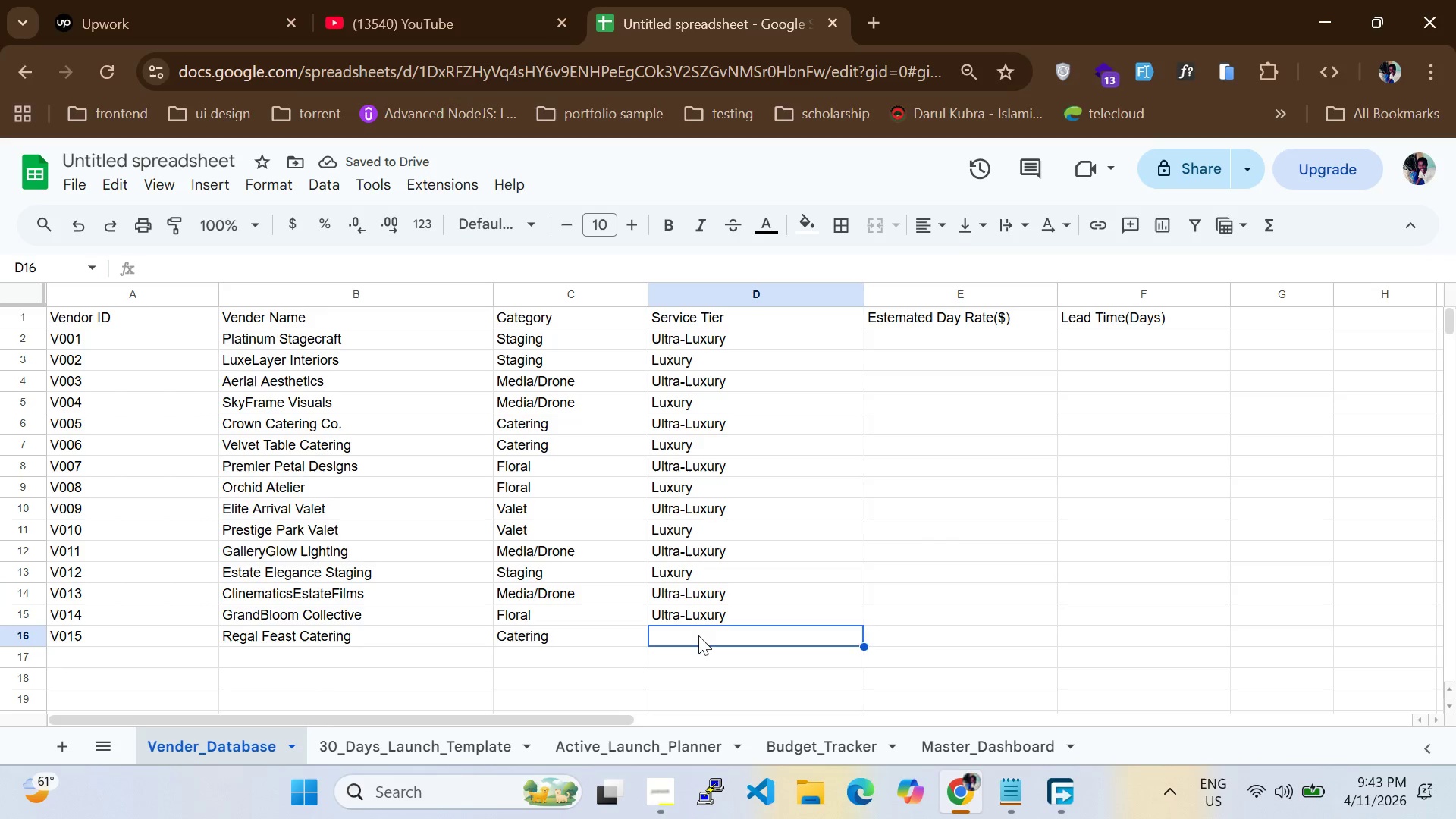 
key(L)
 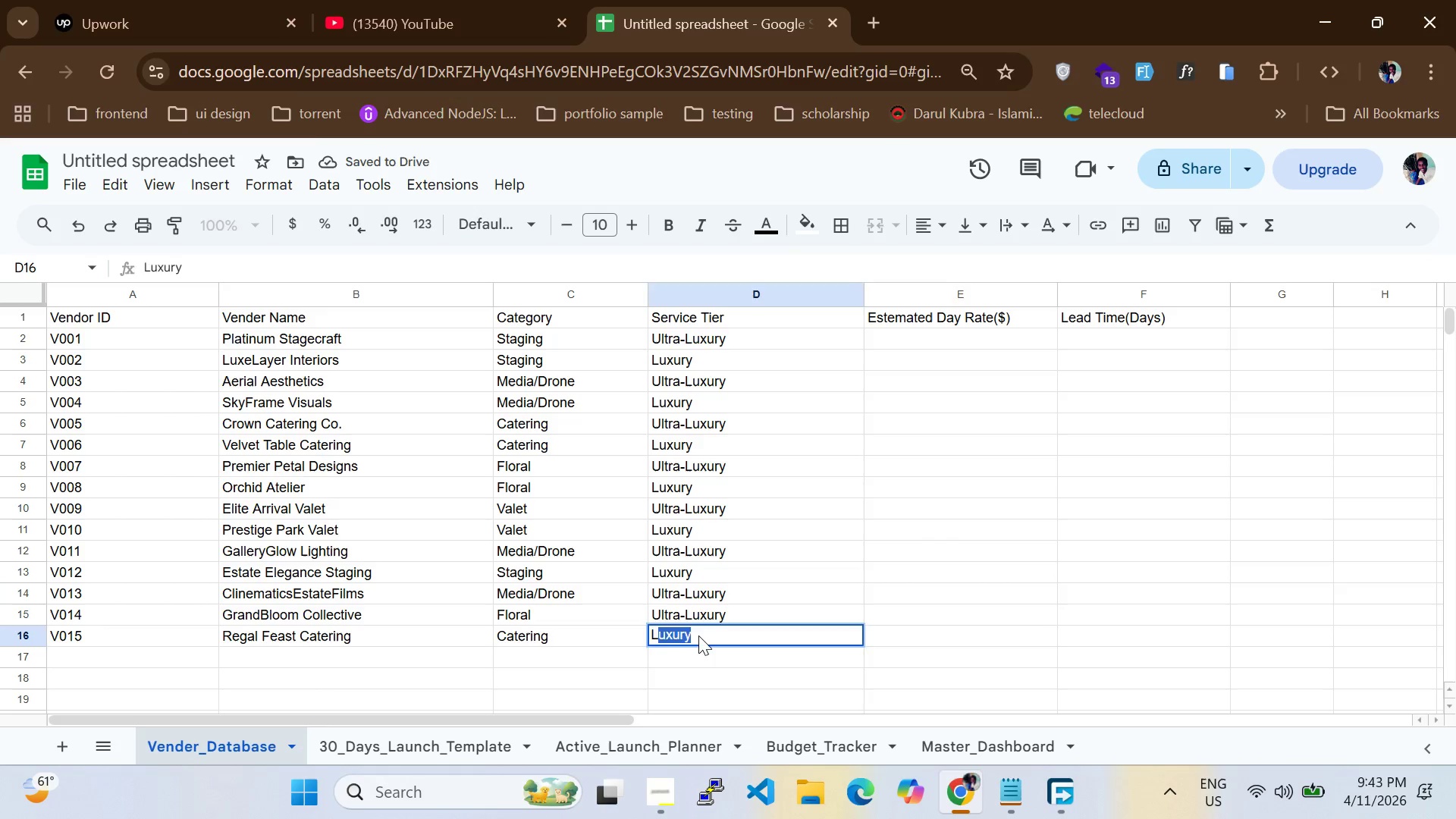 
key(Tab)
 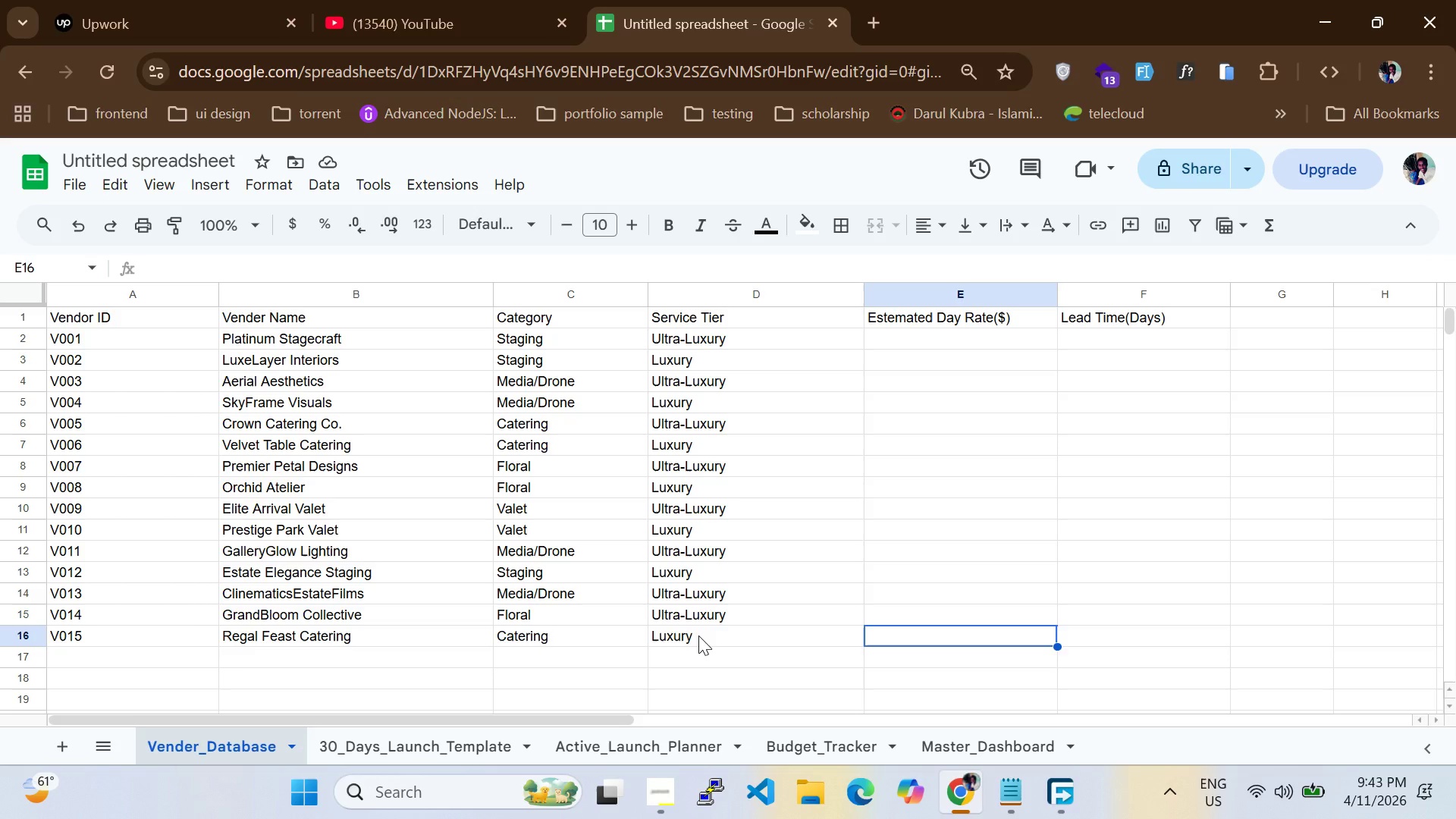 
wait(43.09)
 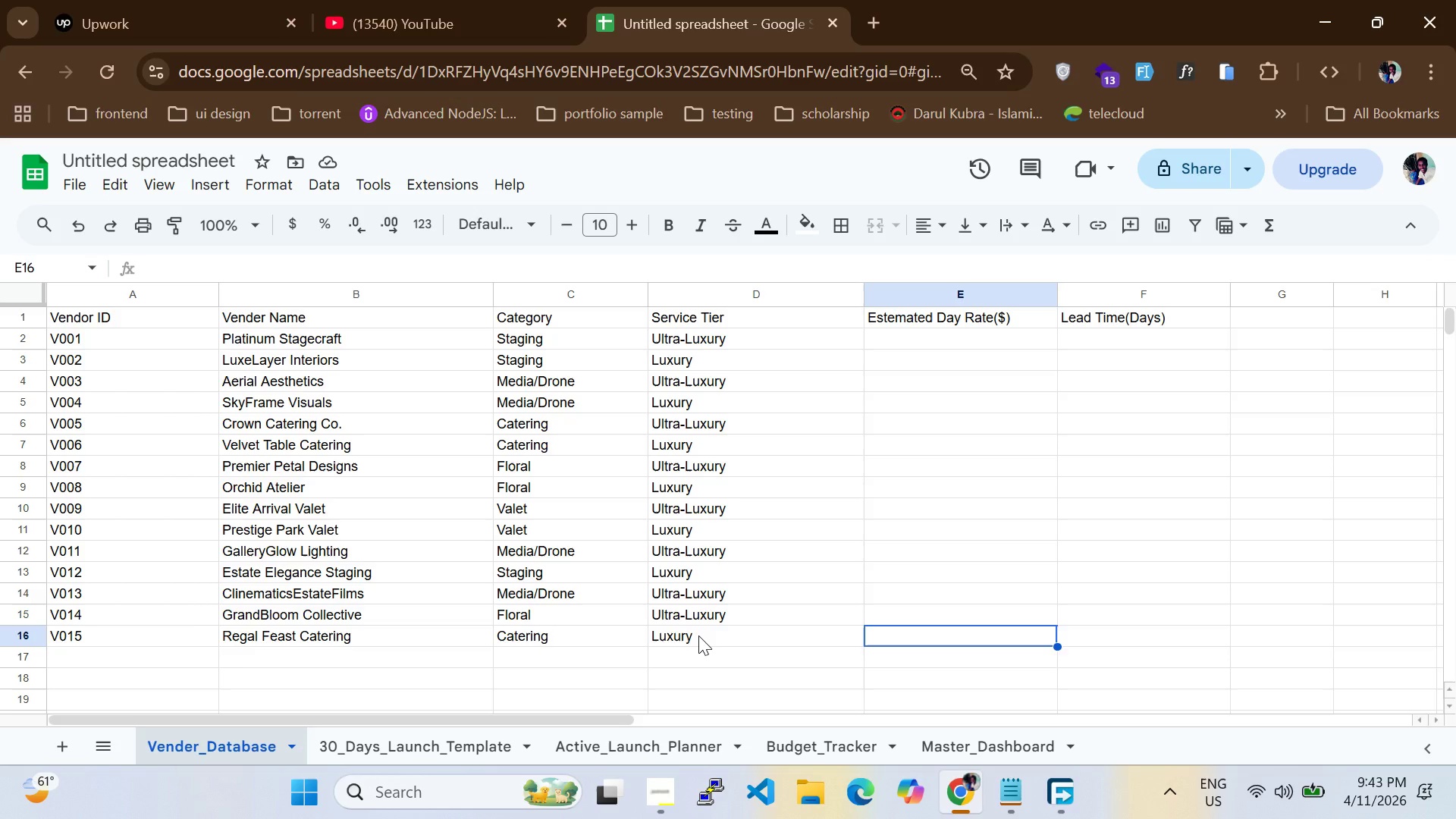 
double_click([932, 308])
 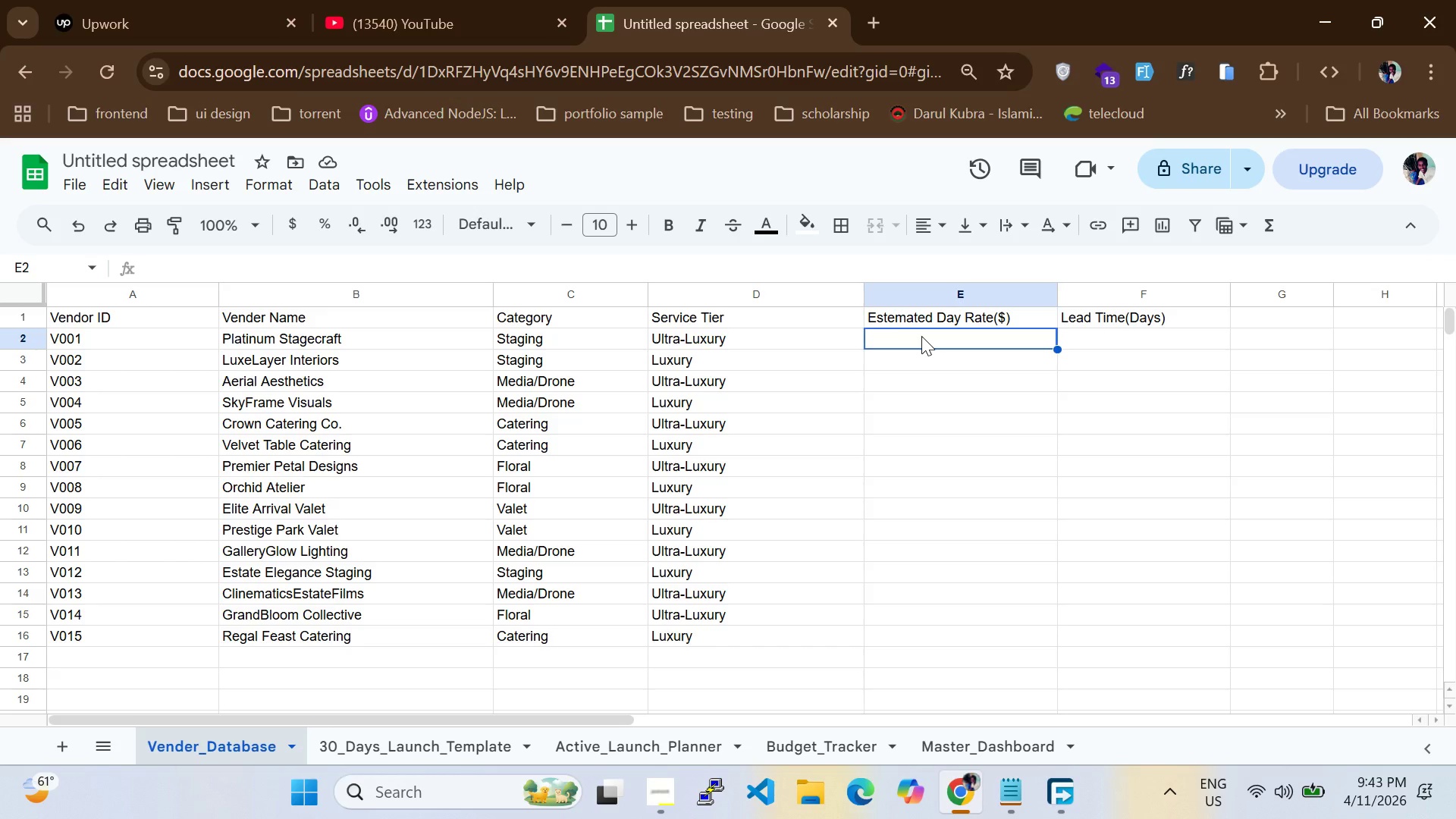 
type(4500)
 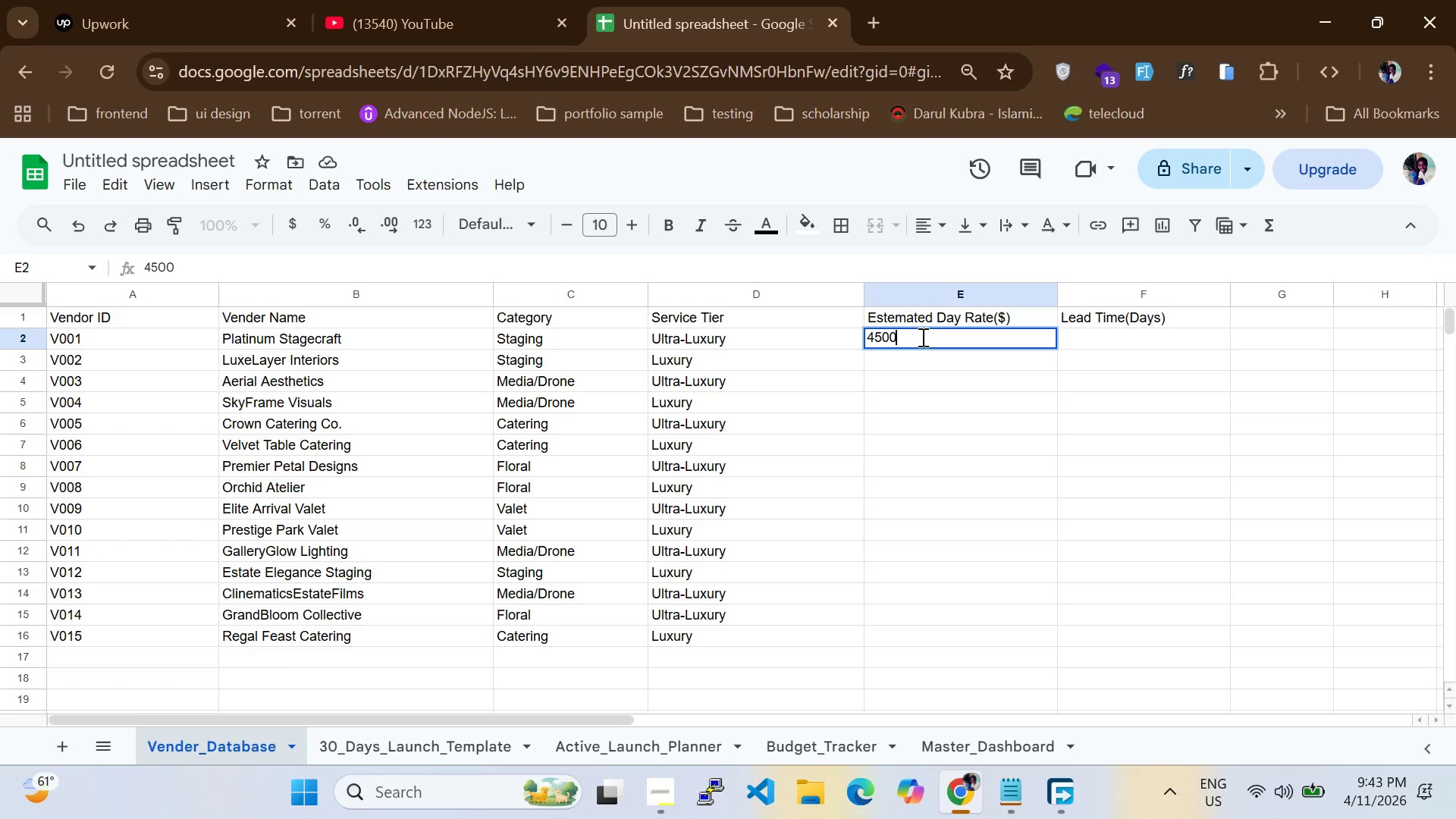 
left_click([918, 364])
 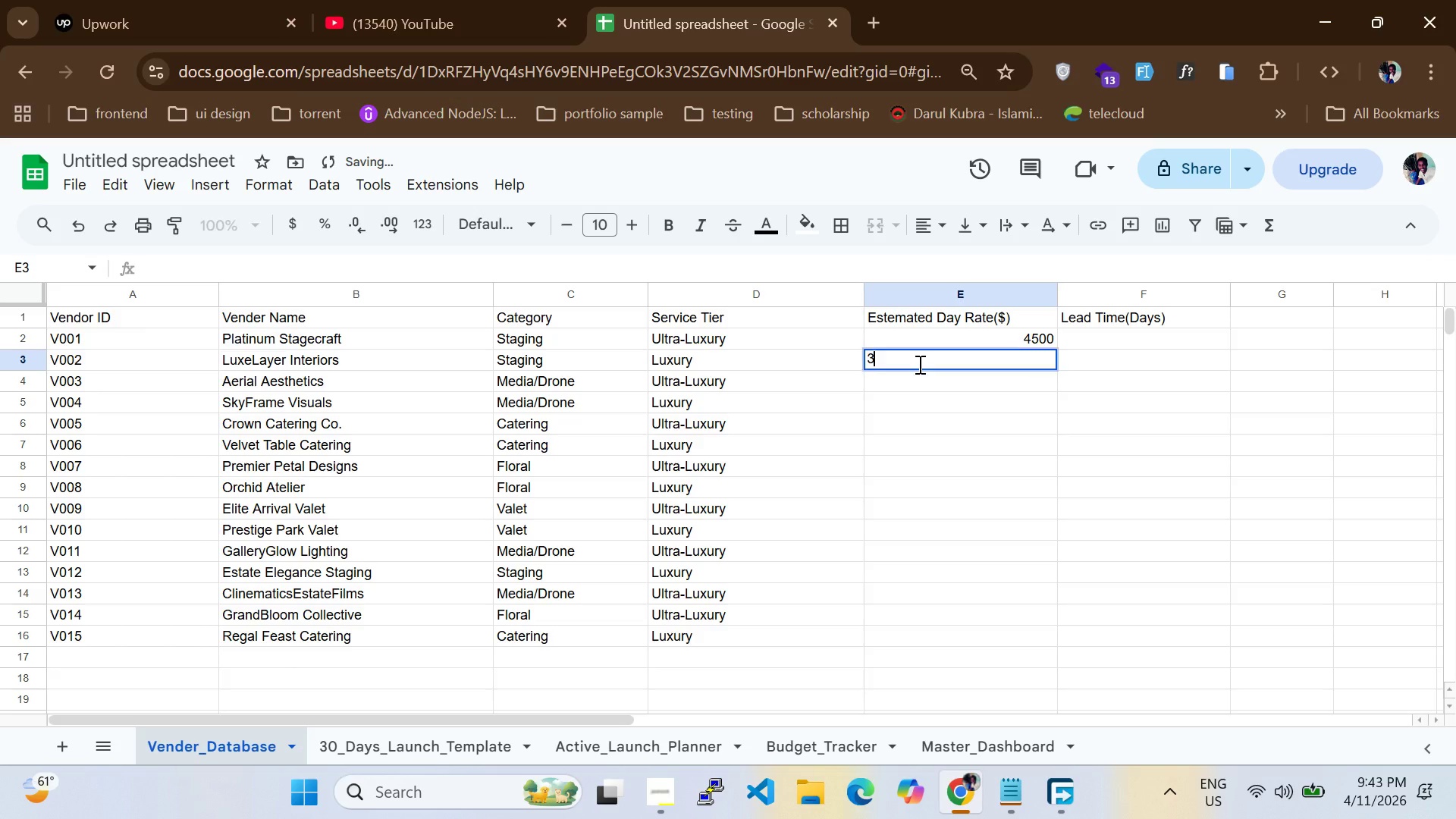 
type(3200)
 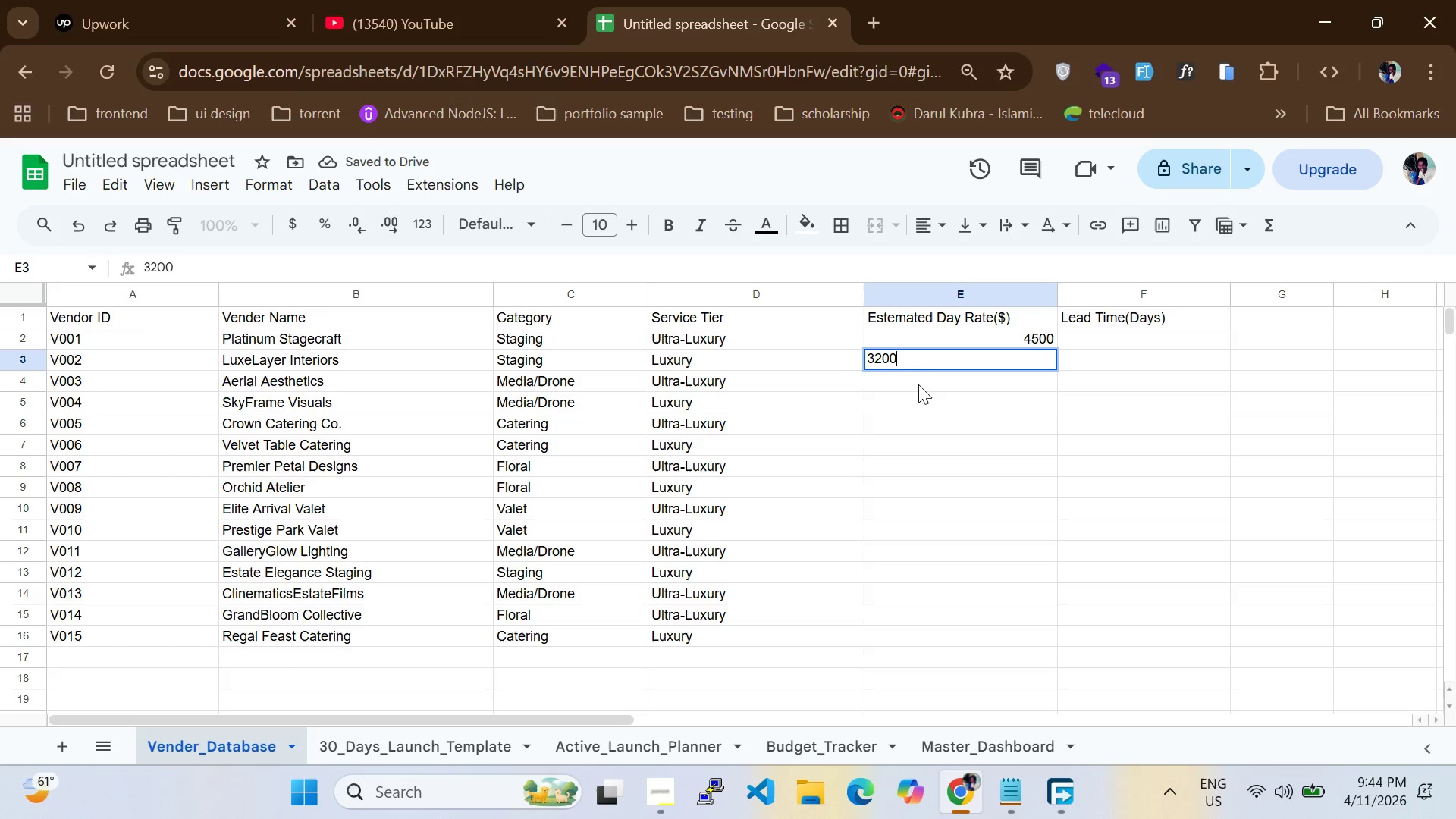 
left_click([918, 384])
 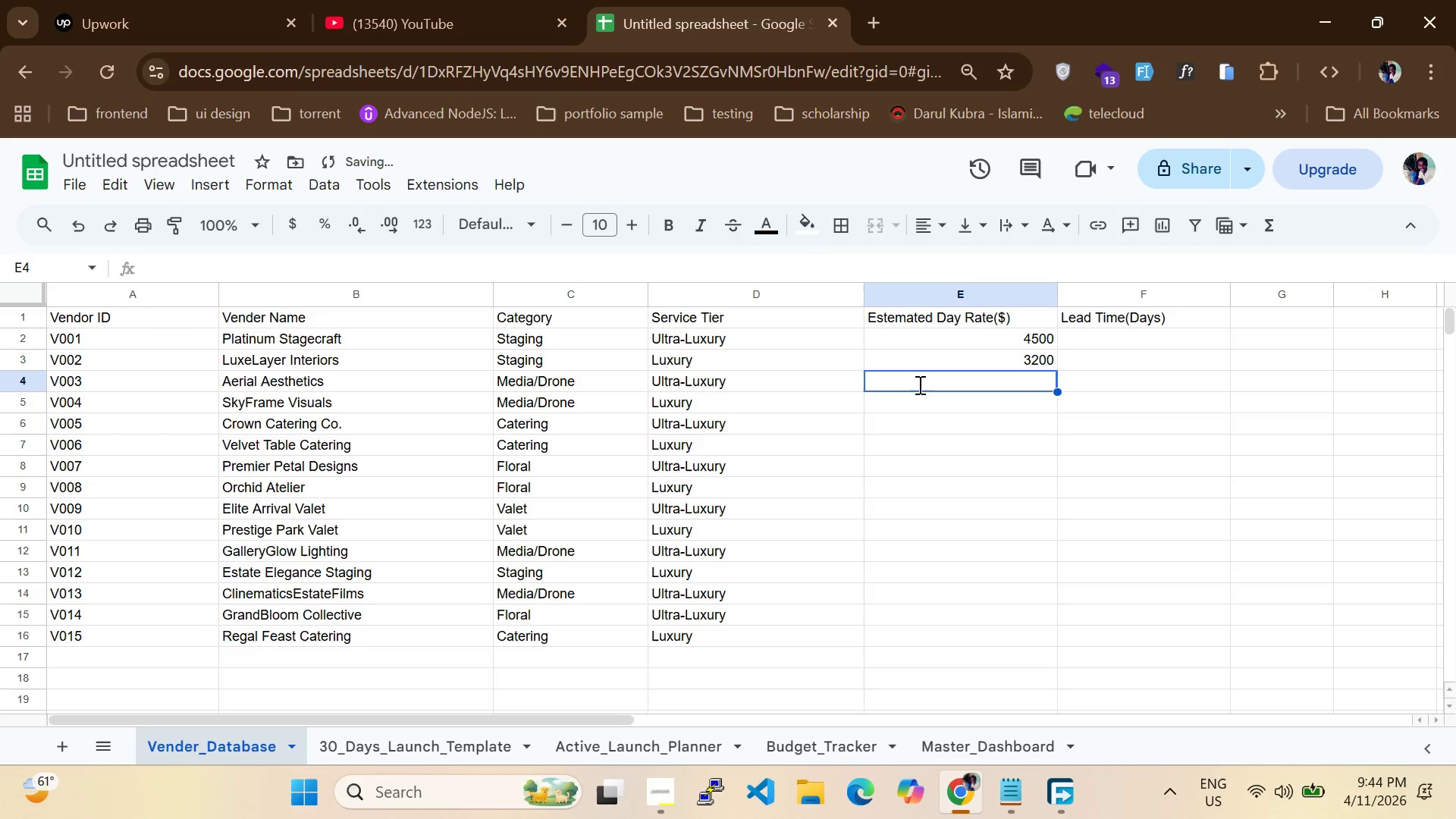 
type(2800)
 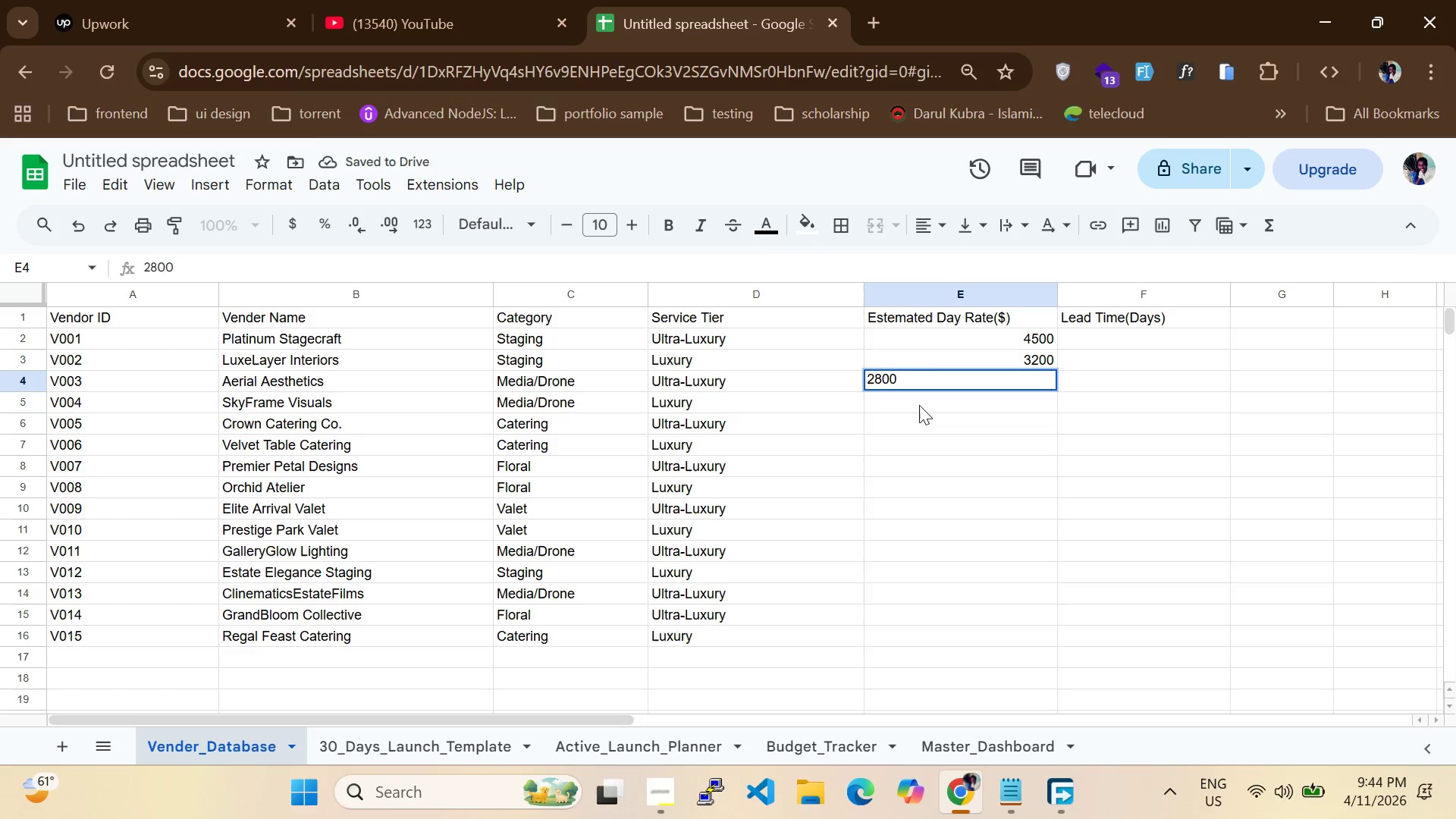 
left_click([919, 405])
 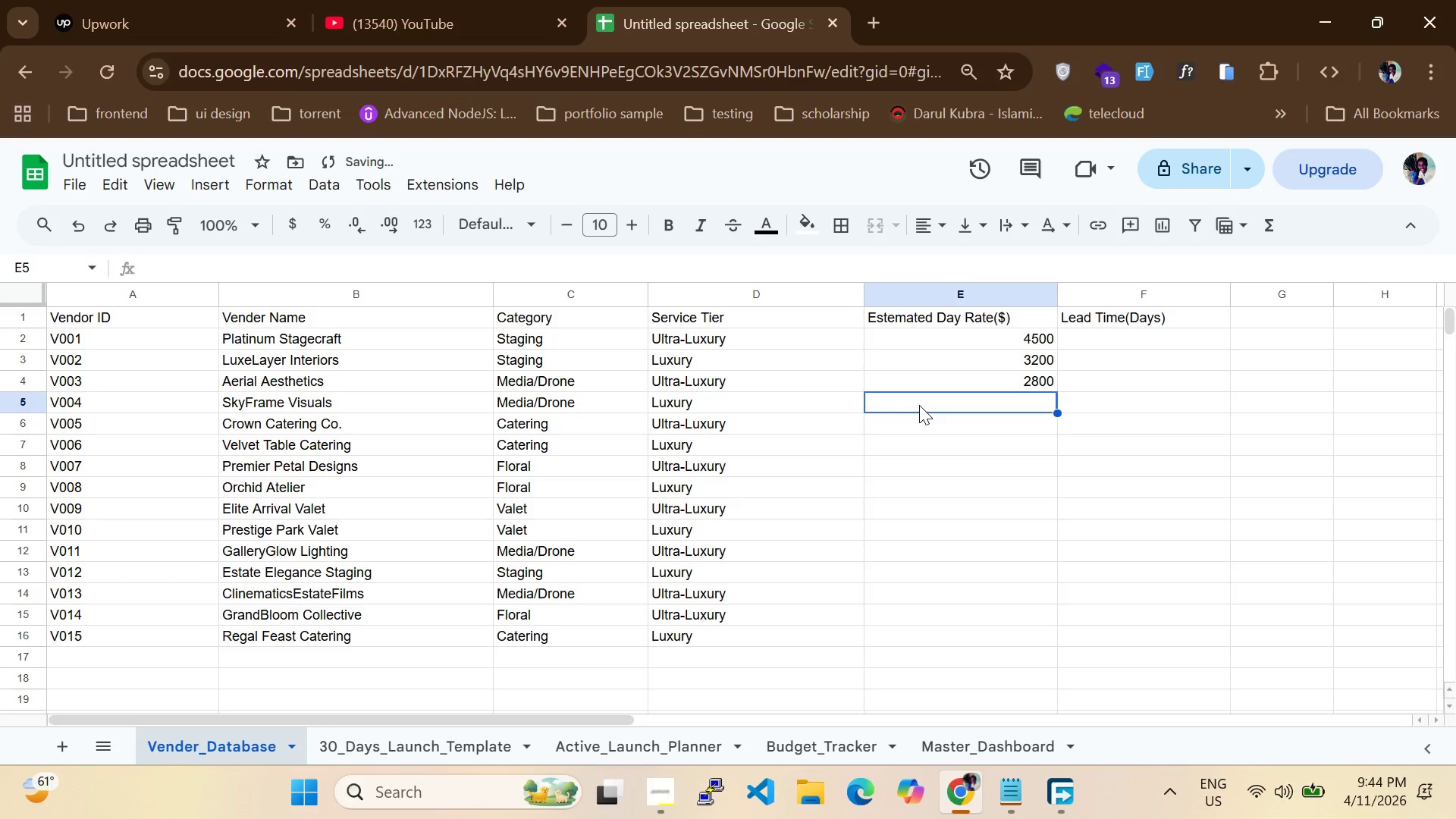 
type(1900)
 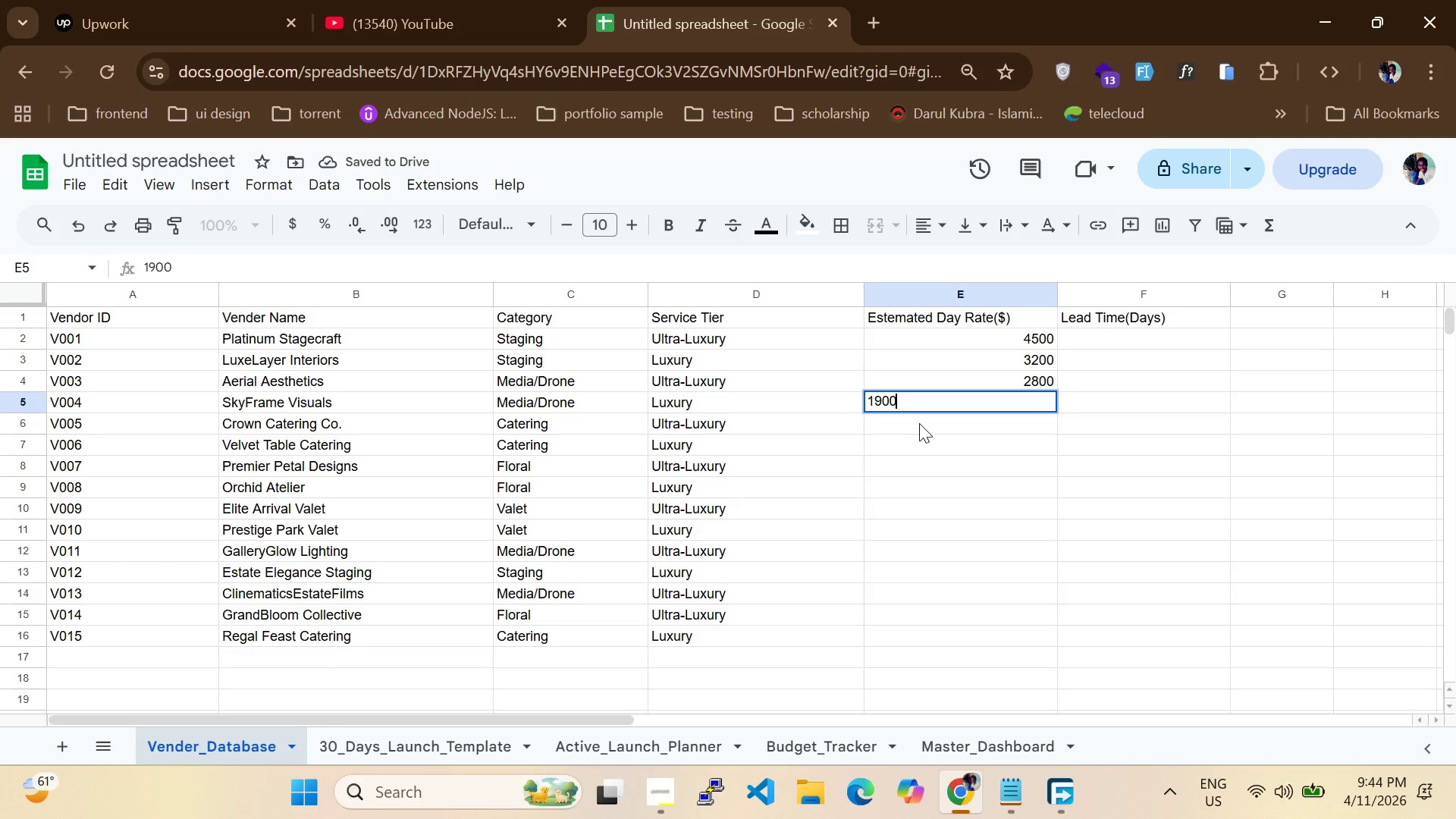 
left_click([919, 423])
 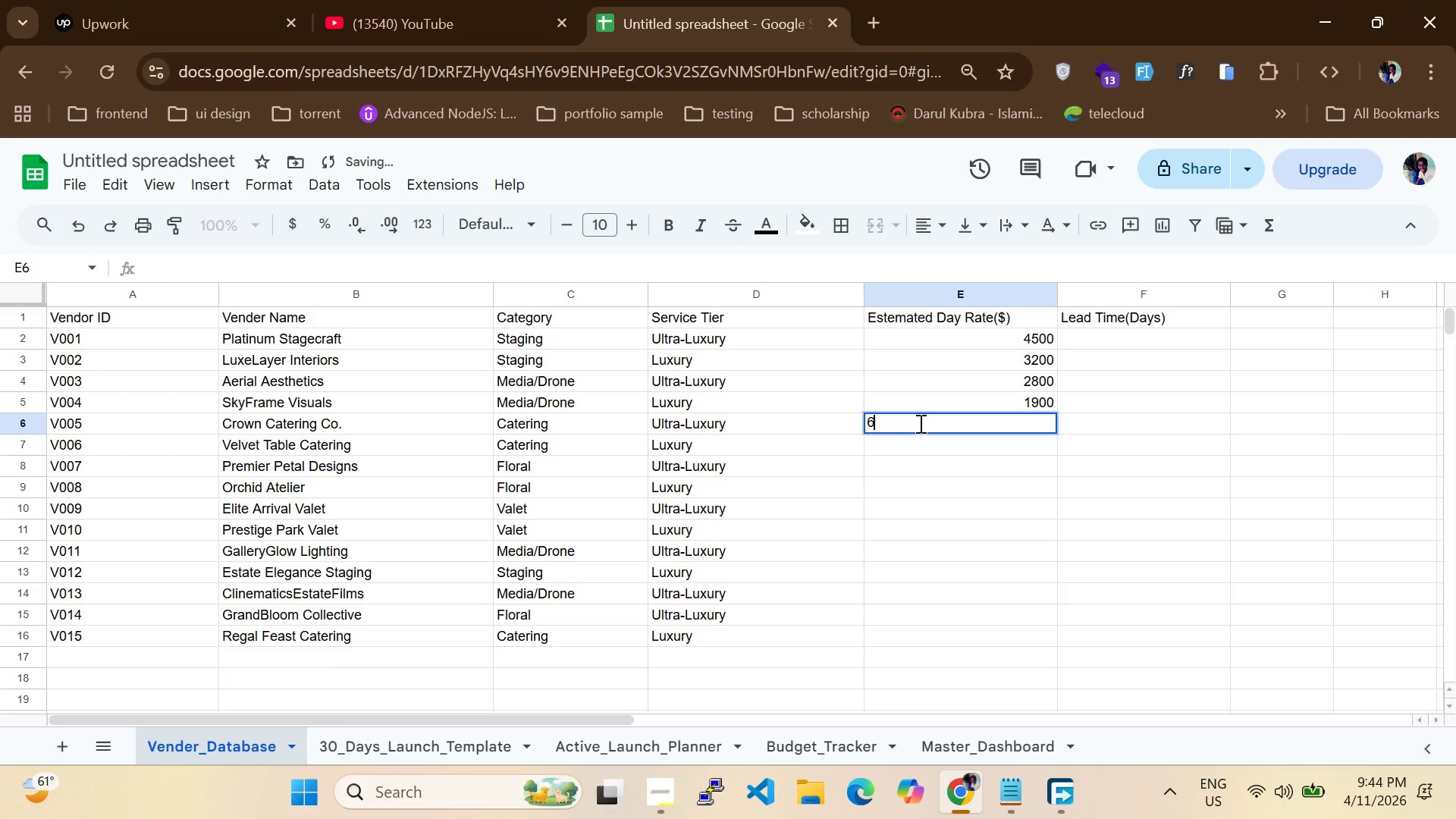 
type(6000)
 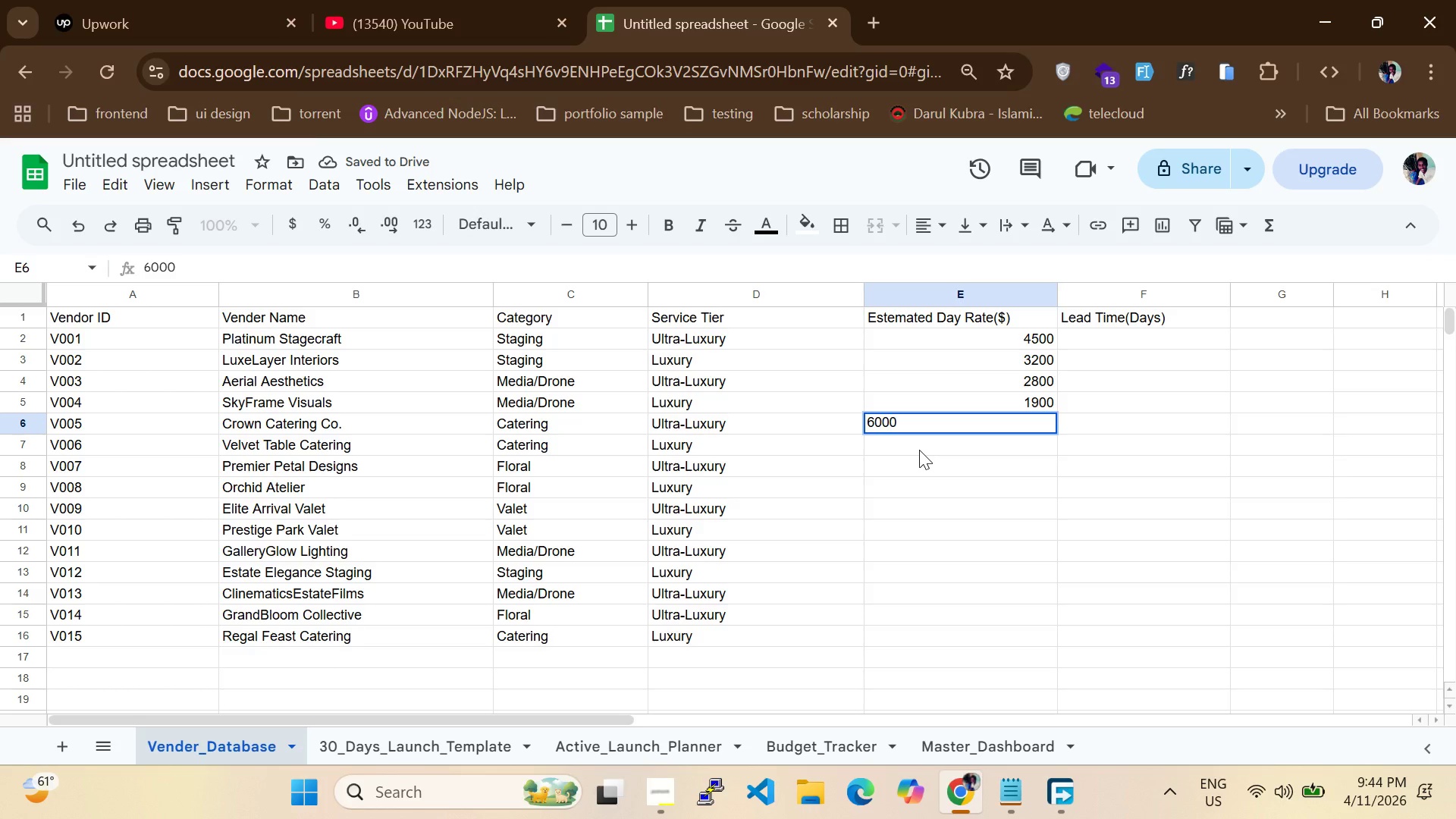 
left_click([918, 450])
 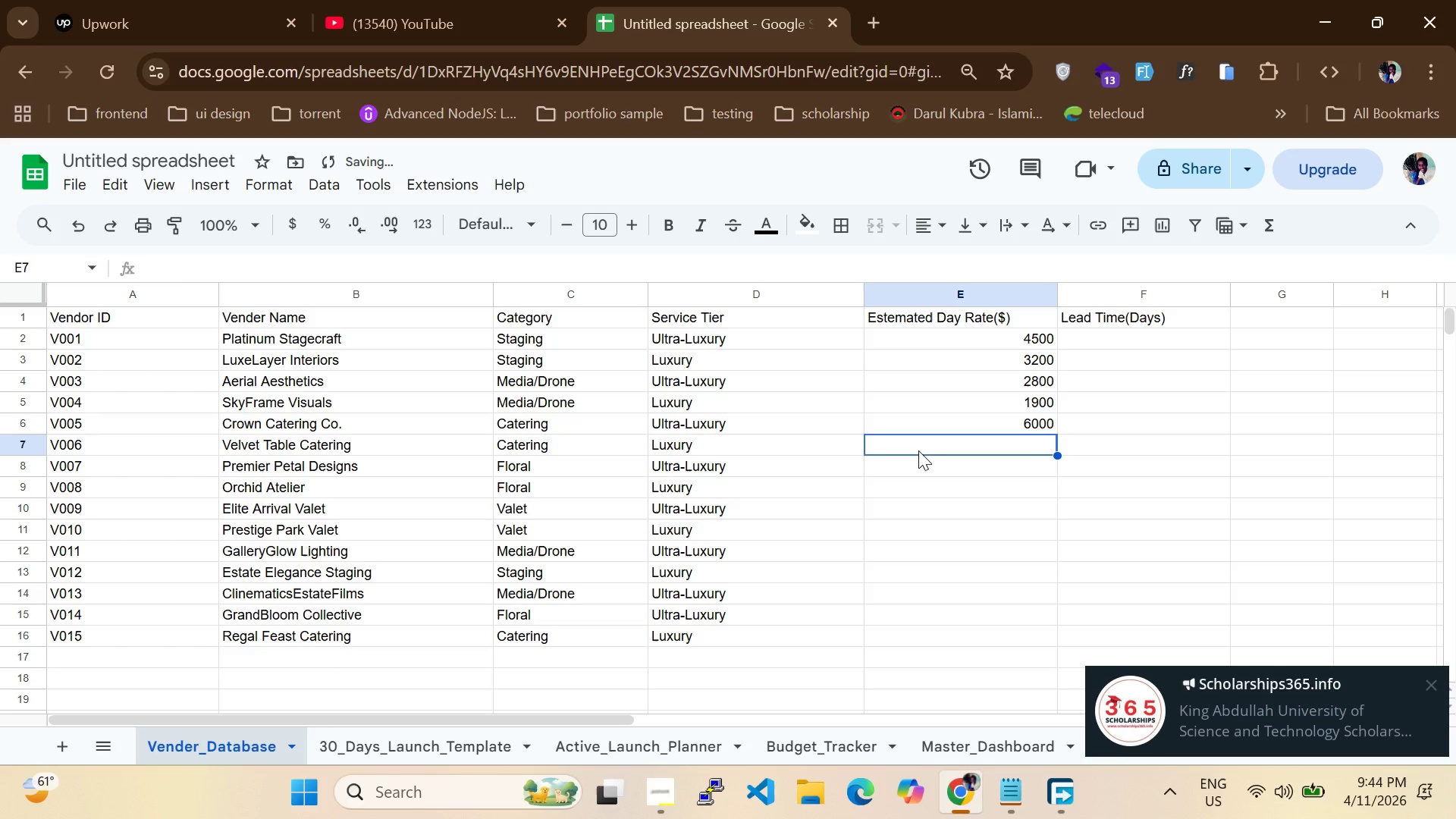 
type(4200)
 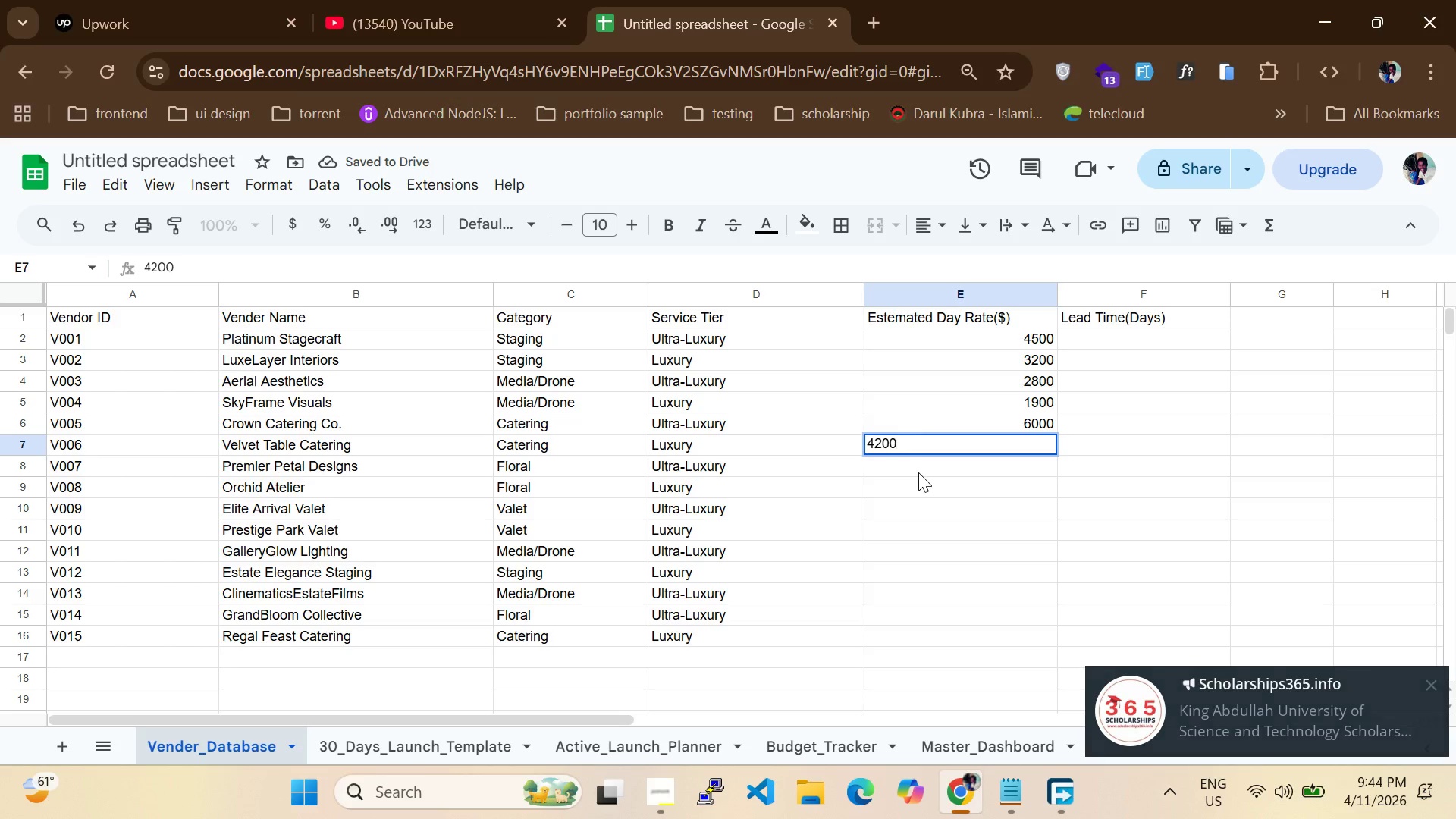 
left_click([918, 472])
 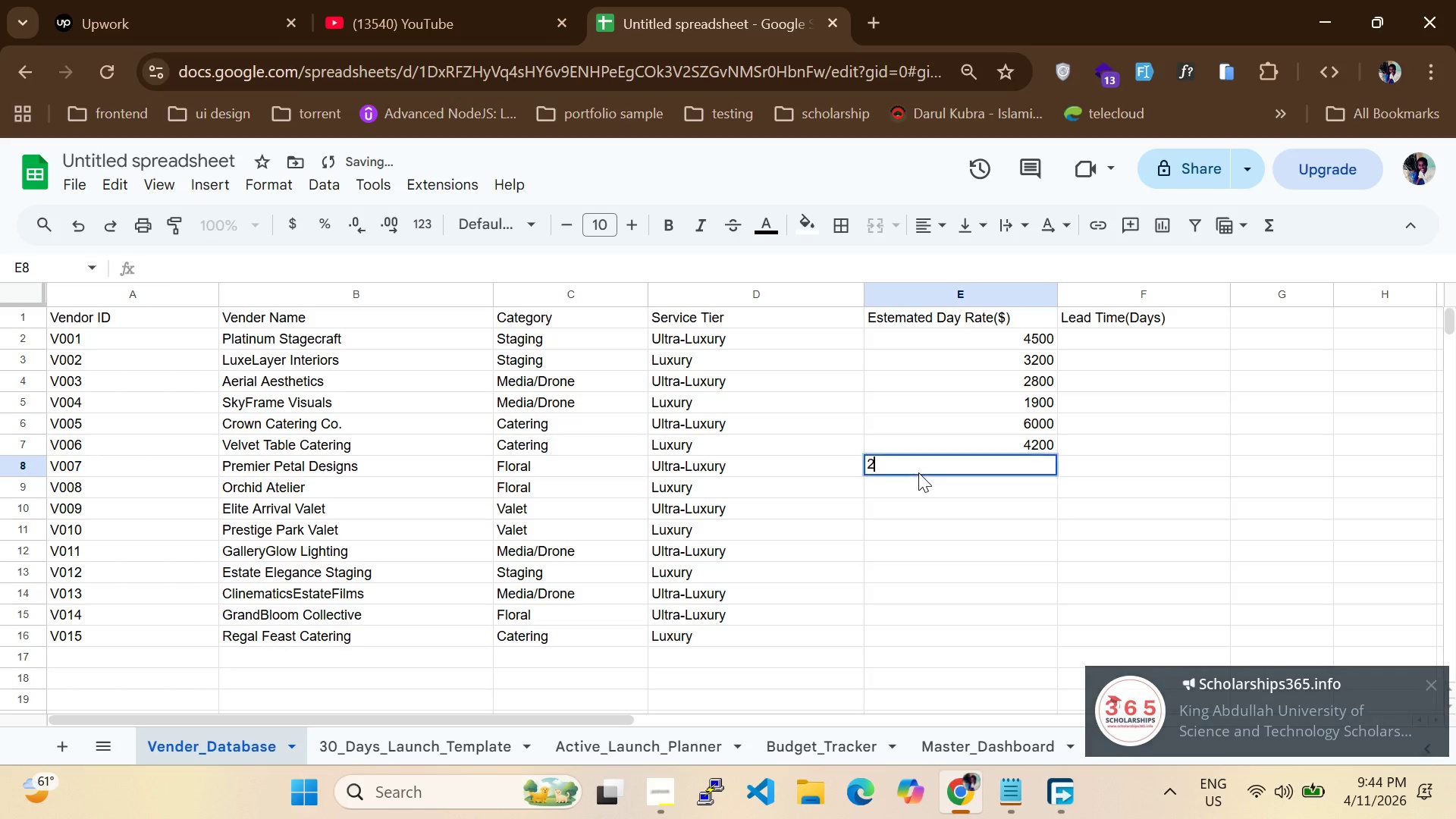 
type(2500)
 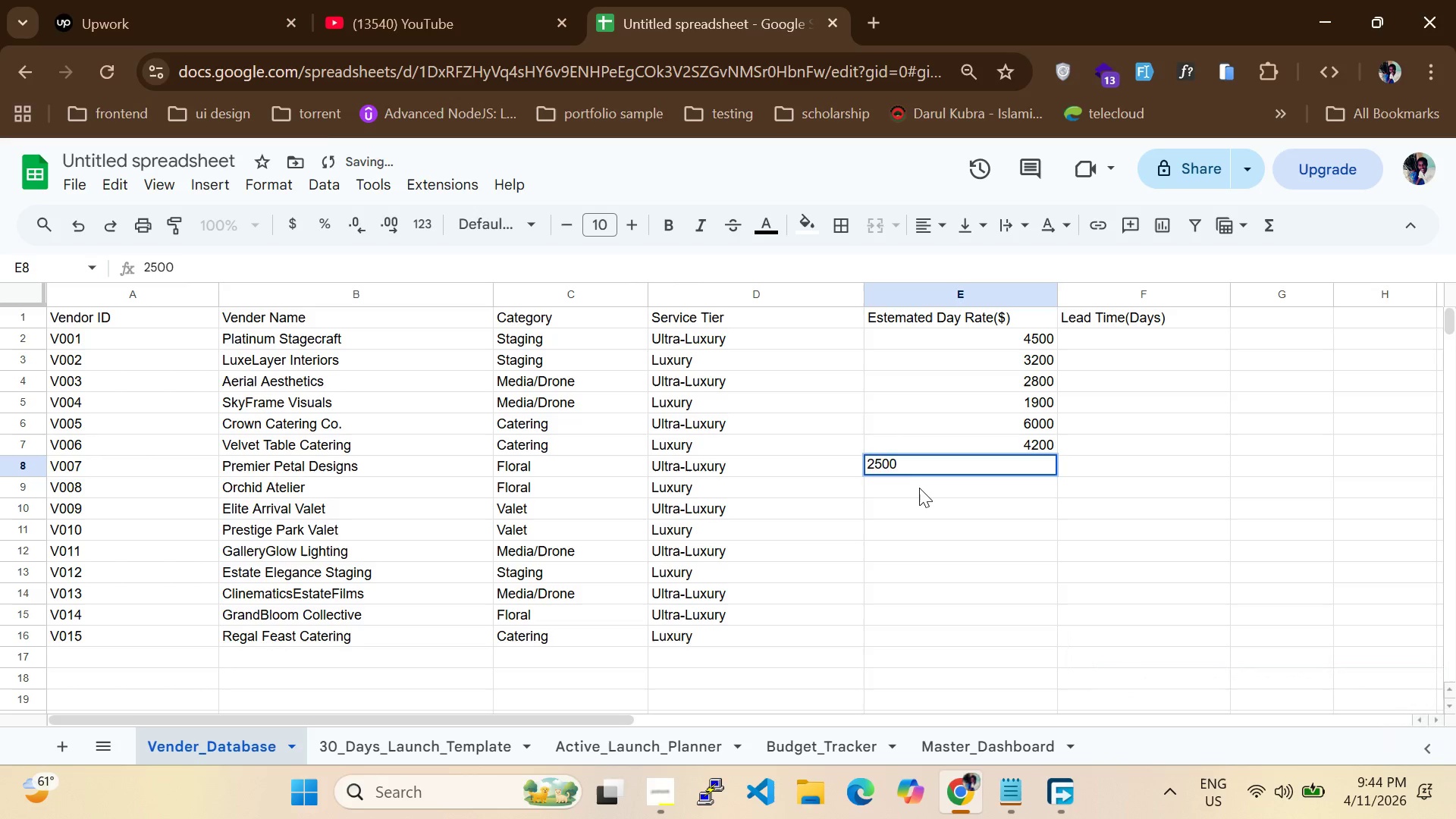 
left_click([919, 490])
 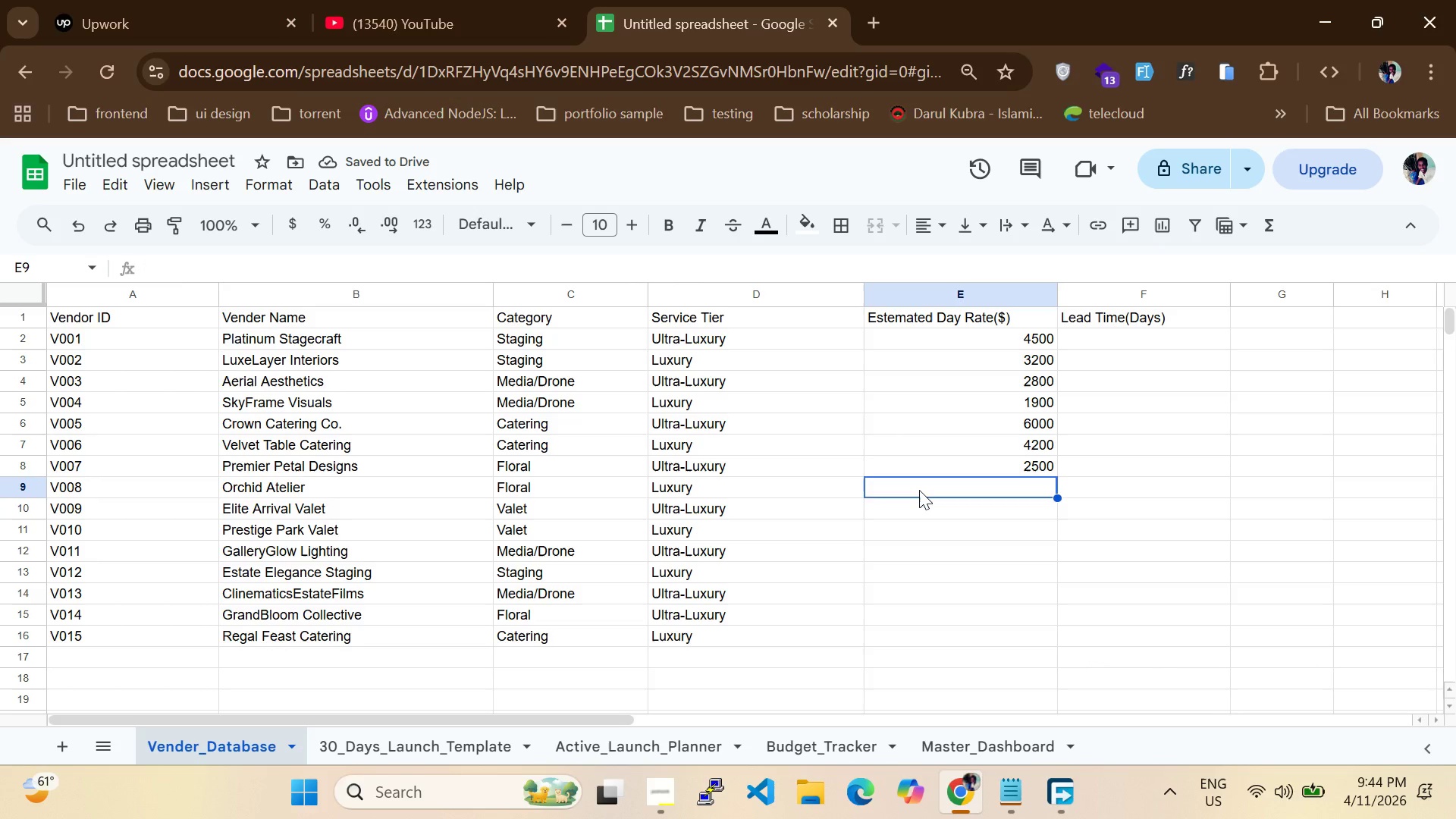 
wait(5.22)
 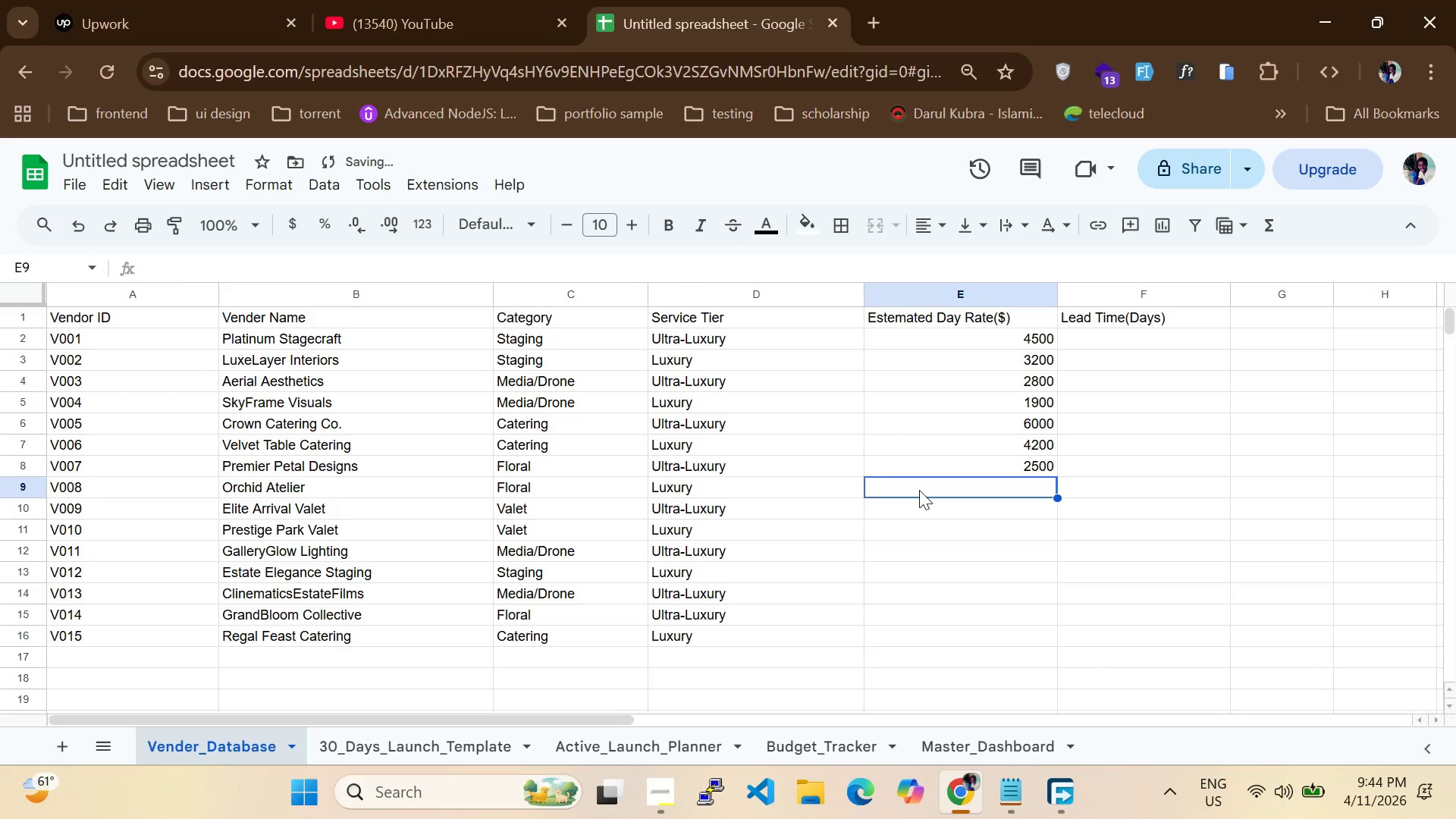 
type(1700)
 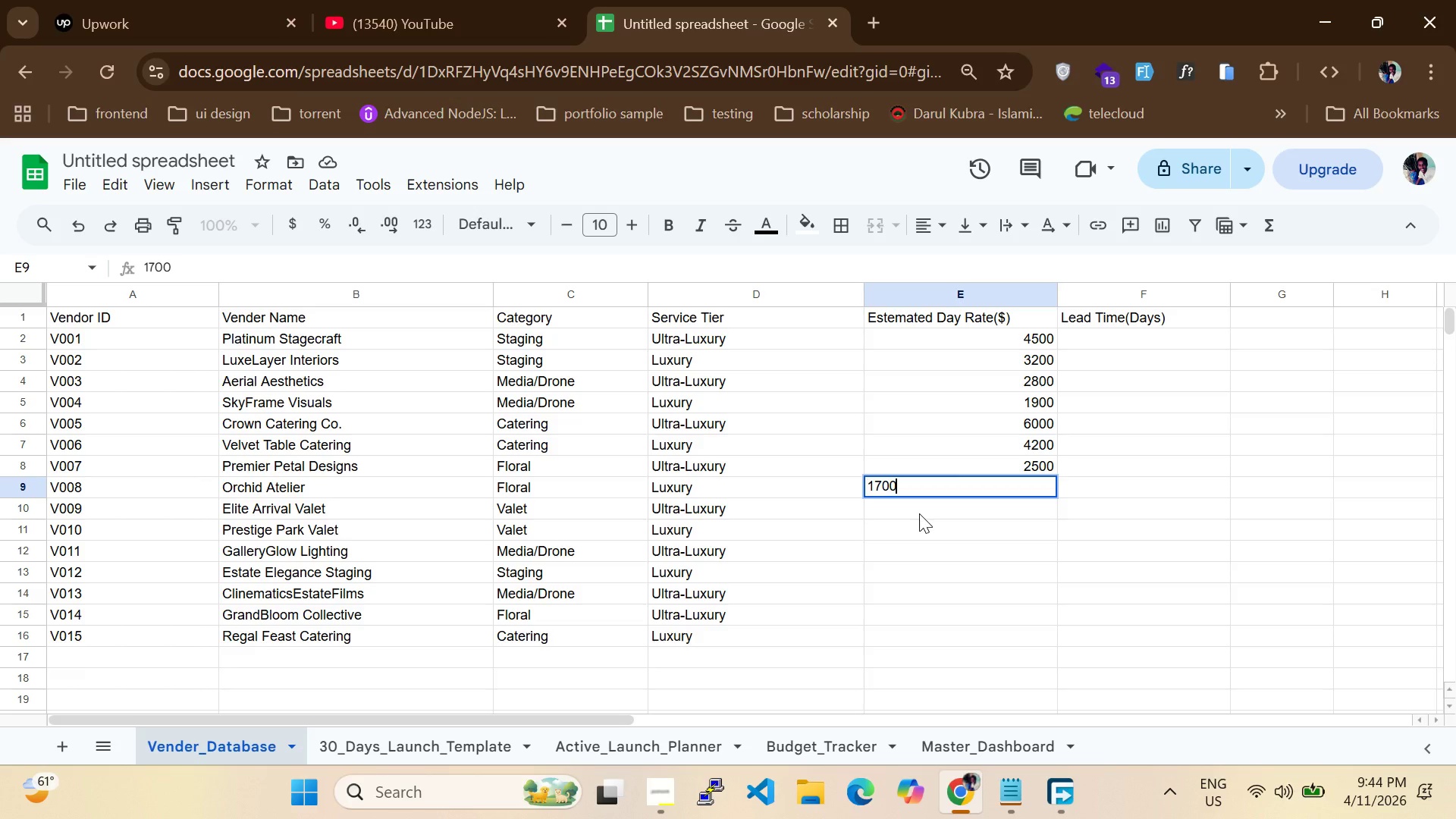 
left_click([919, 513])
 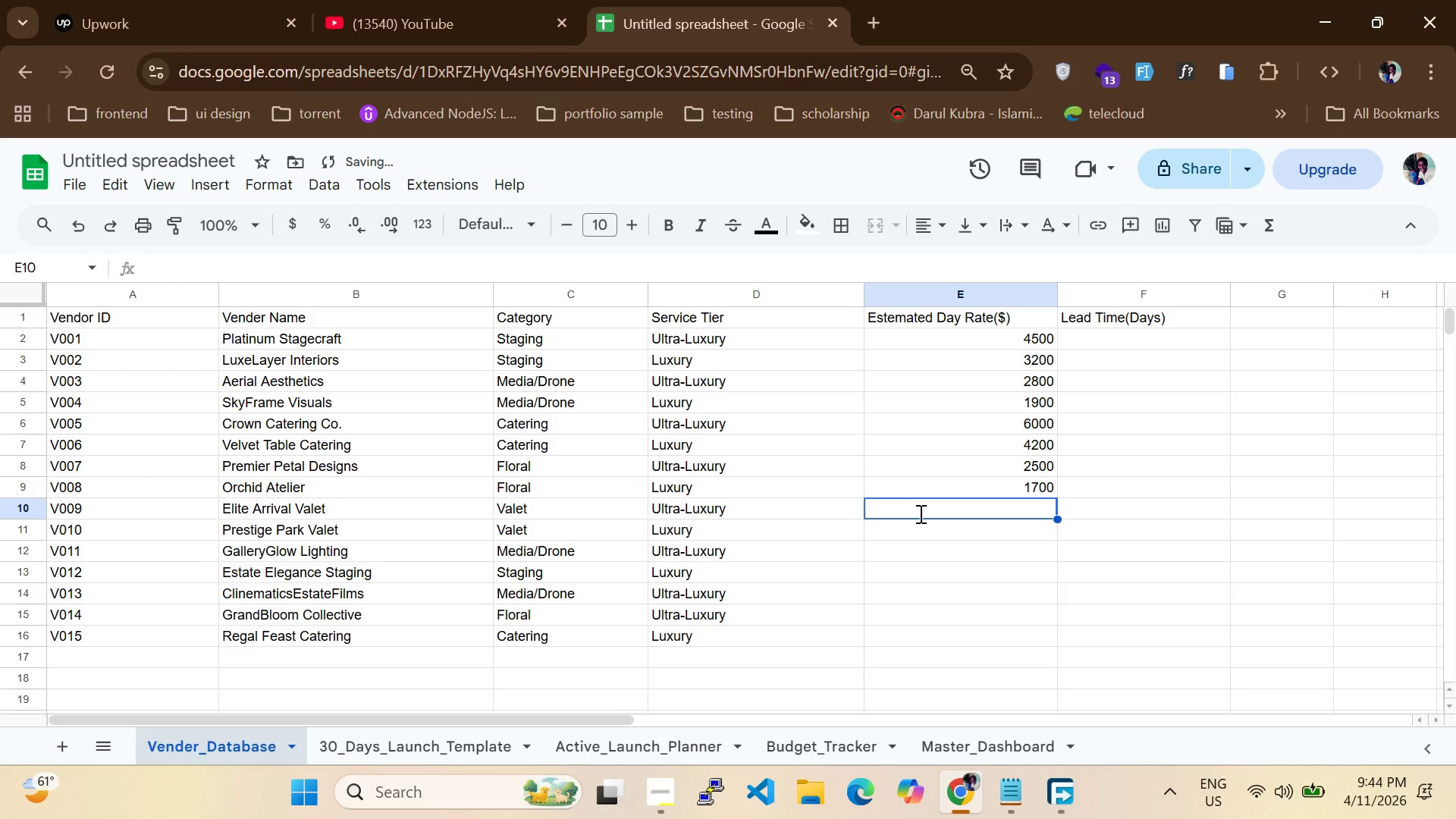 
type(2200)
 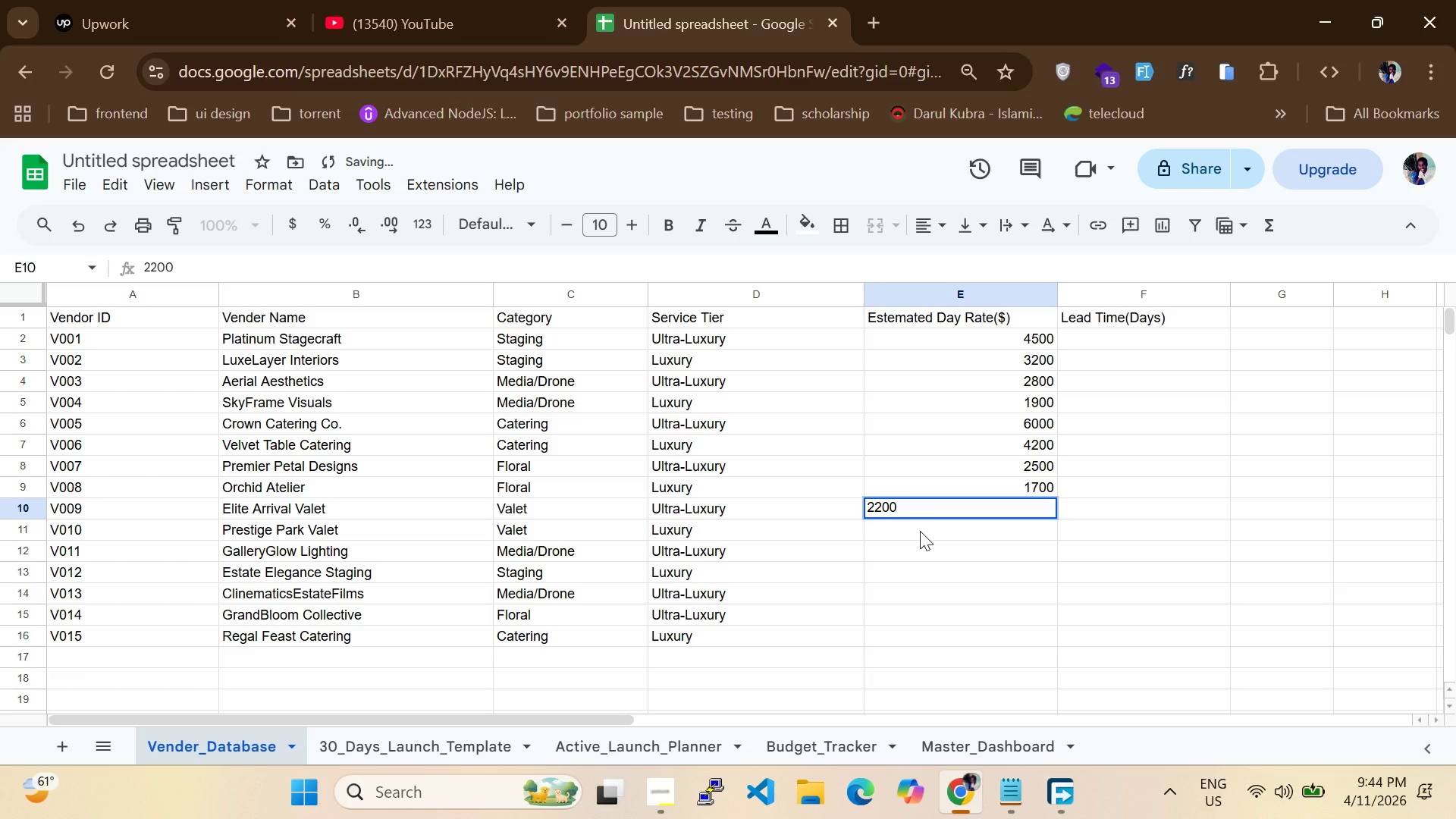 
left_click([920, 531])
 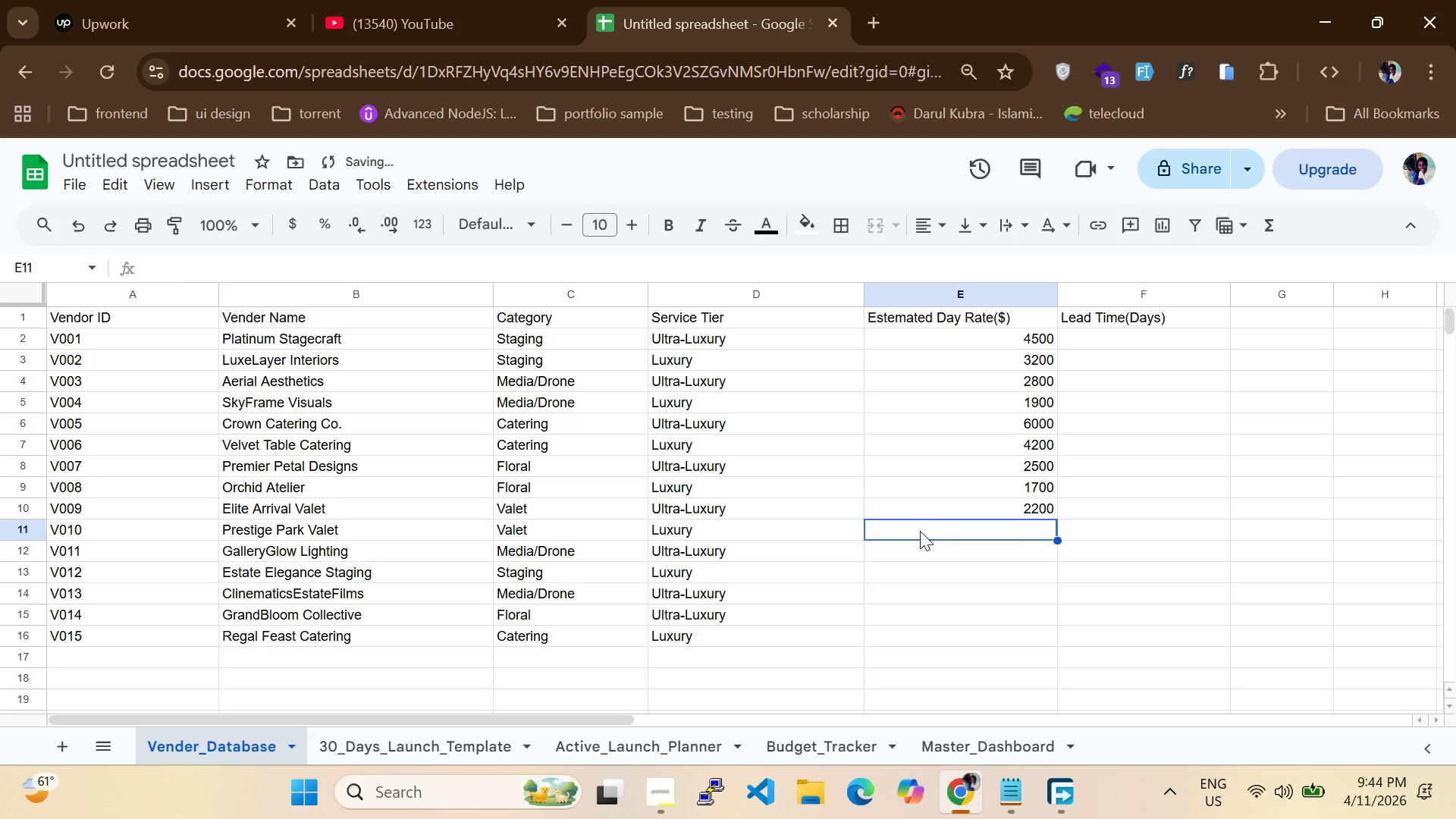 
type(1400)
 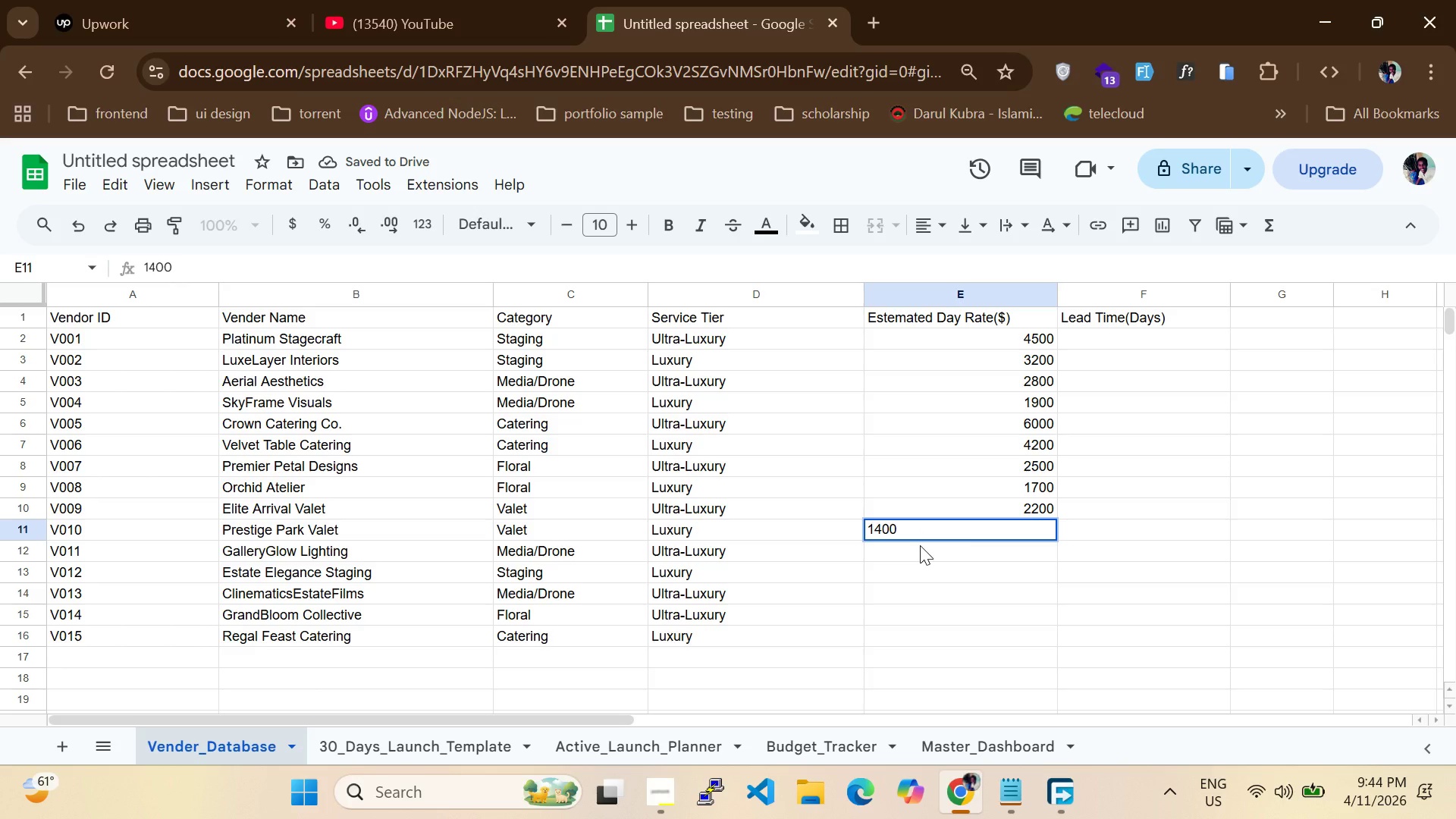 
left_click([920, 548])
 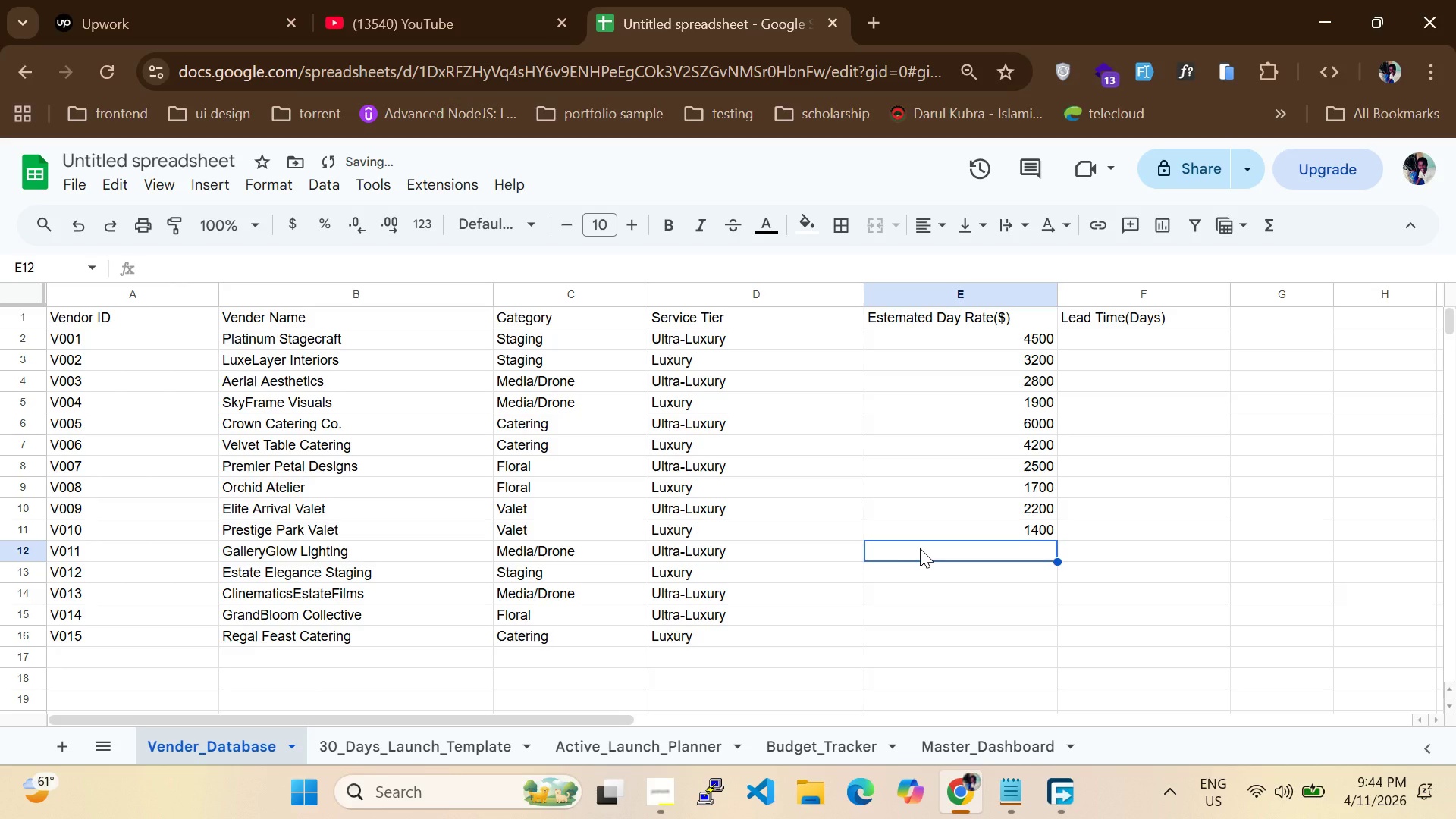 
type(3100)
 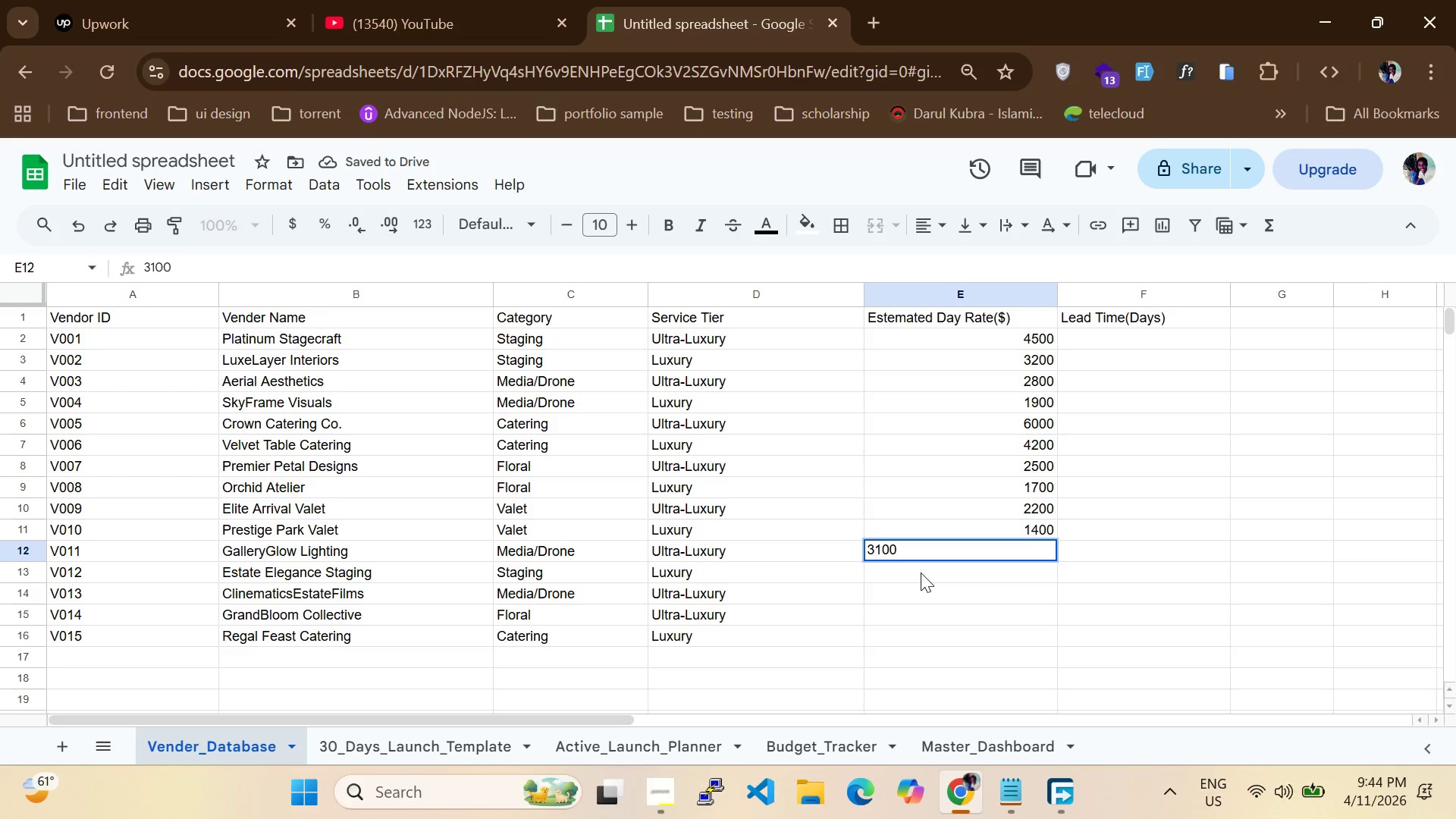 
left_click([921, 573])
 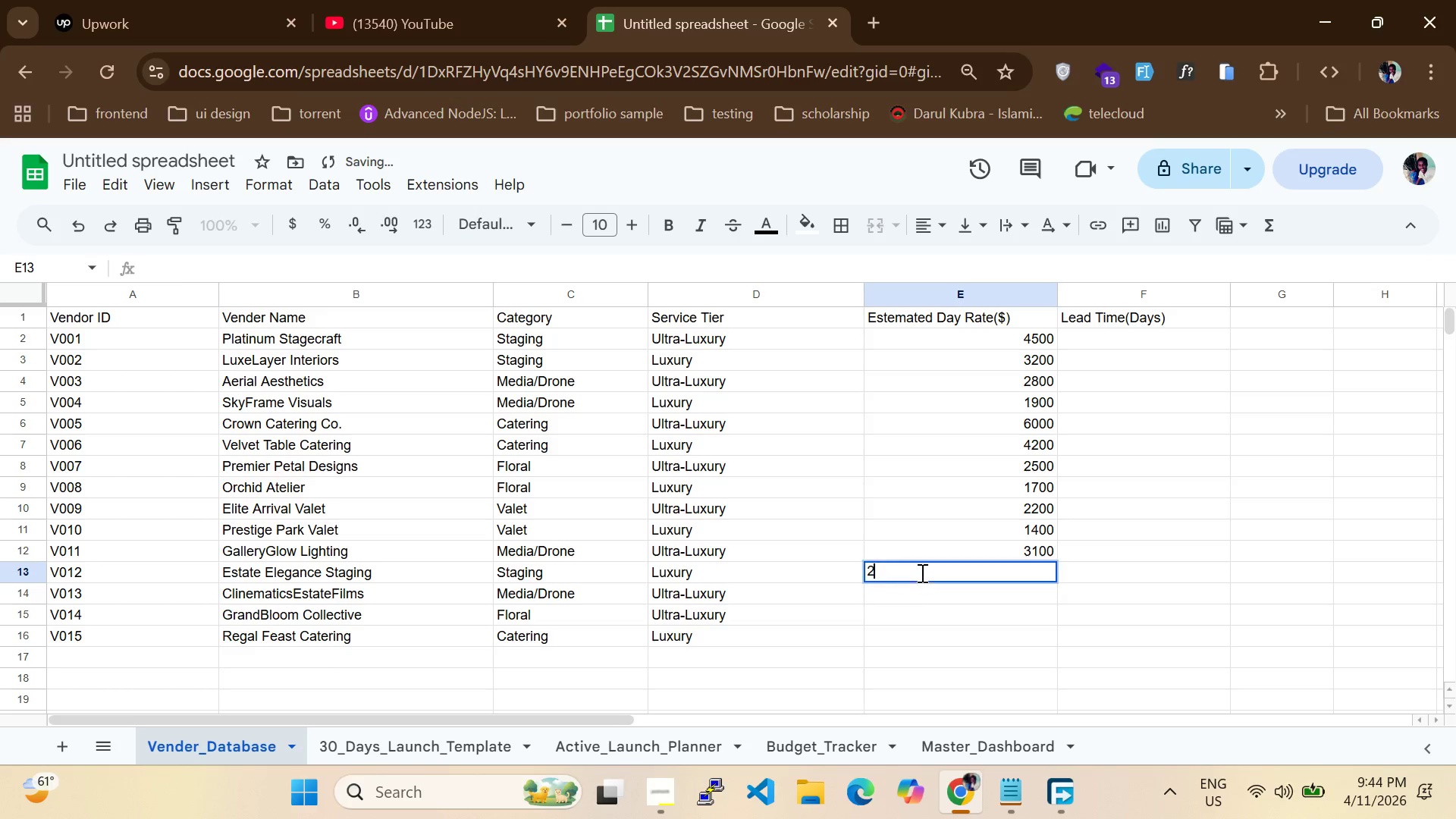 
type(2900)
 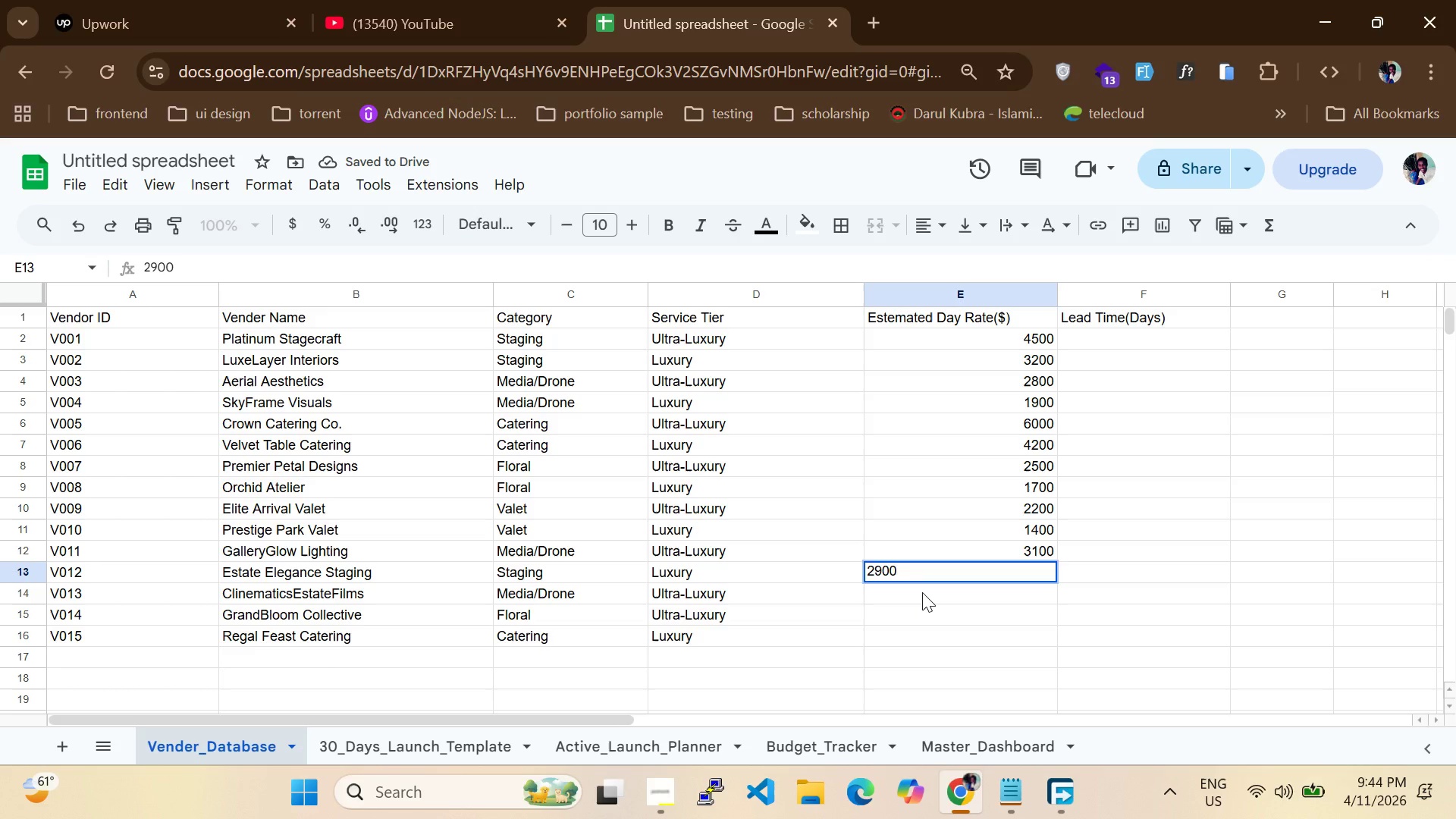 
left_click([922, 592])
 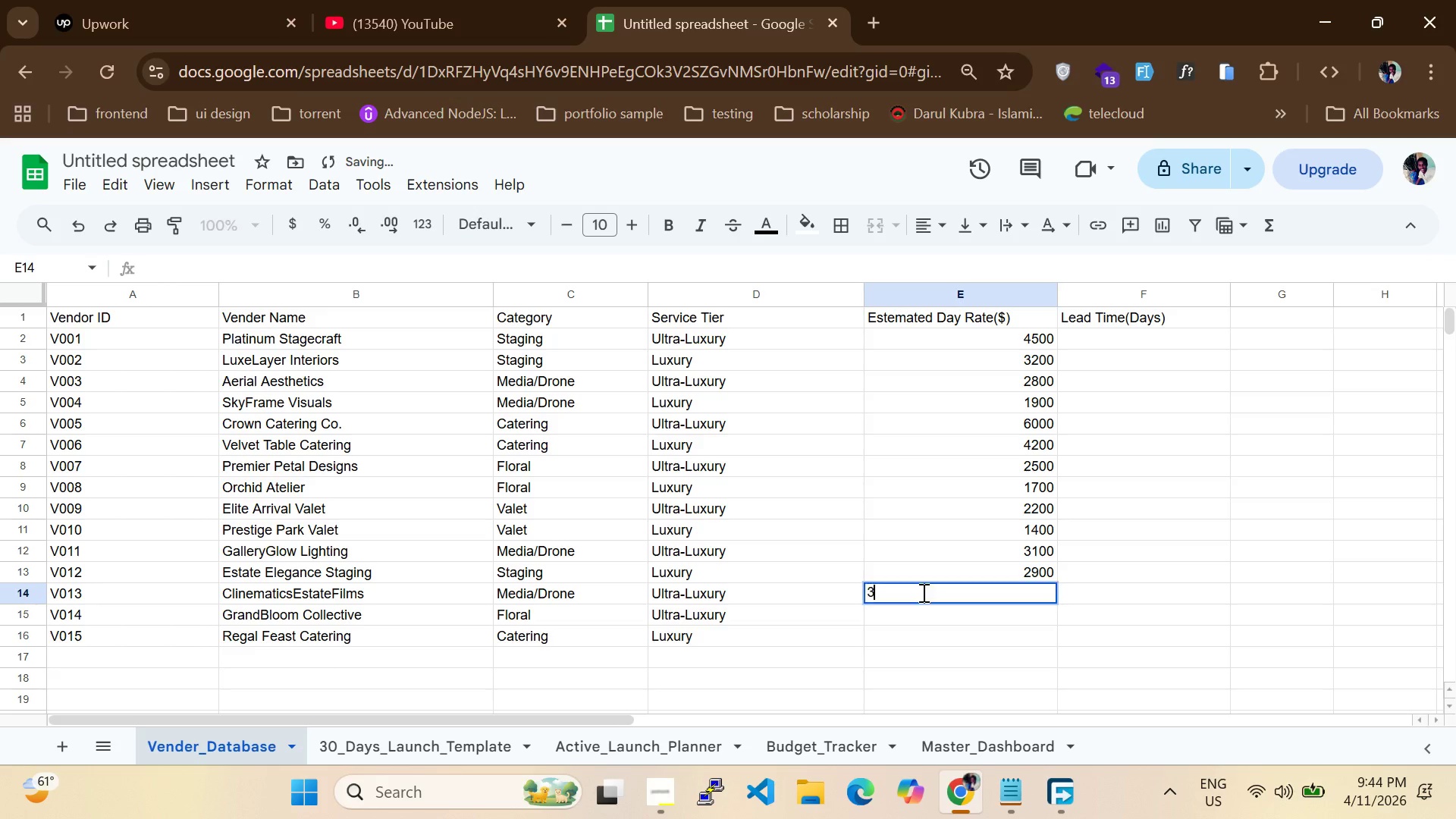 
type(3500)
 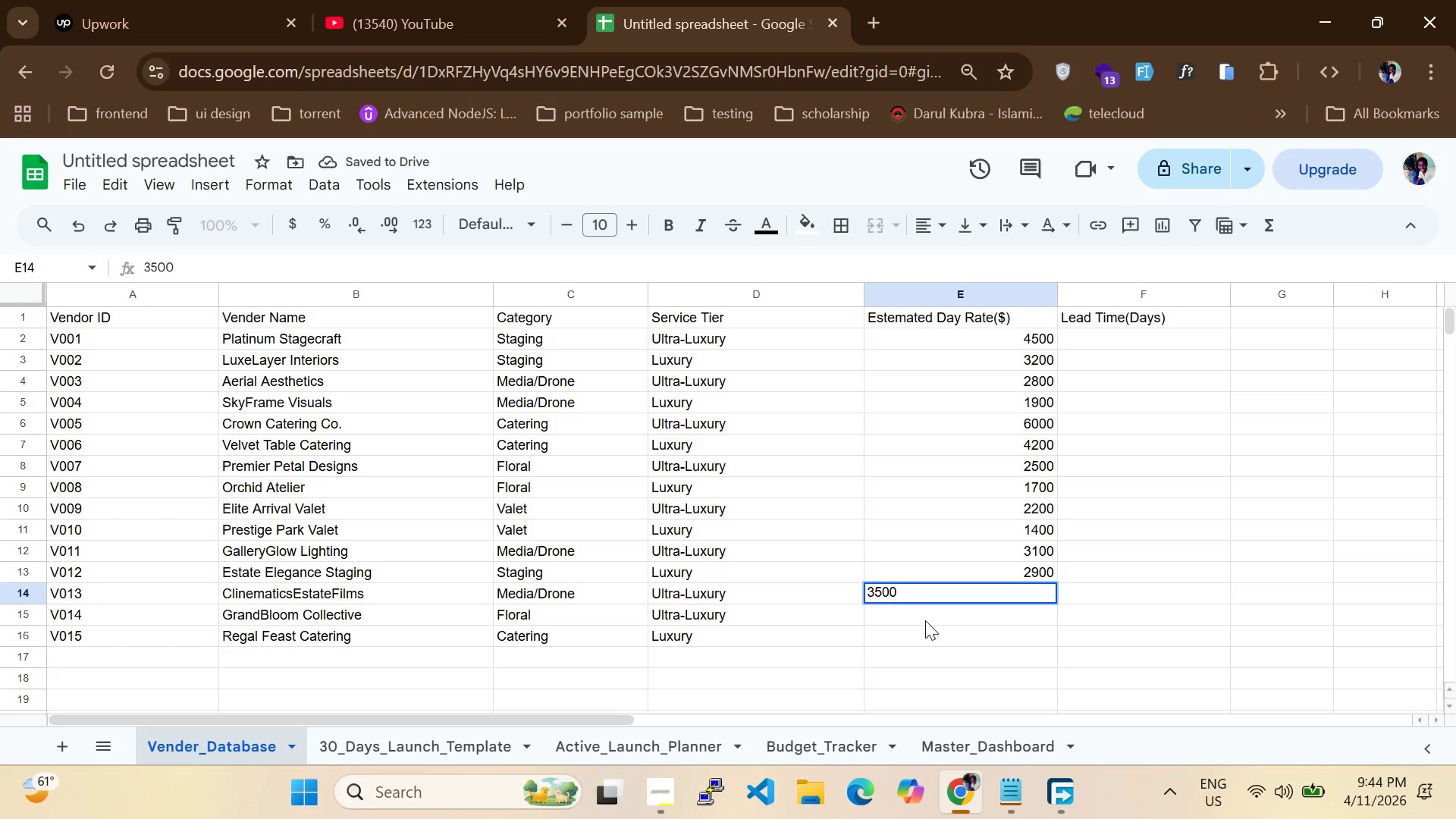 
left_click([925, 620])
 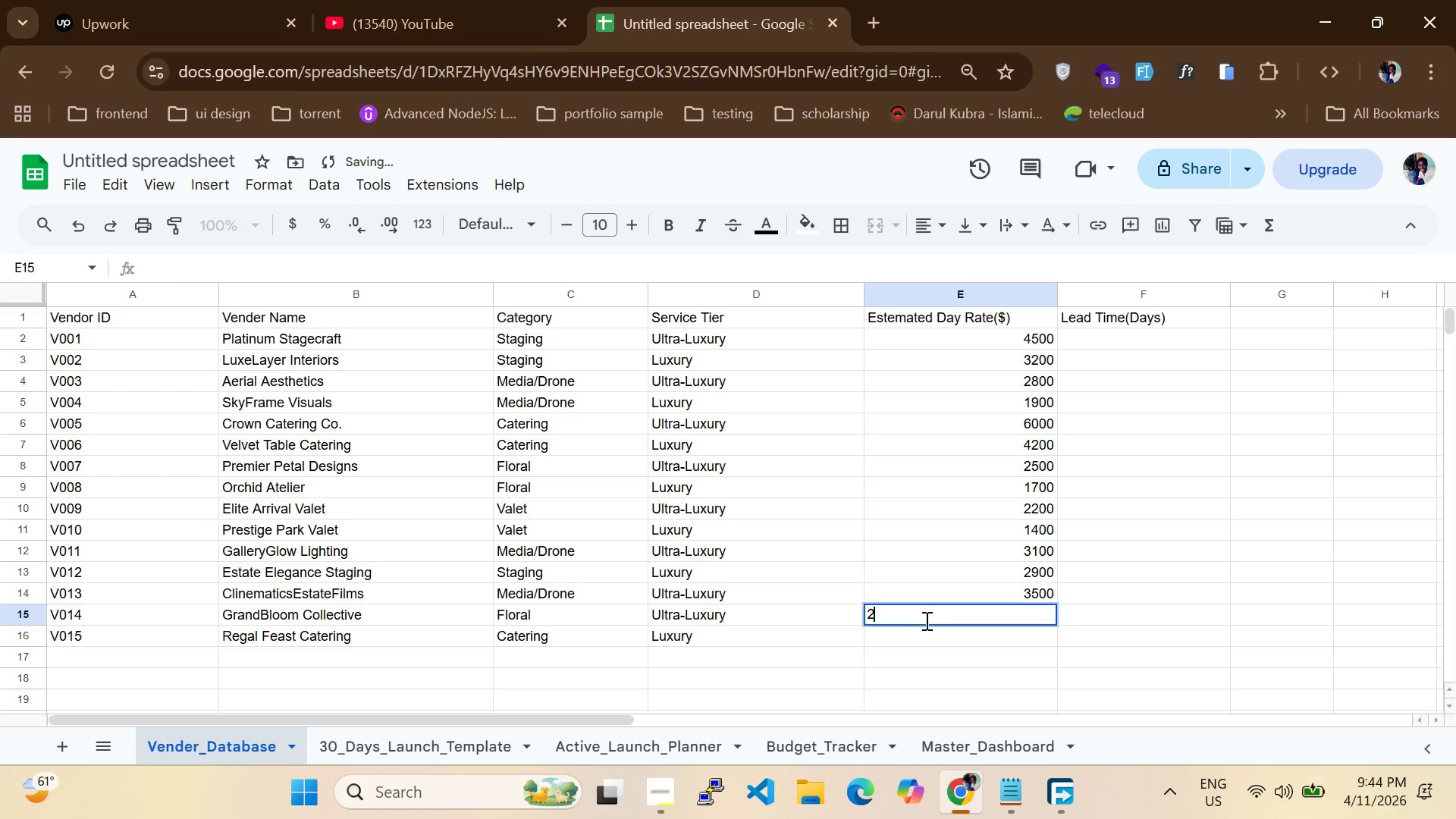 
type(2600)
 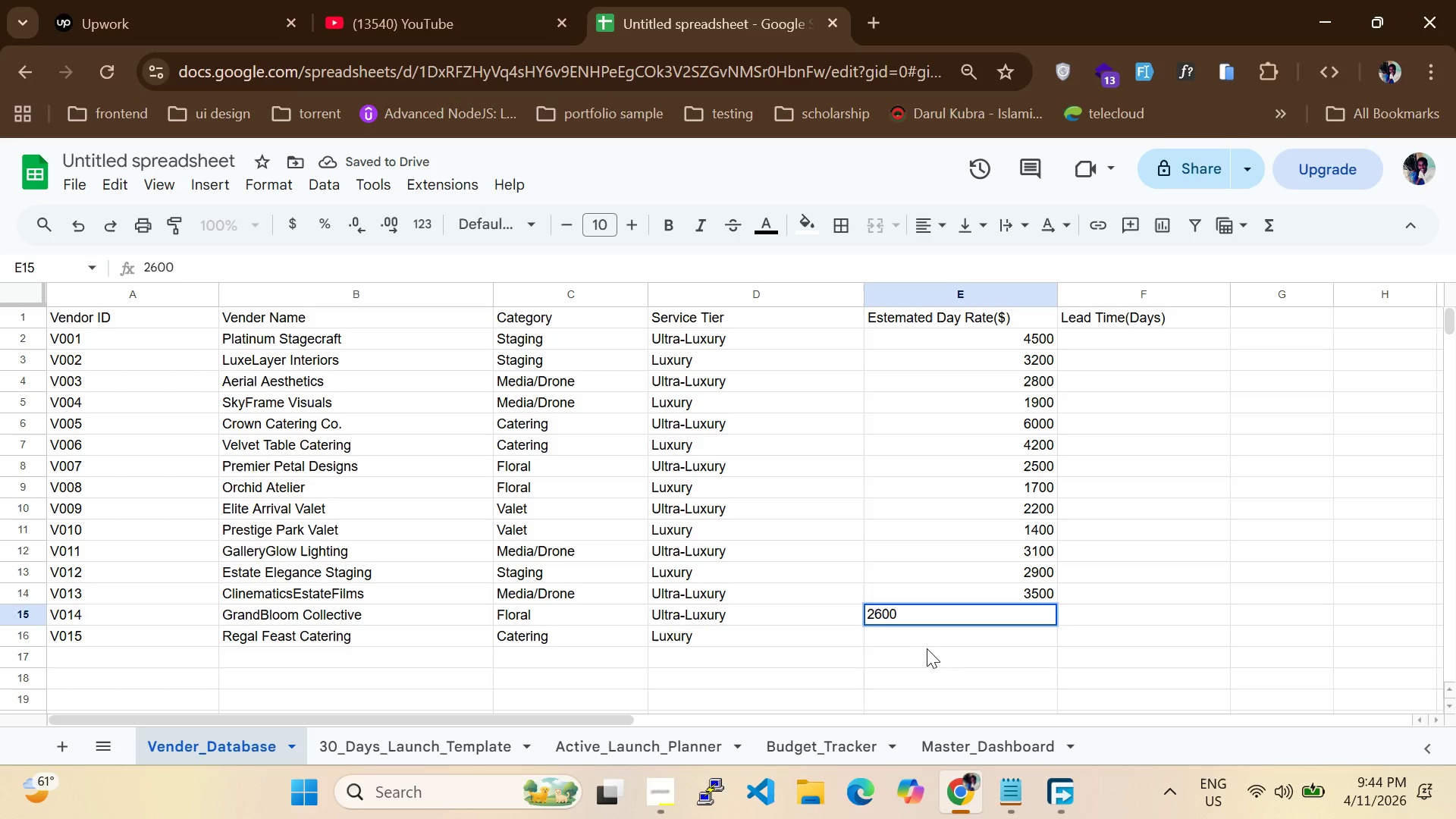 
left_click([930, 647])
 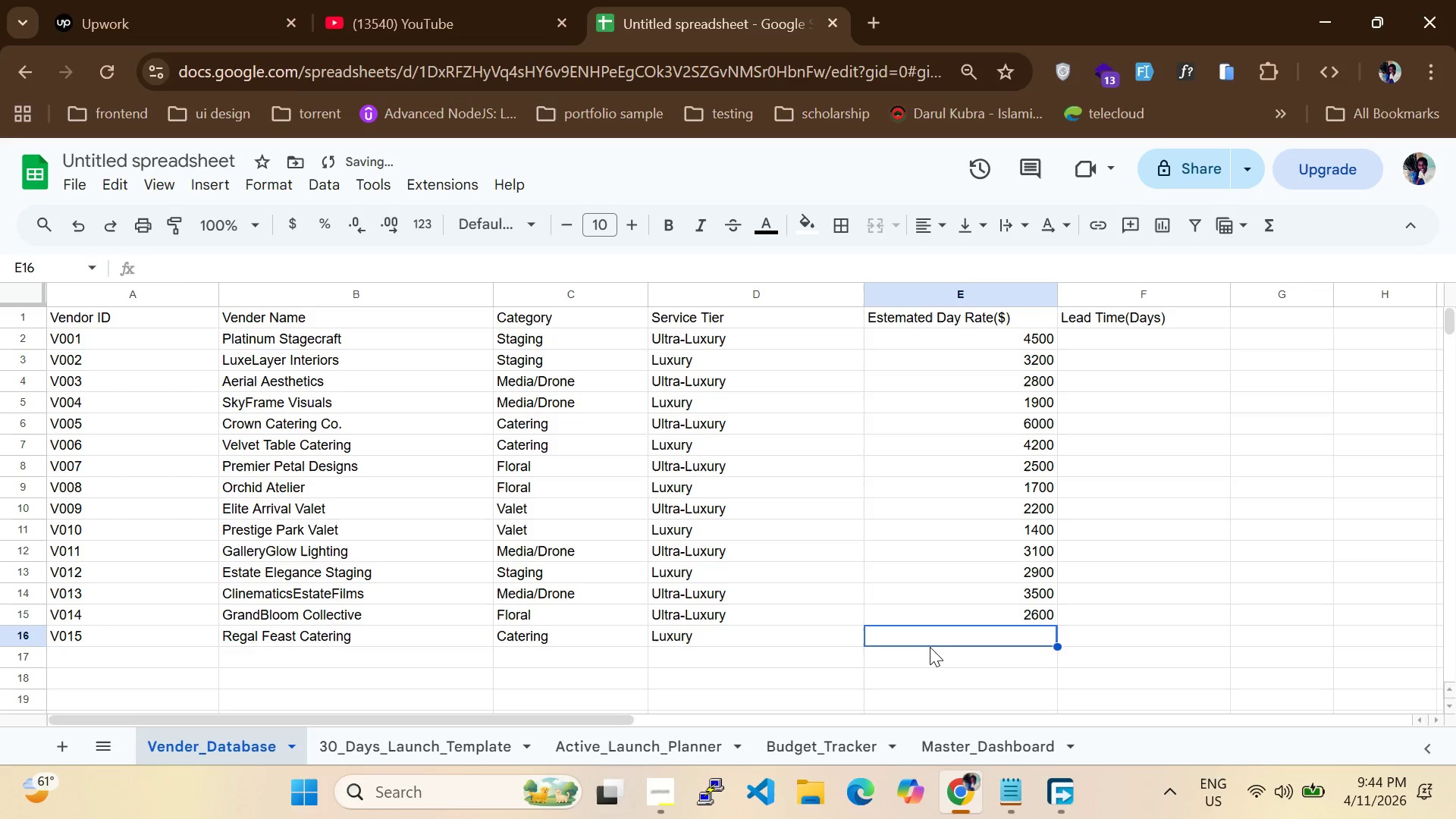 
type(3900)
 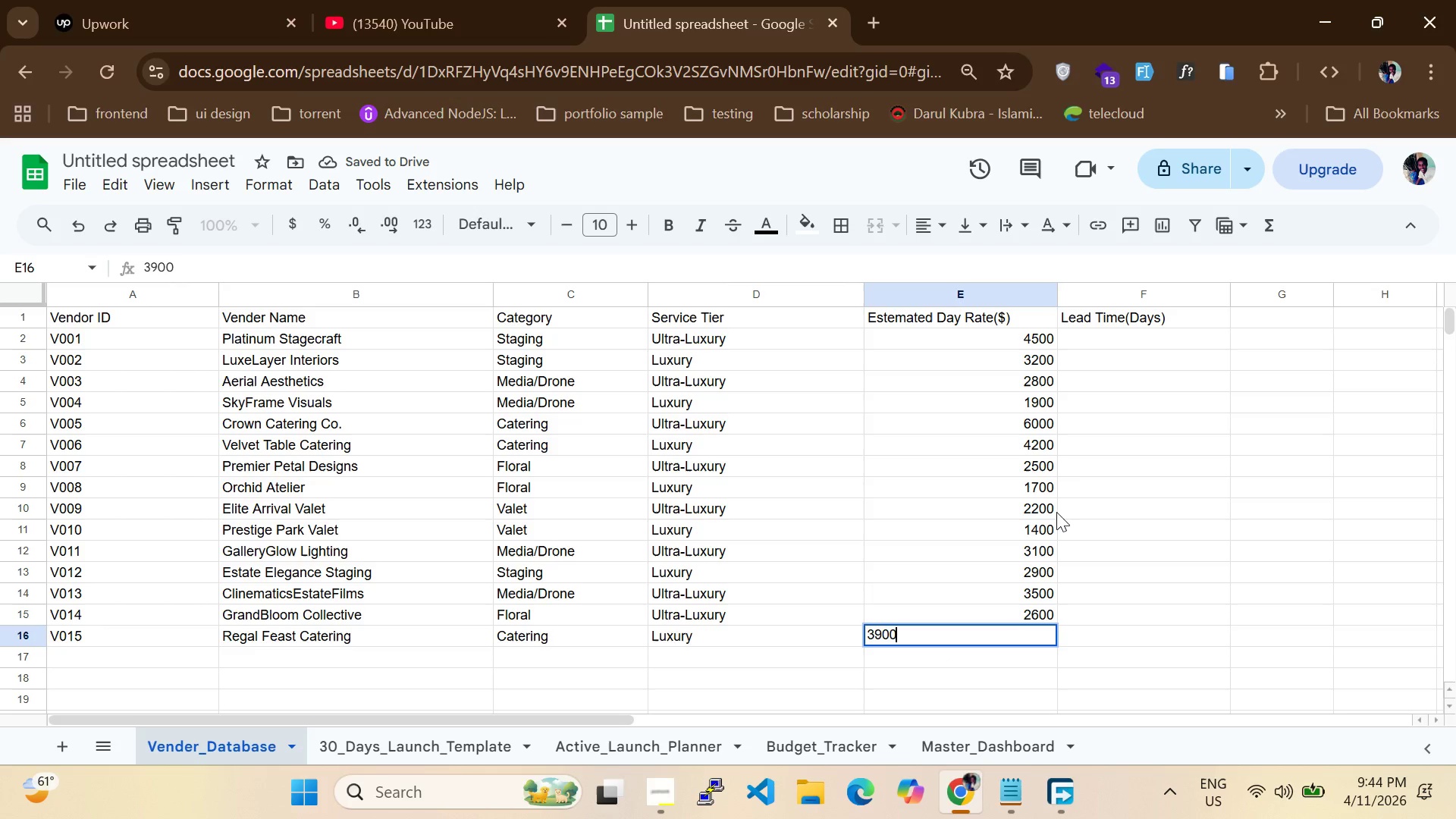 
left_click([1124, 342])
 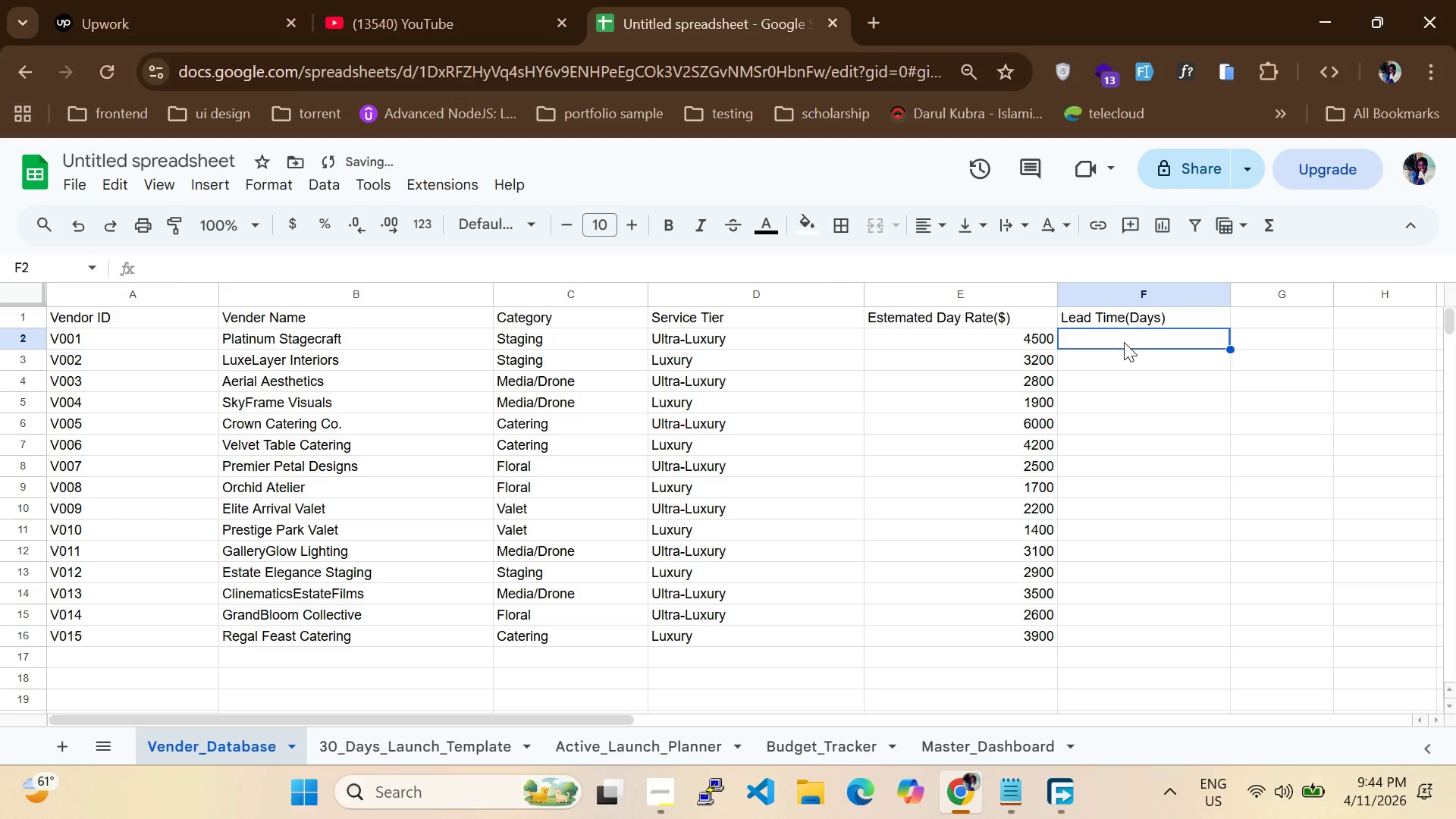 
type(14)
 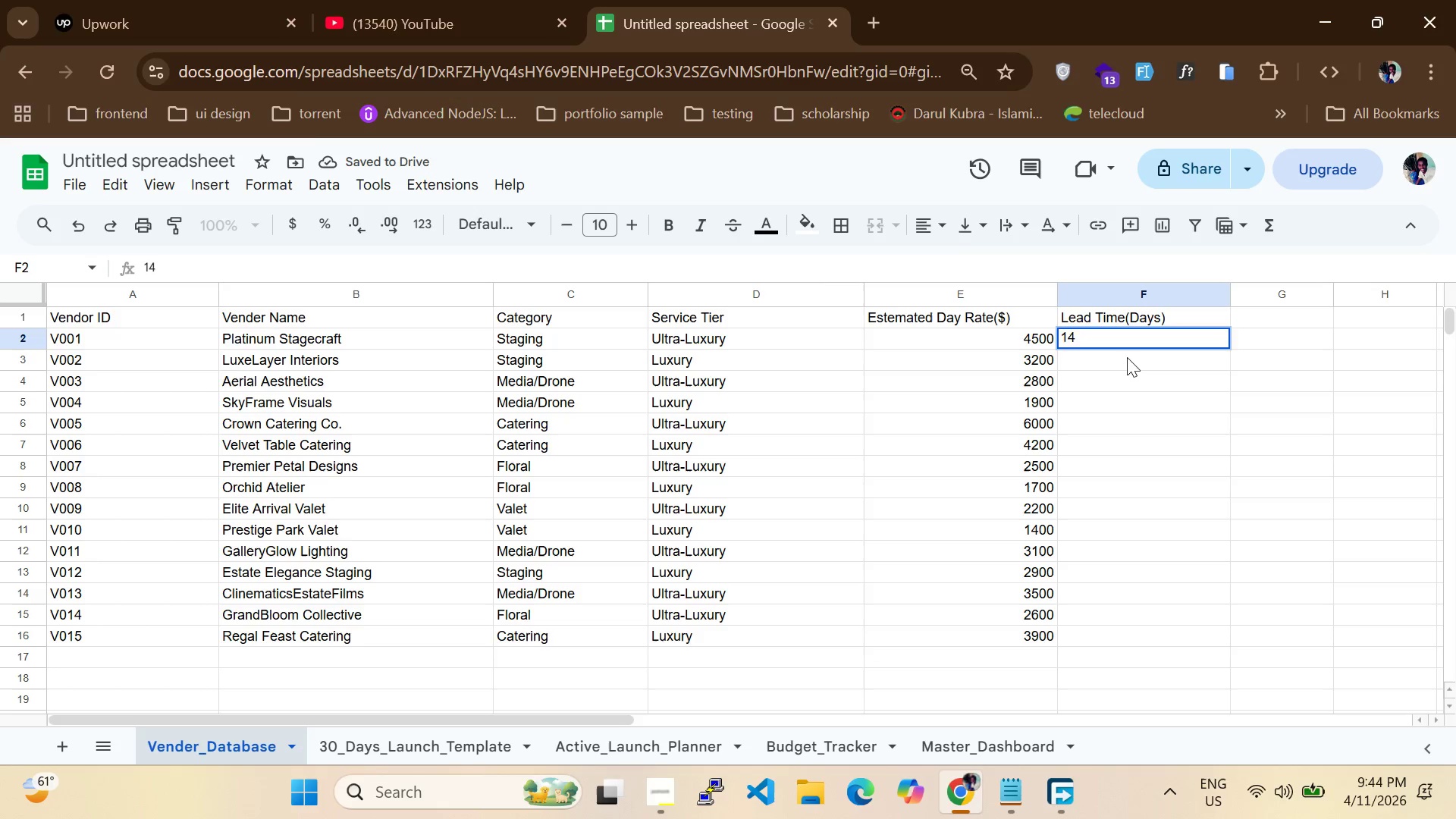 
left_click([1127, 357])
 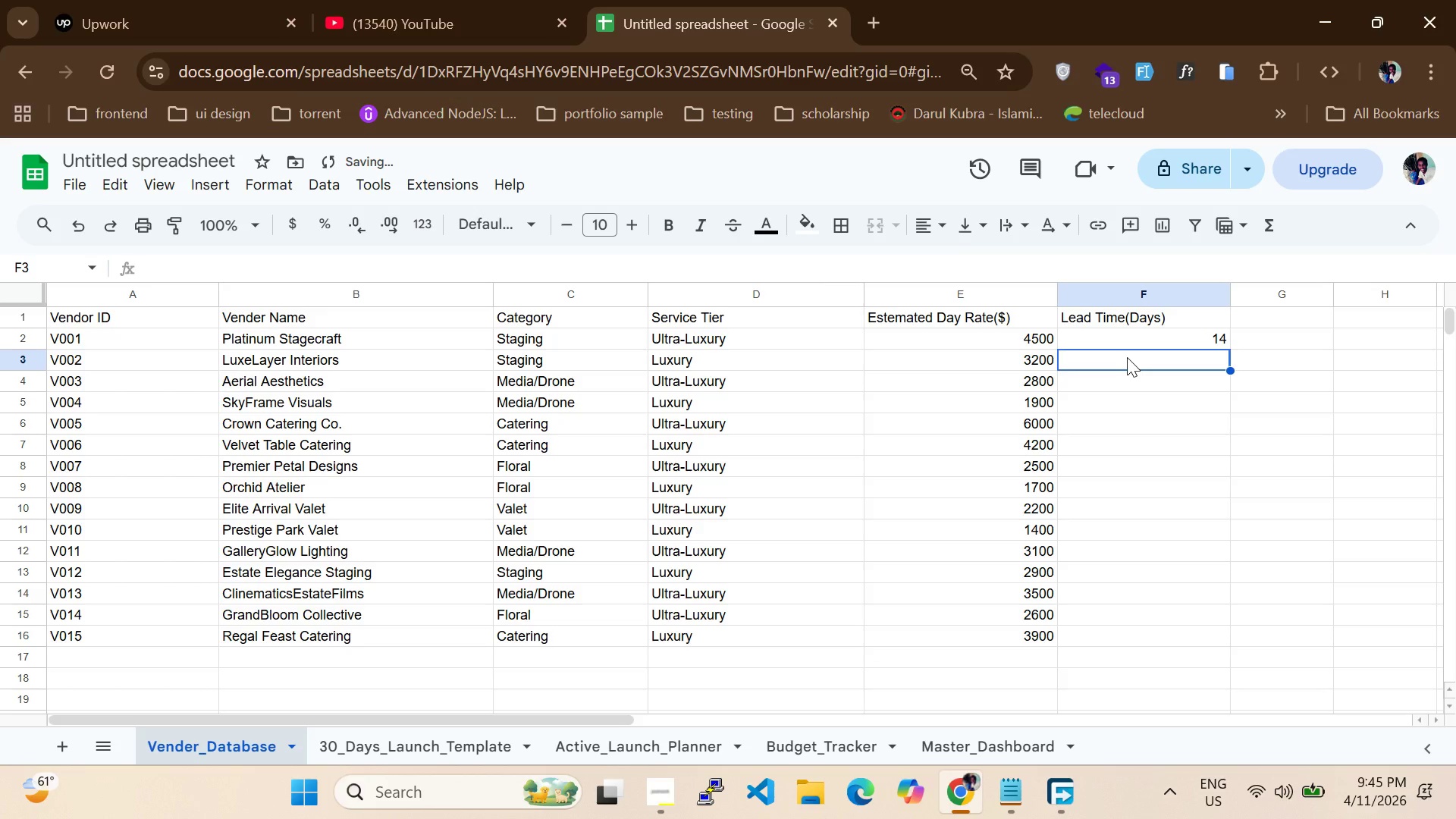 
type(10)
 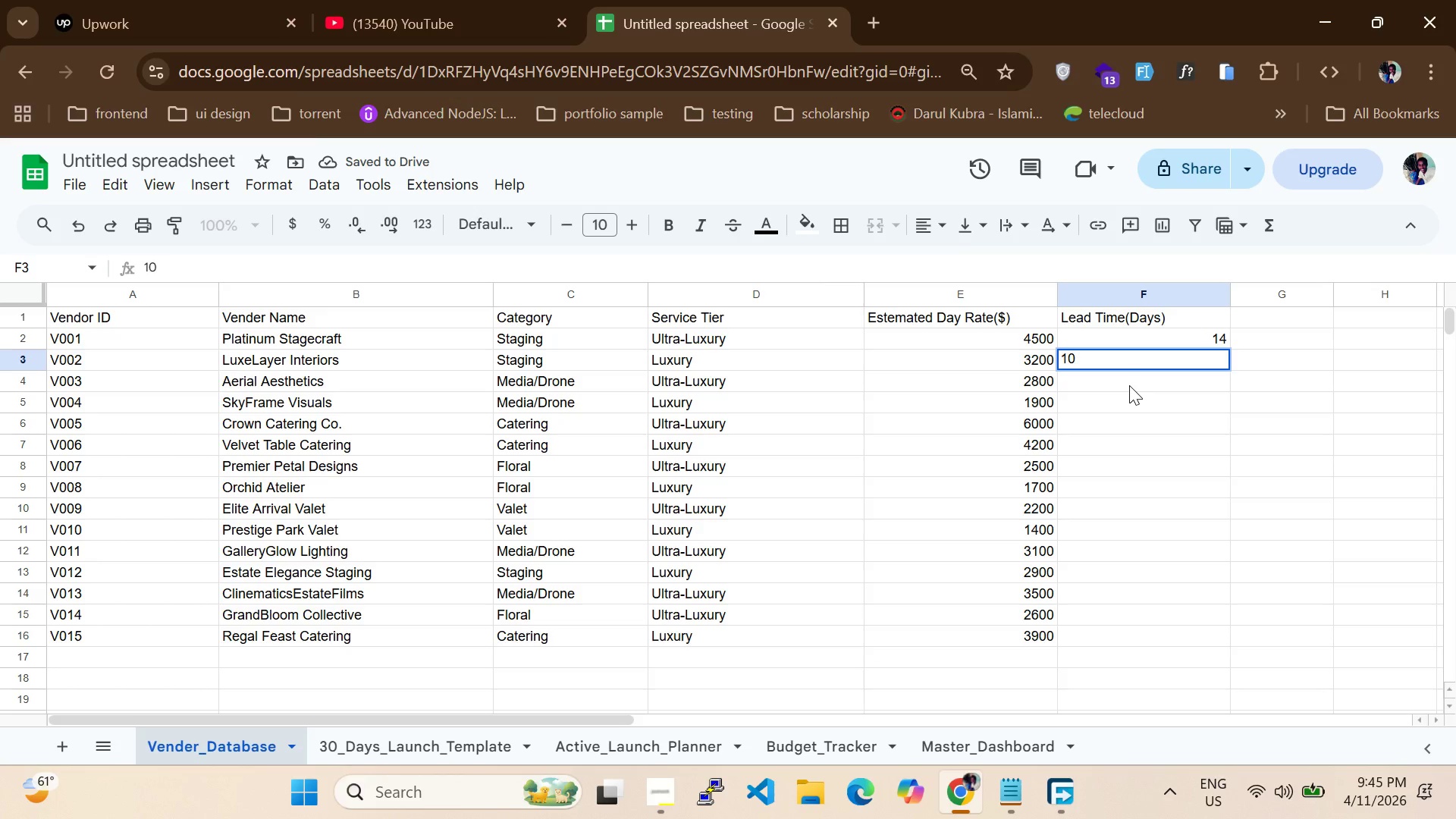 
left_click([1129, 385])
 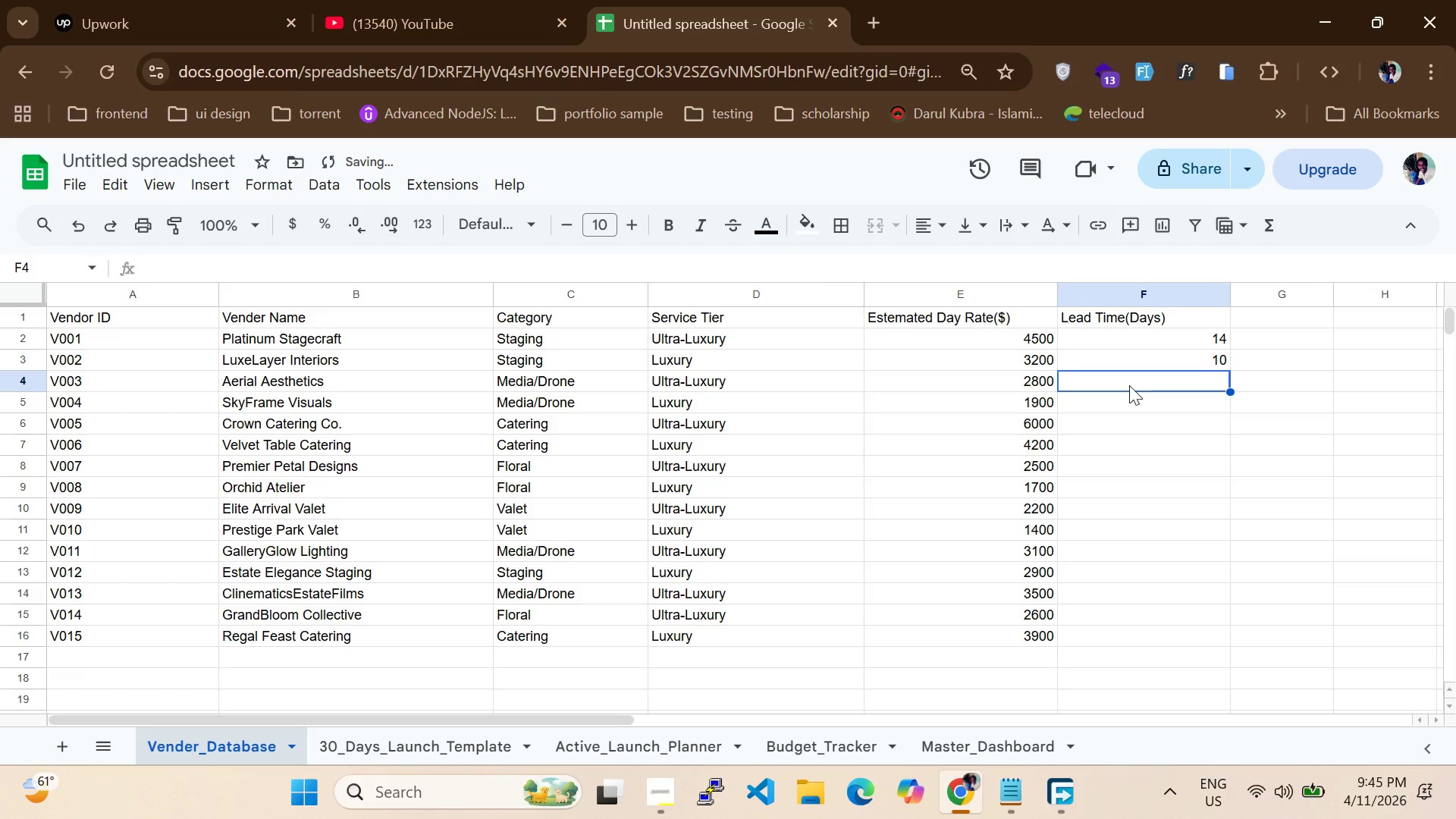 
key(7)
 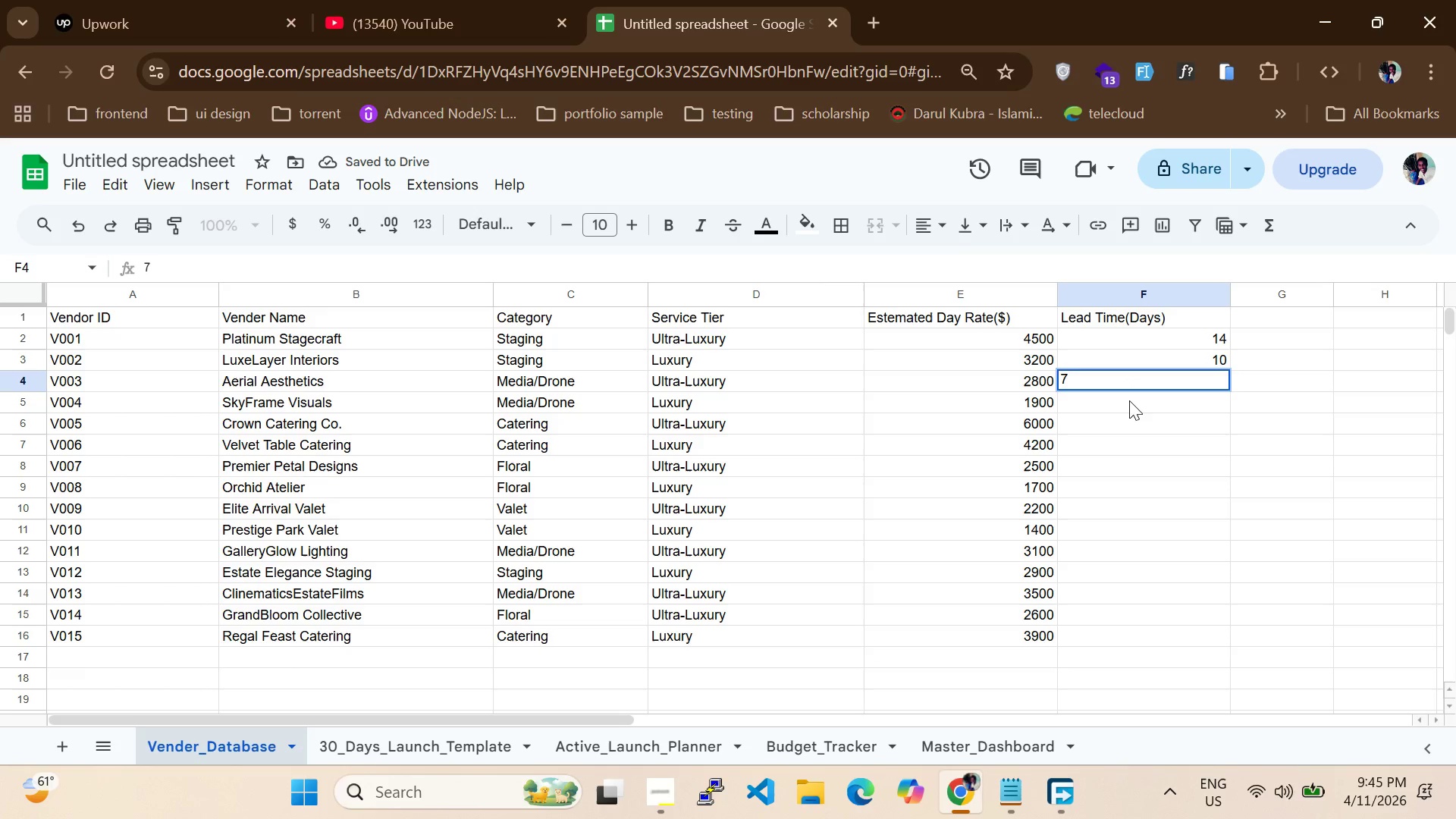 
left_click([1129, 400])
 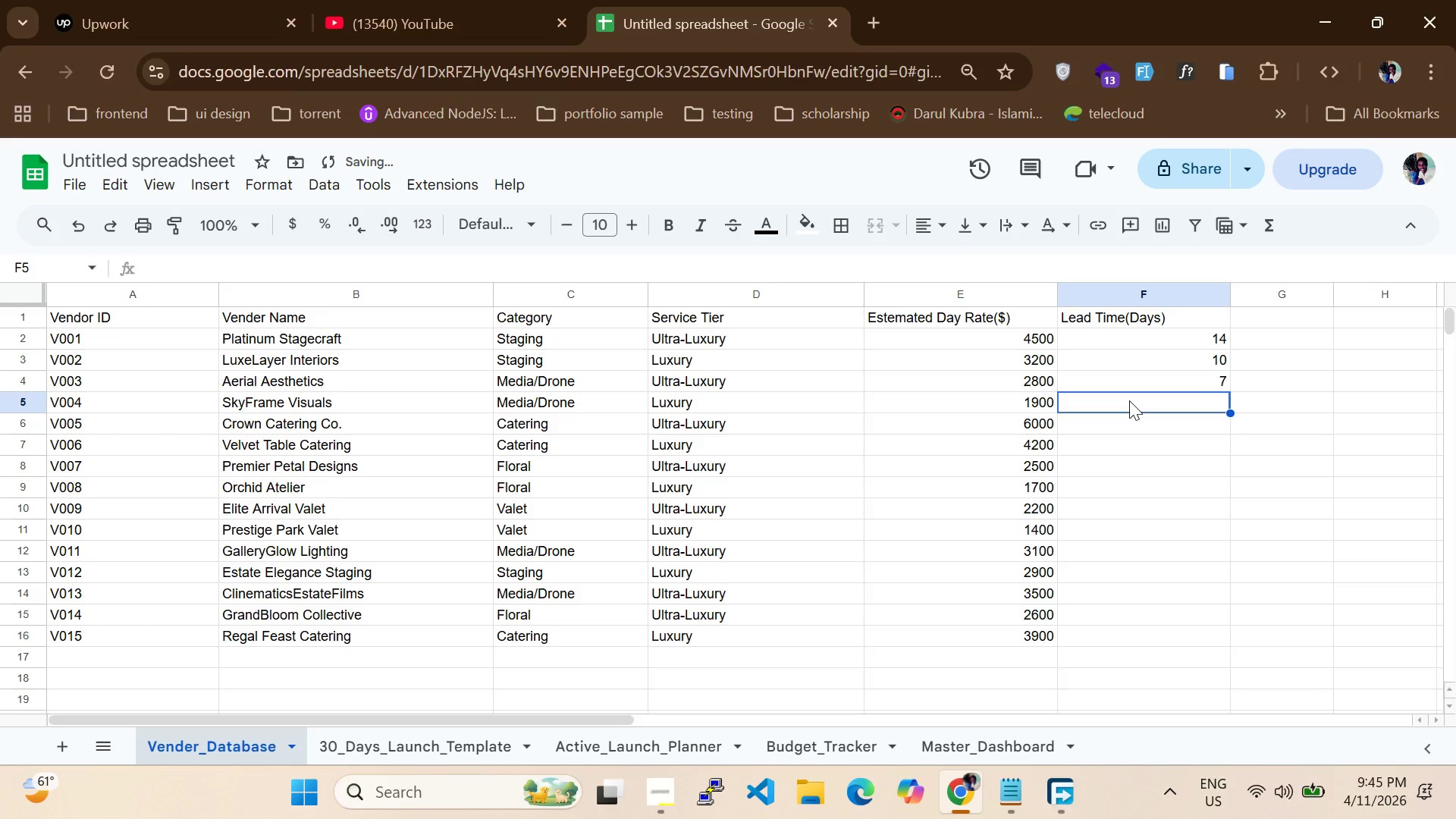 
key(5)
 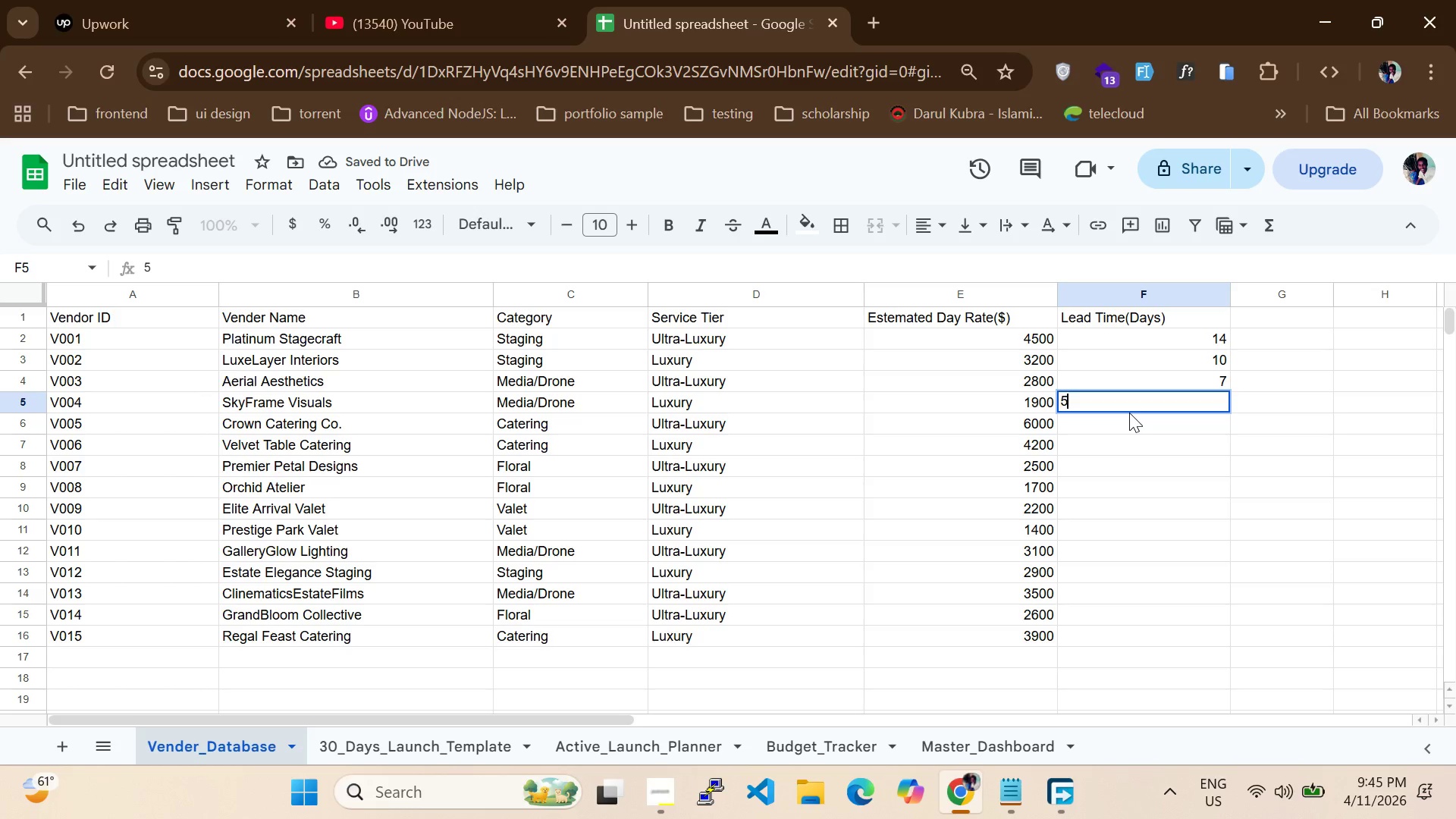 
left_click([1129, 426])
 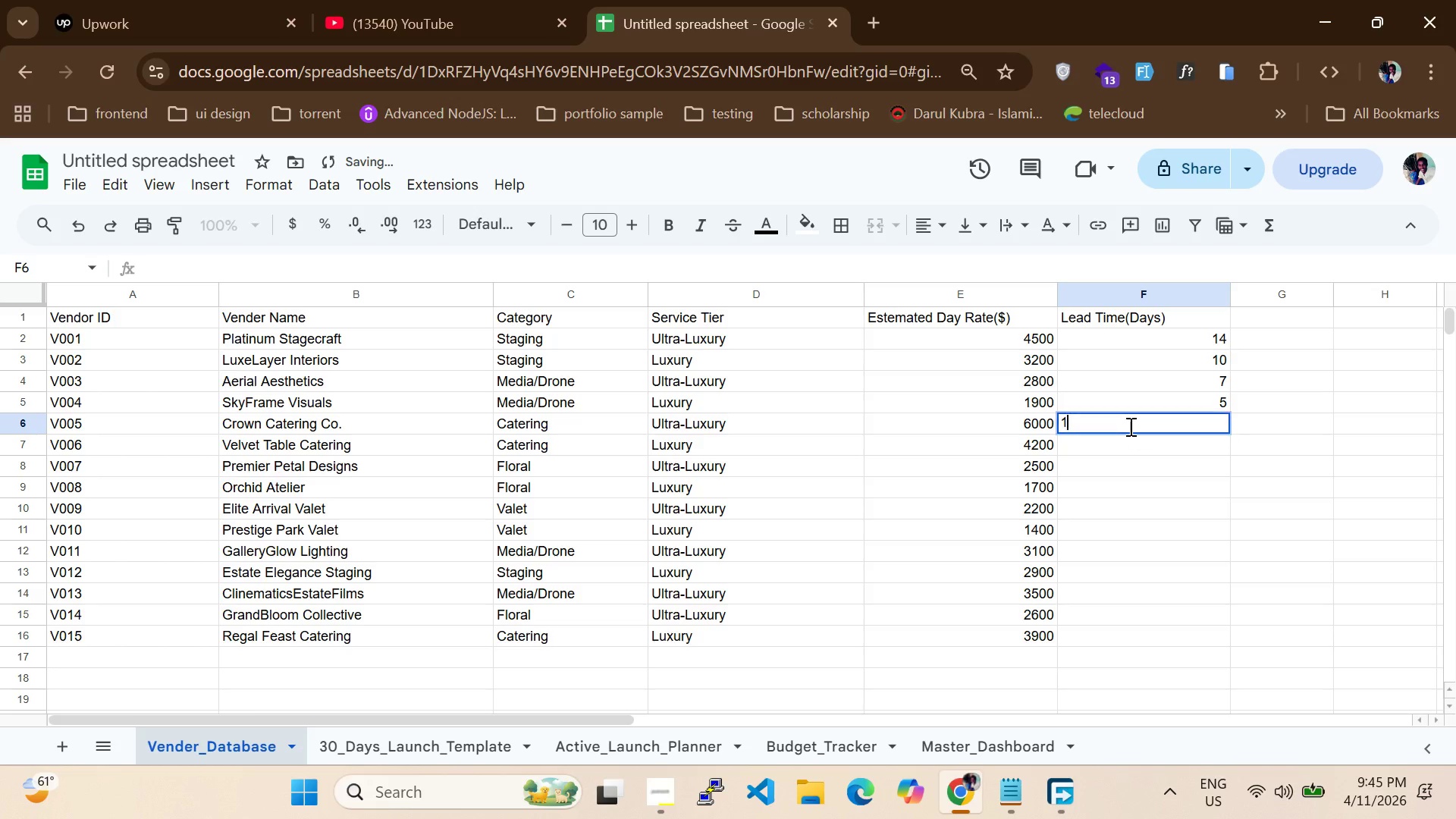 
type(12)
 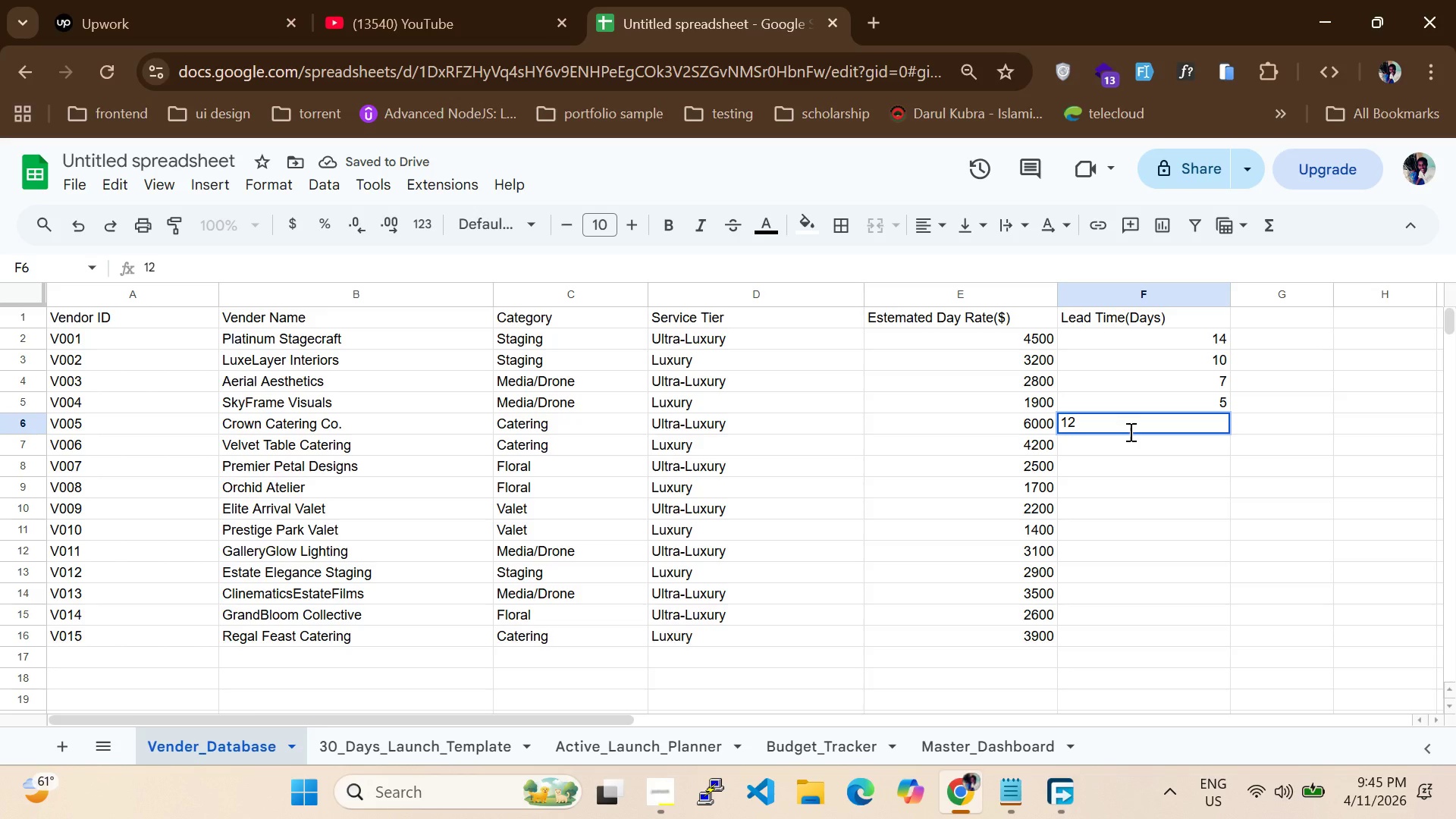 
left_click([1129, 449])
 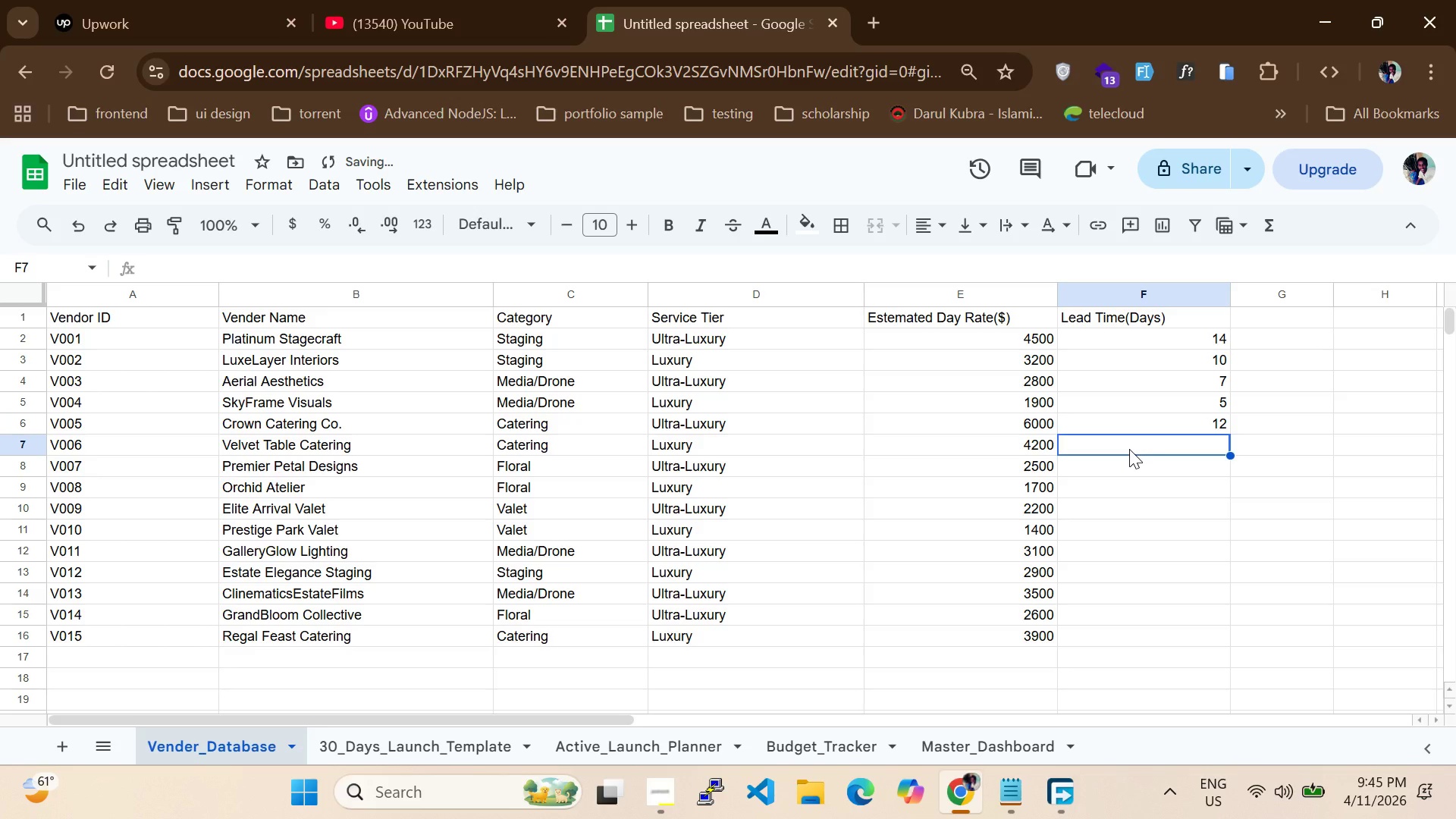 
key(8)
 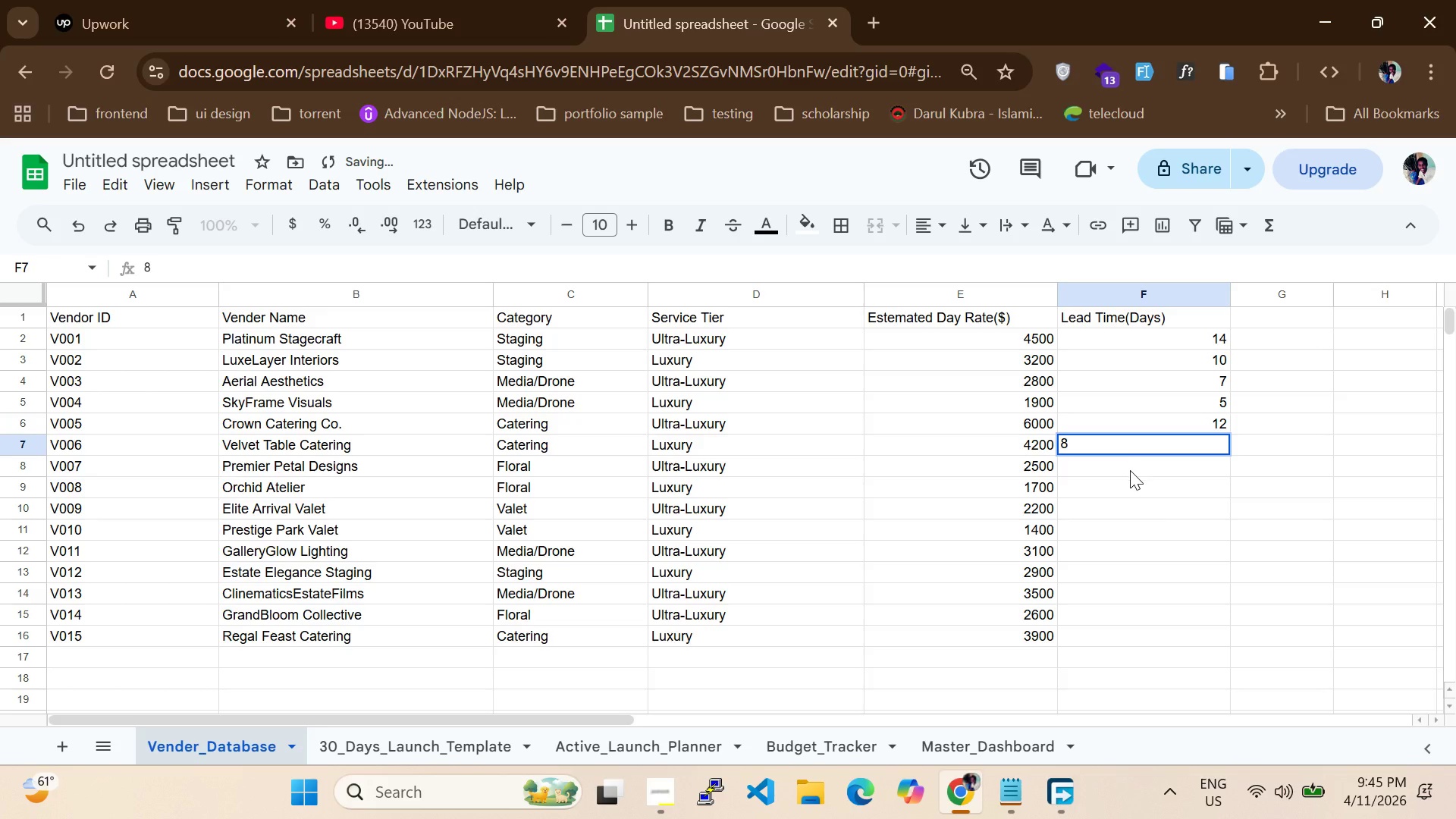 
left_click([1130, 470])
 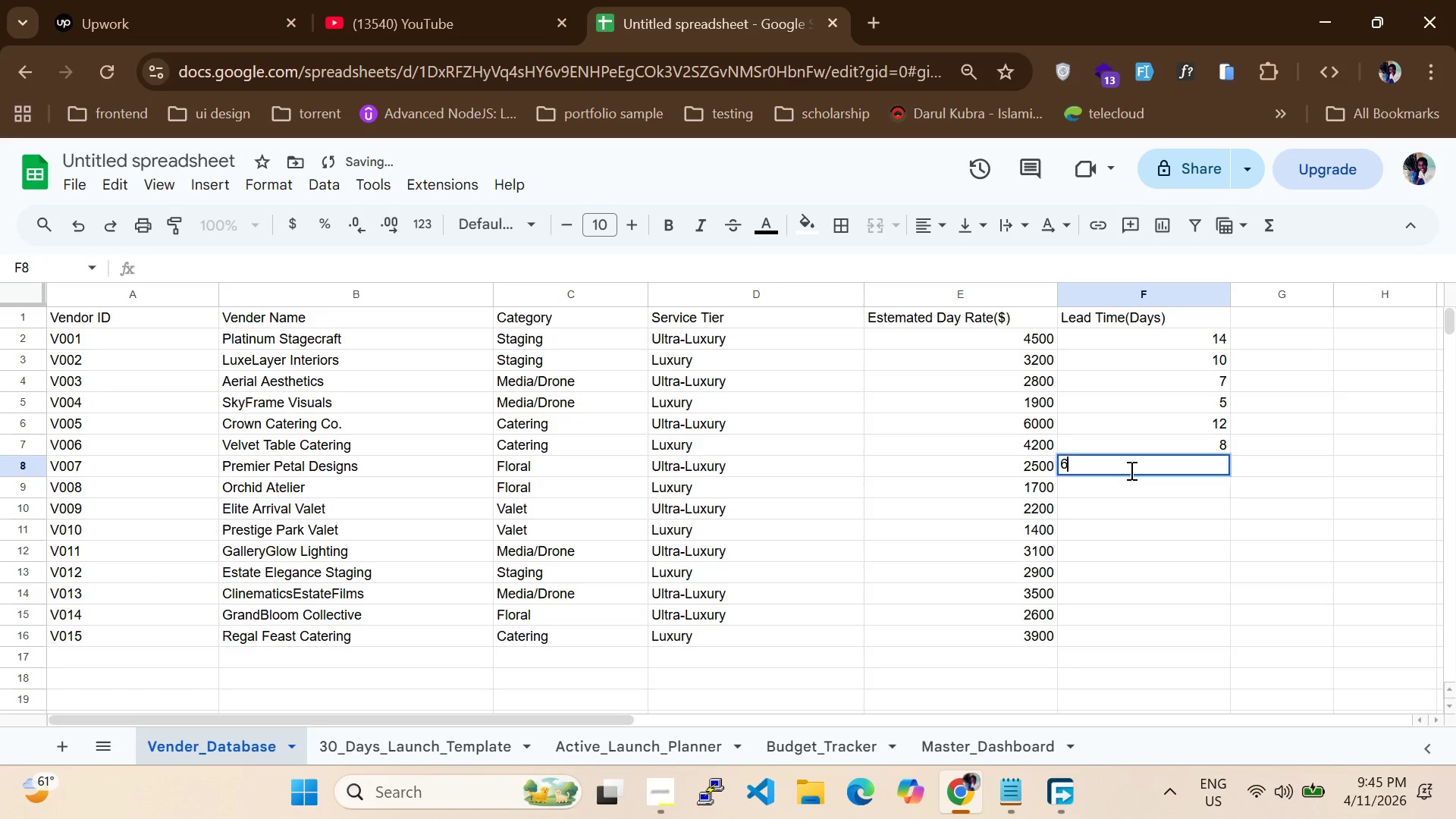 
key(6)
 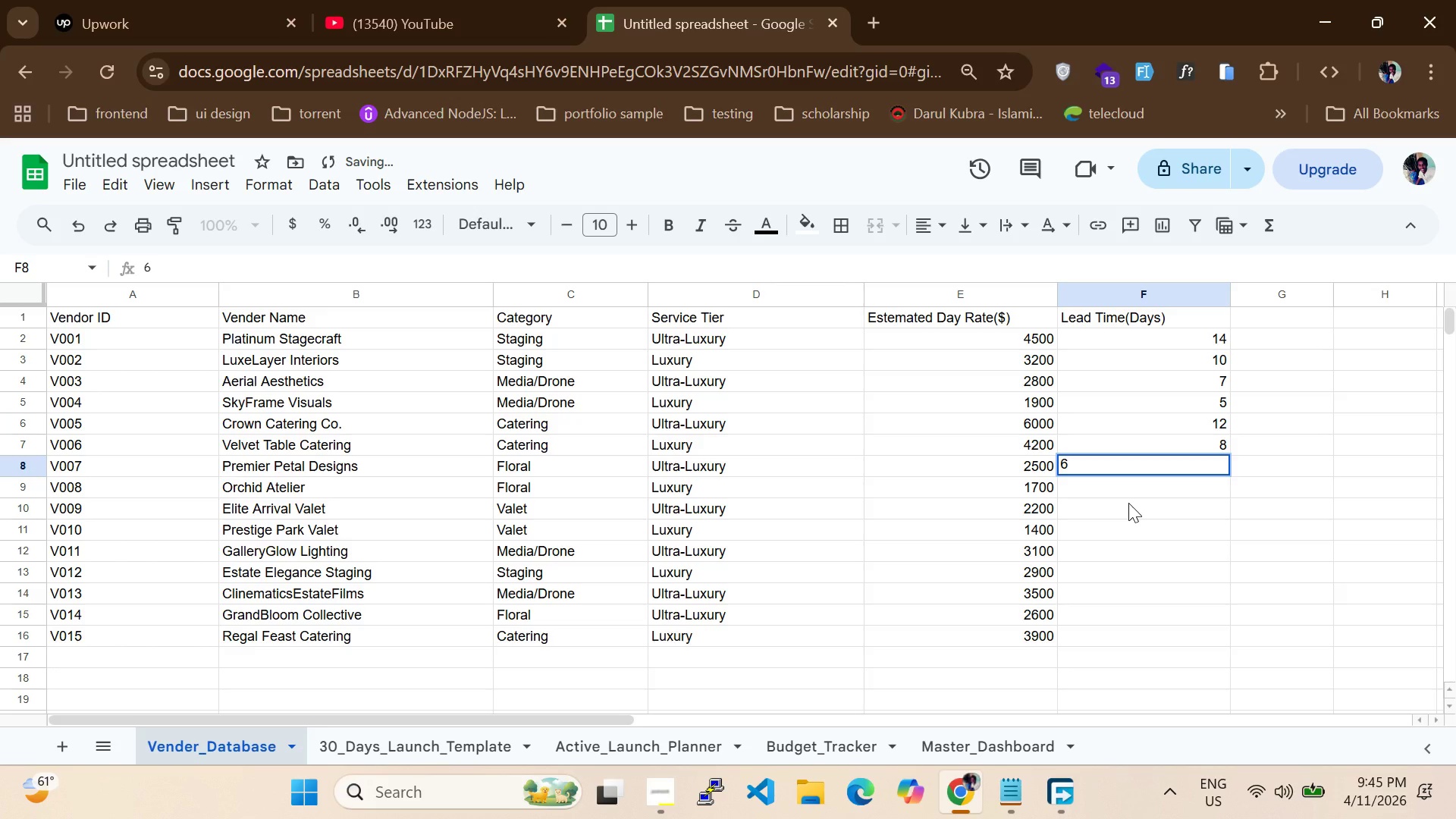 
left_click([1128, 503])
 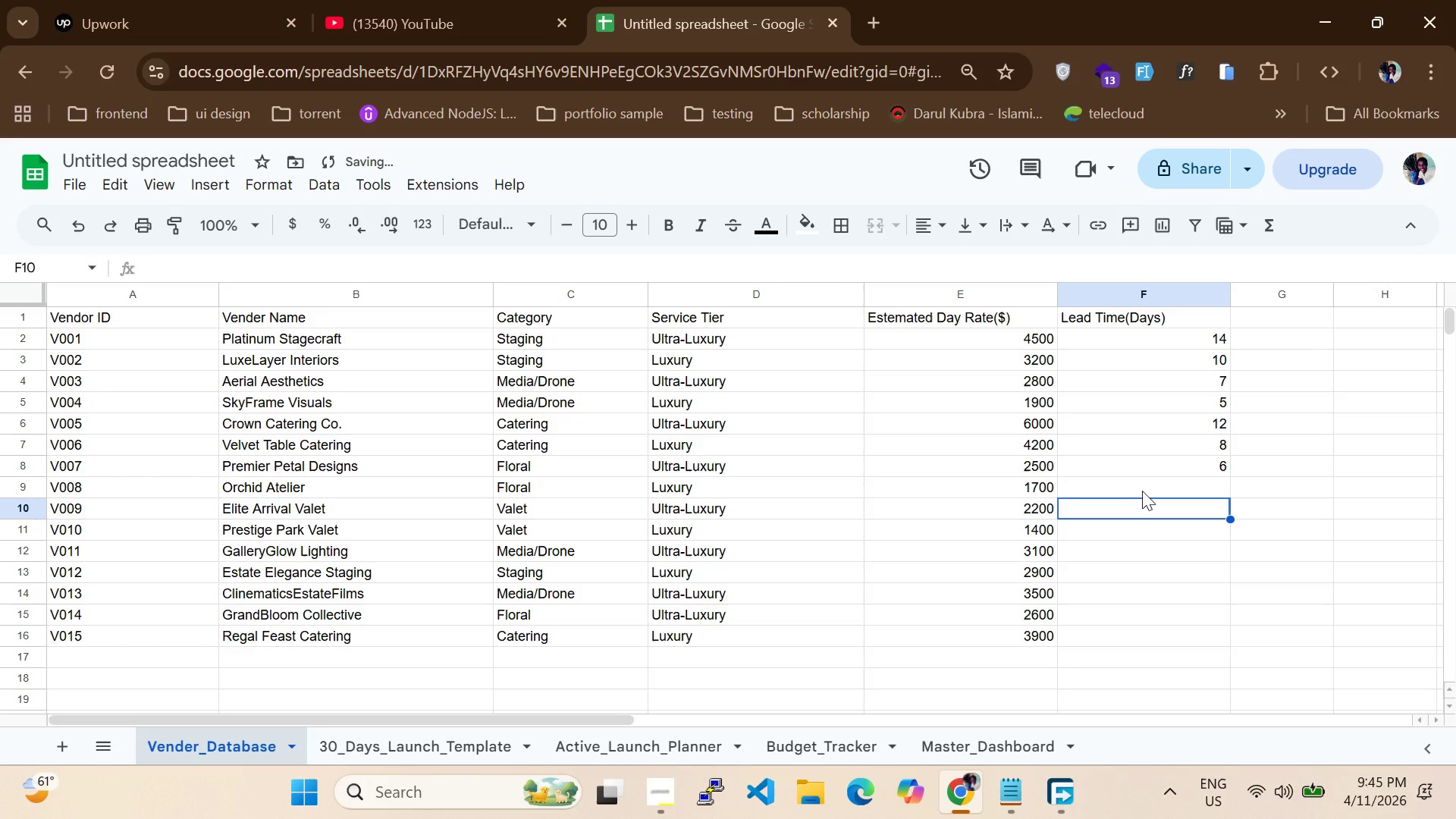 
left_click([1145, 488])
 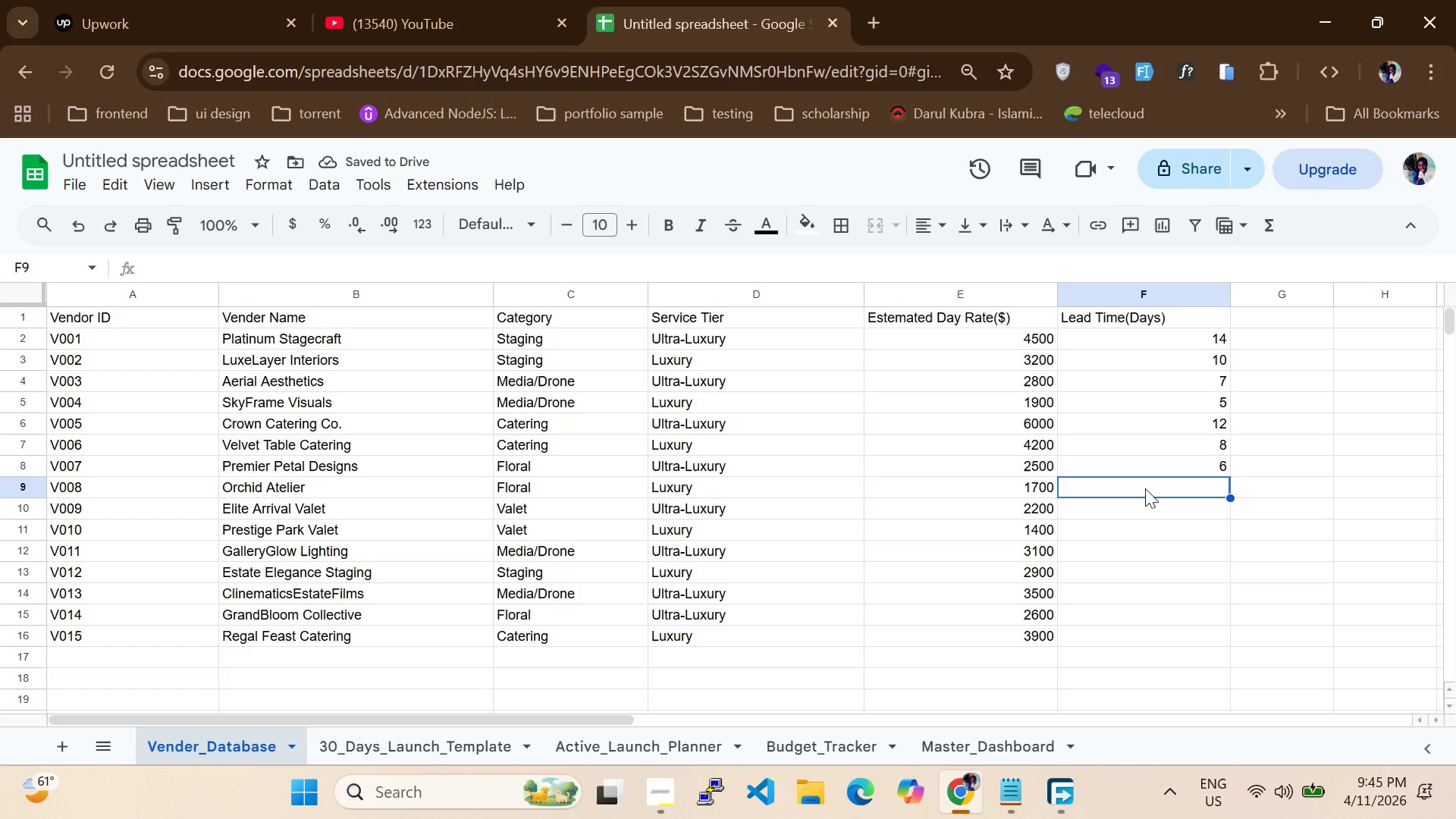 
key(4)
 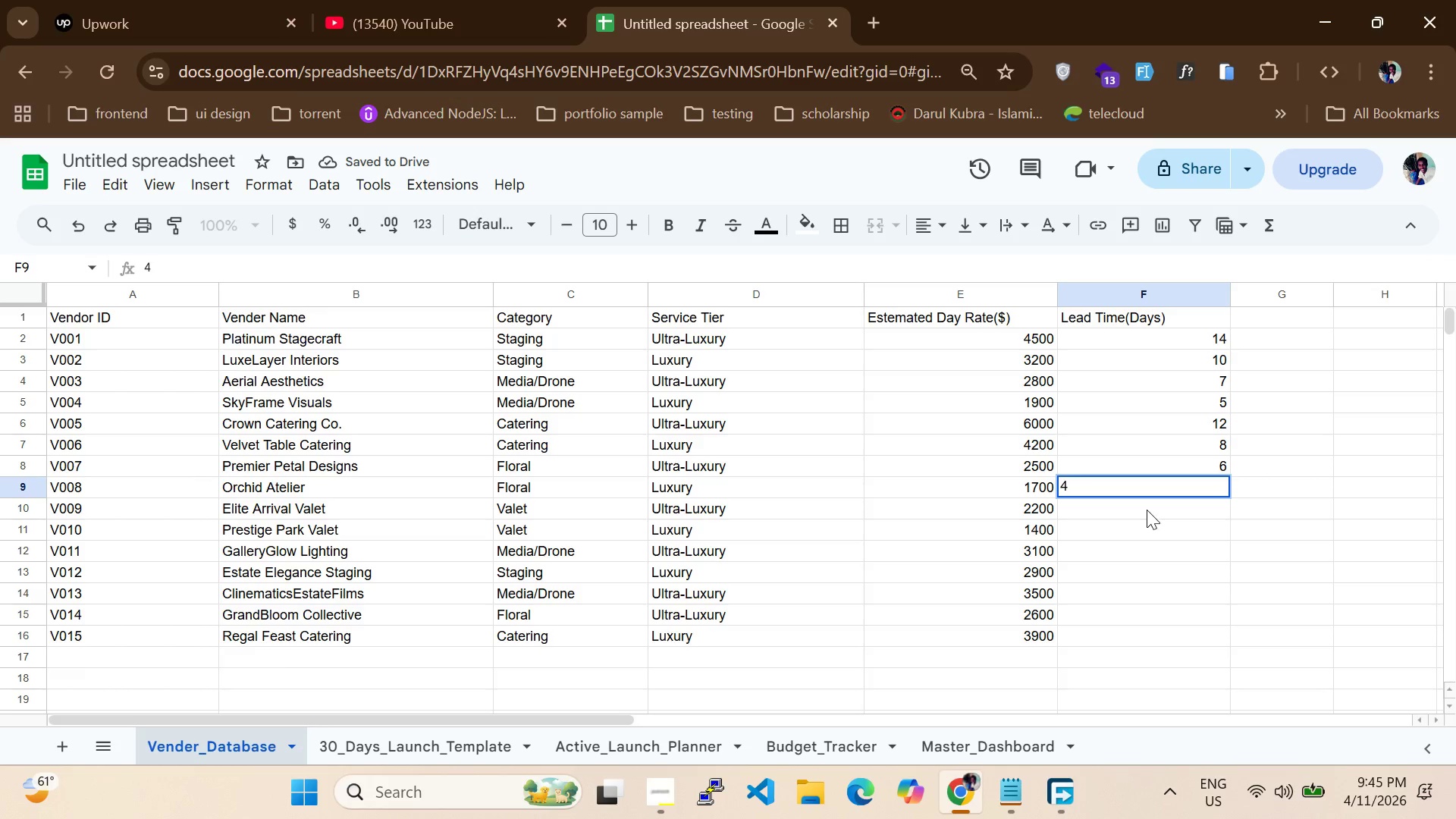 
left_click([1147, 510])
 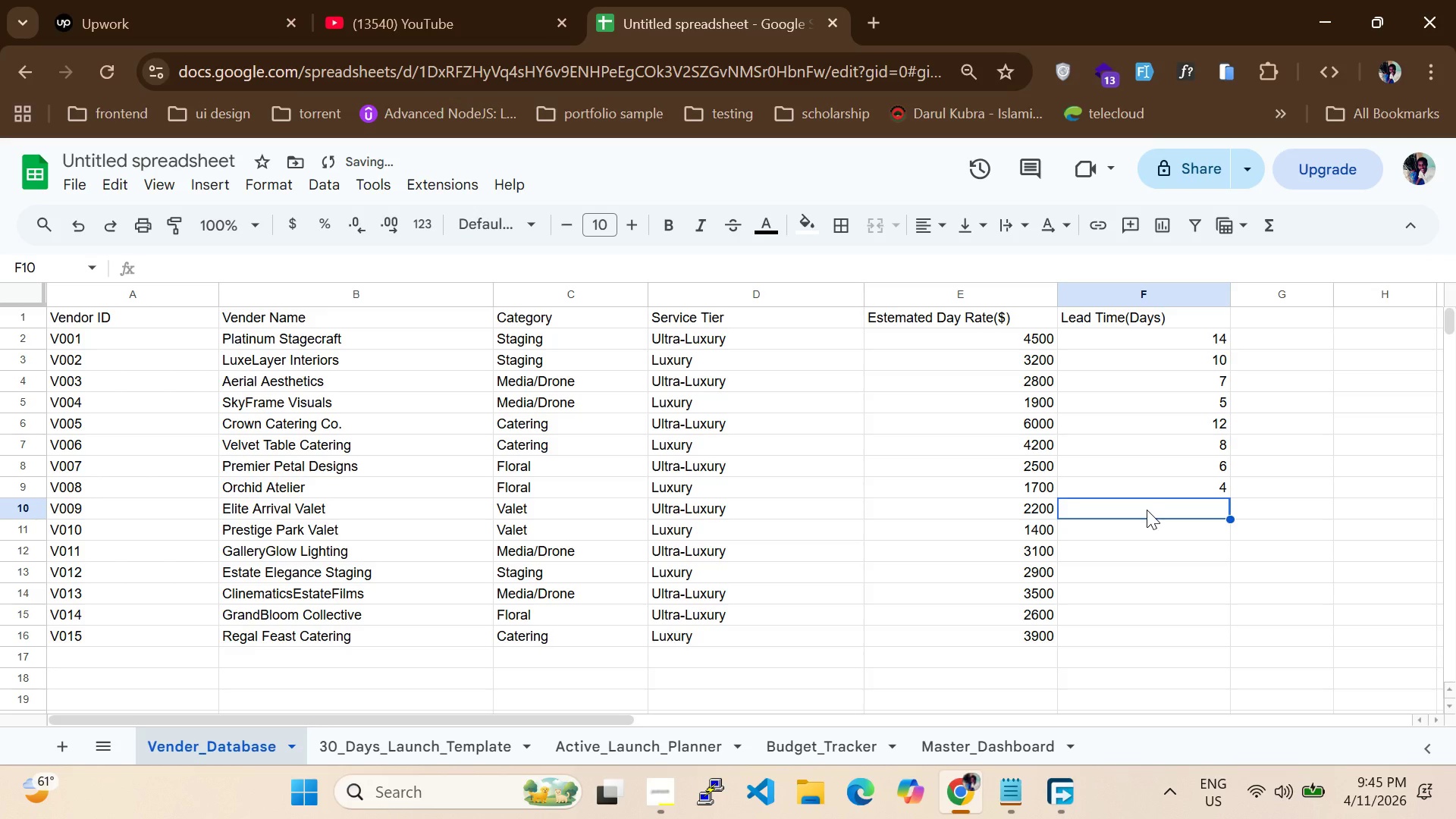 
key(5)
 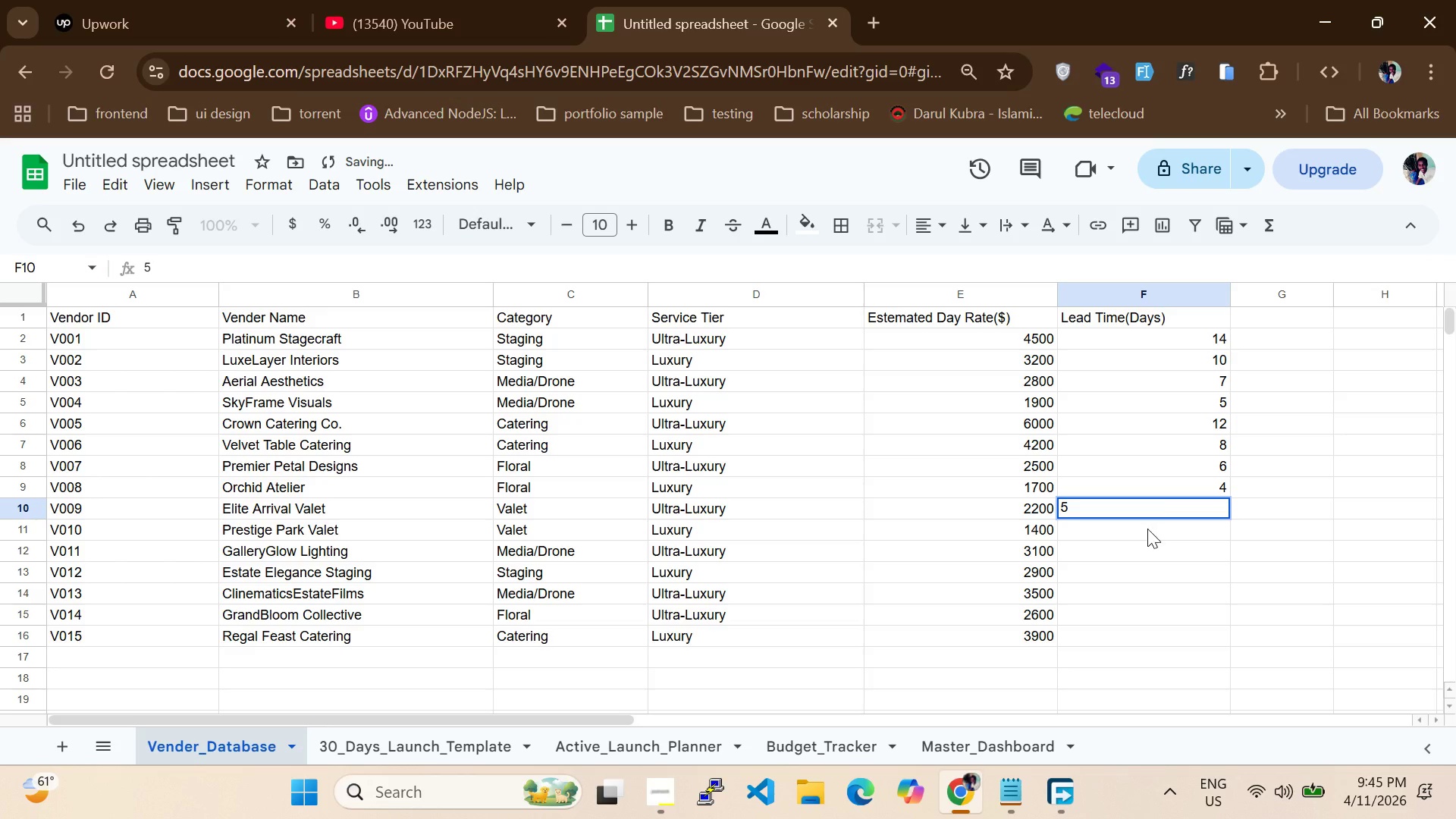 
left_click([1147, 529])
 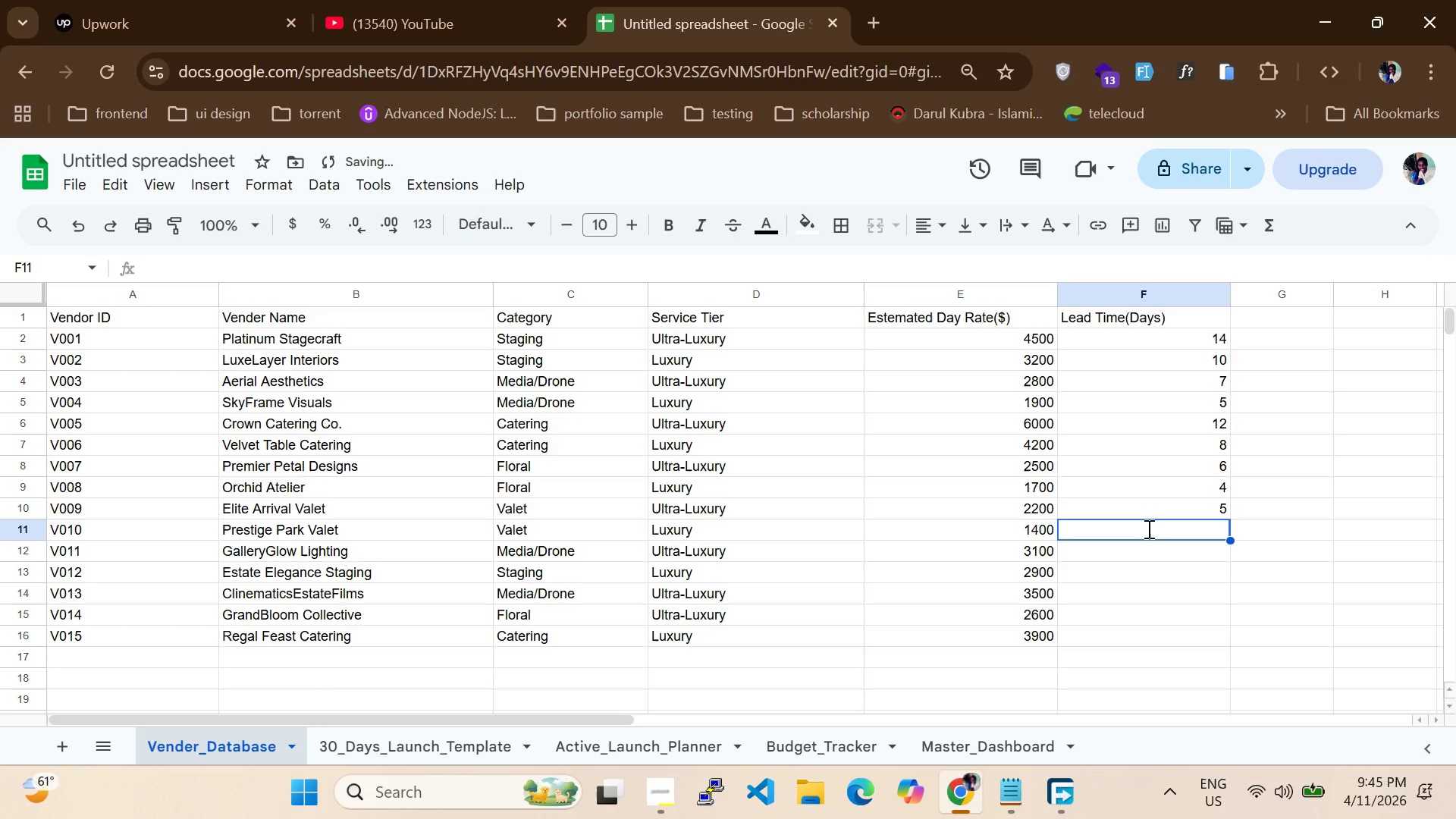 
key(3)
 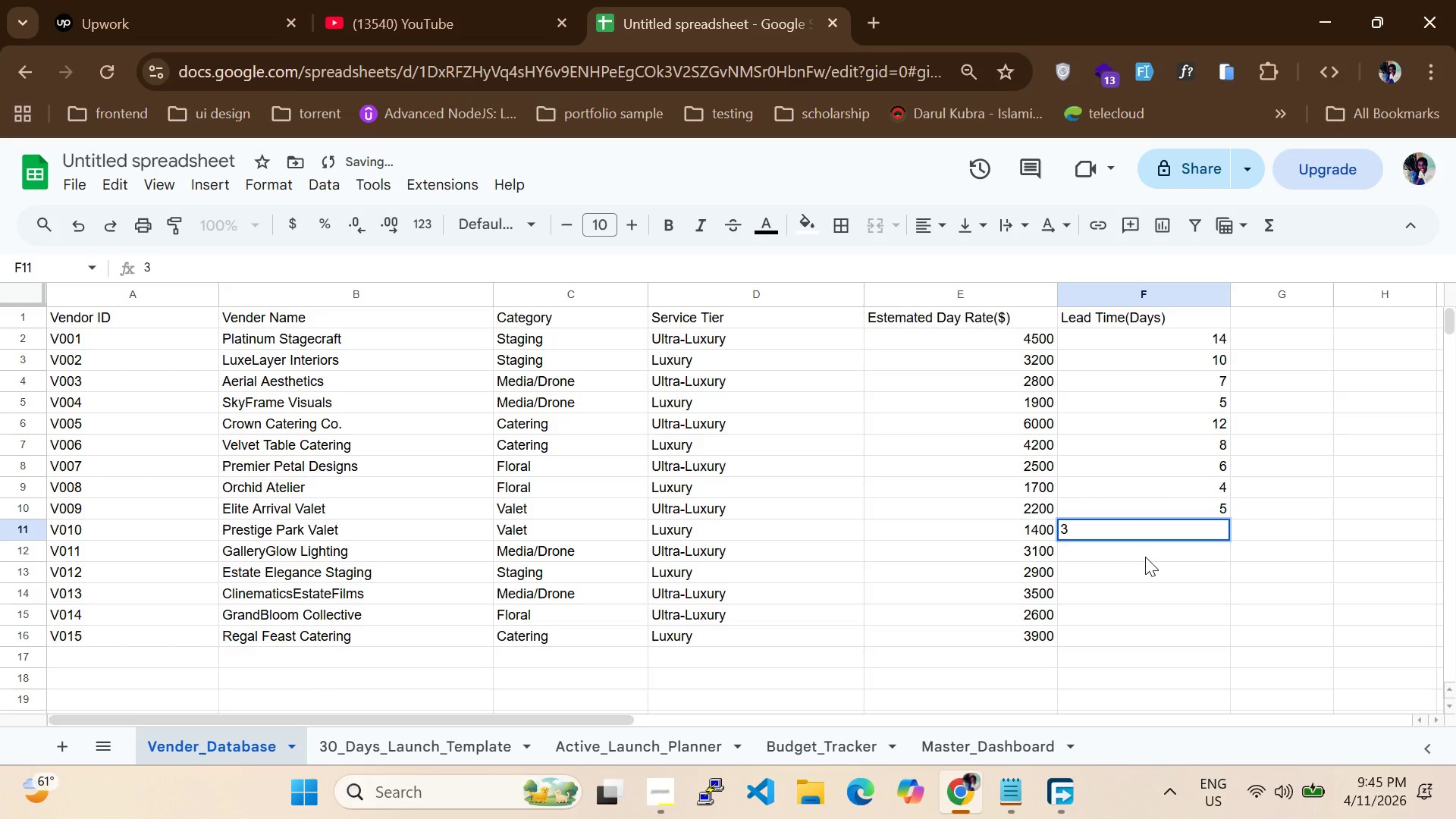 
left_click([1145, 557])
 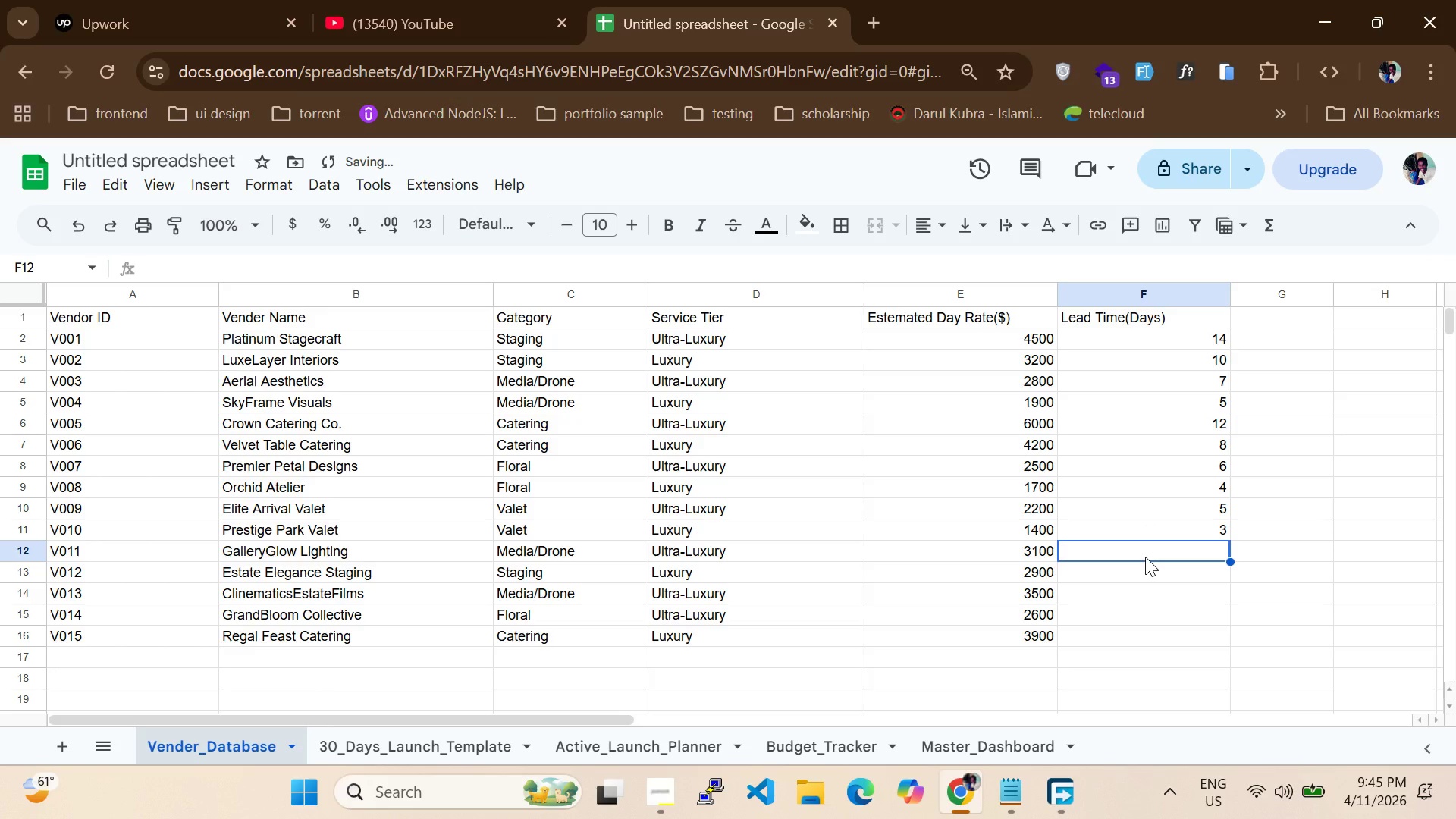 
key(7)
 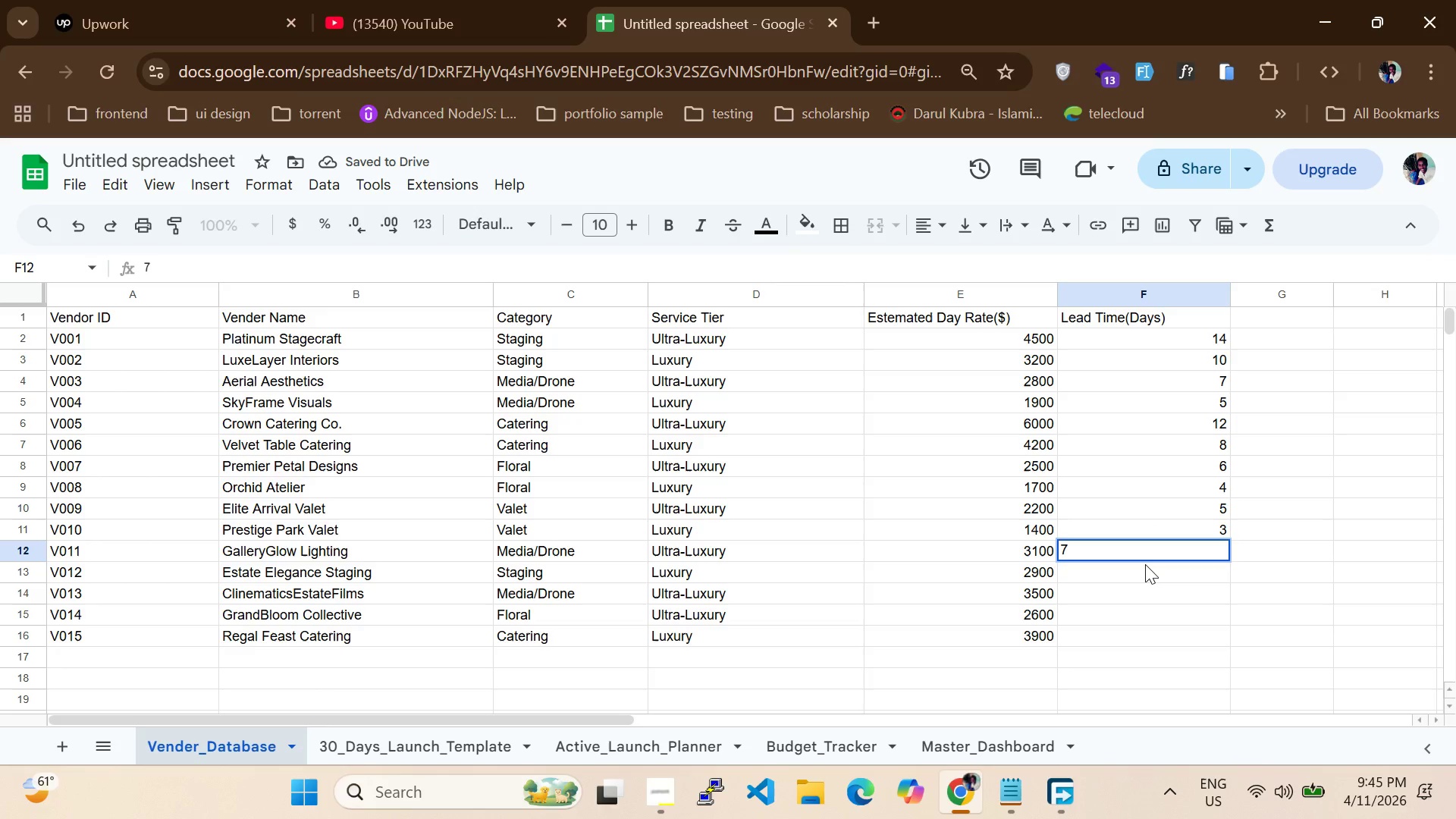 
left_click([1144, 579])
 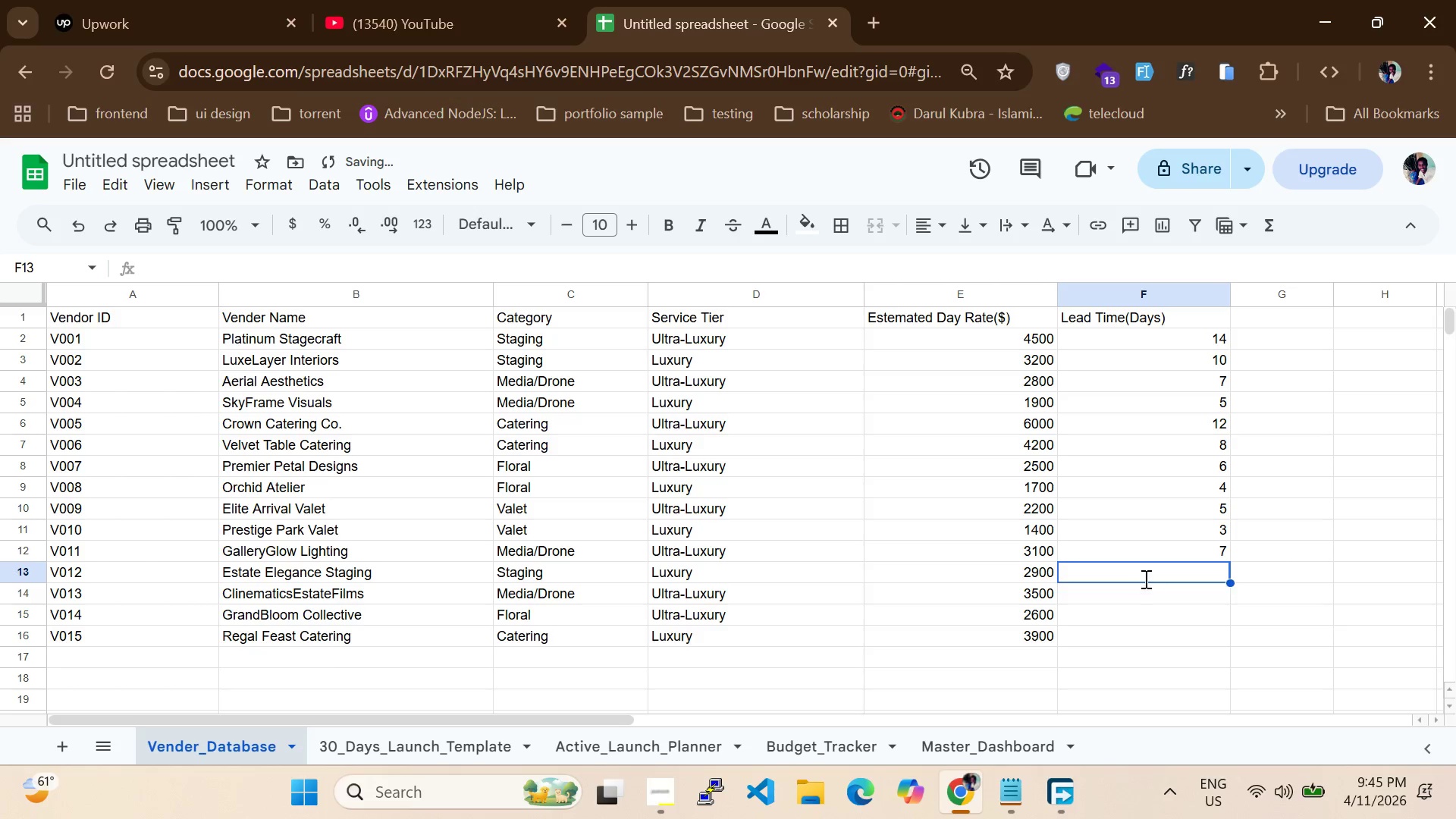 
key(9)
 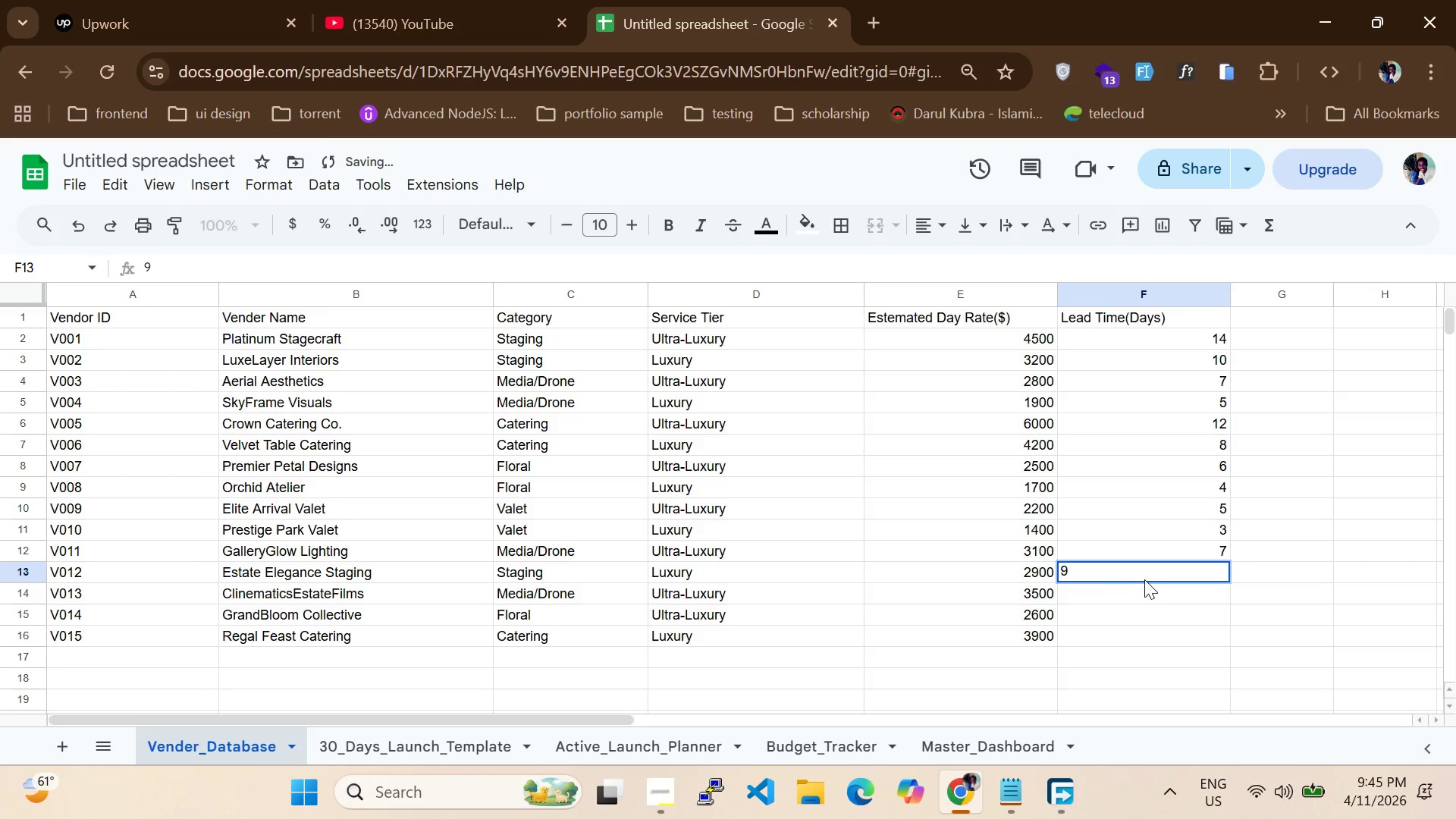 
left_click([1143, 593])
 